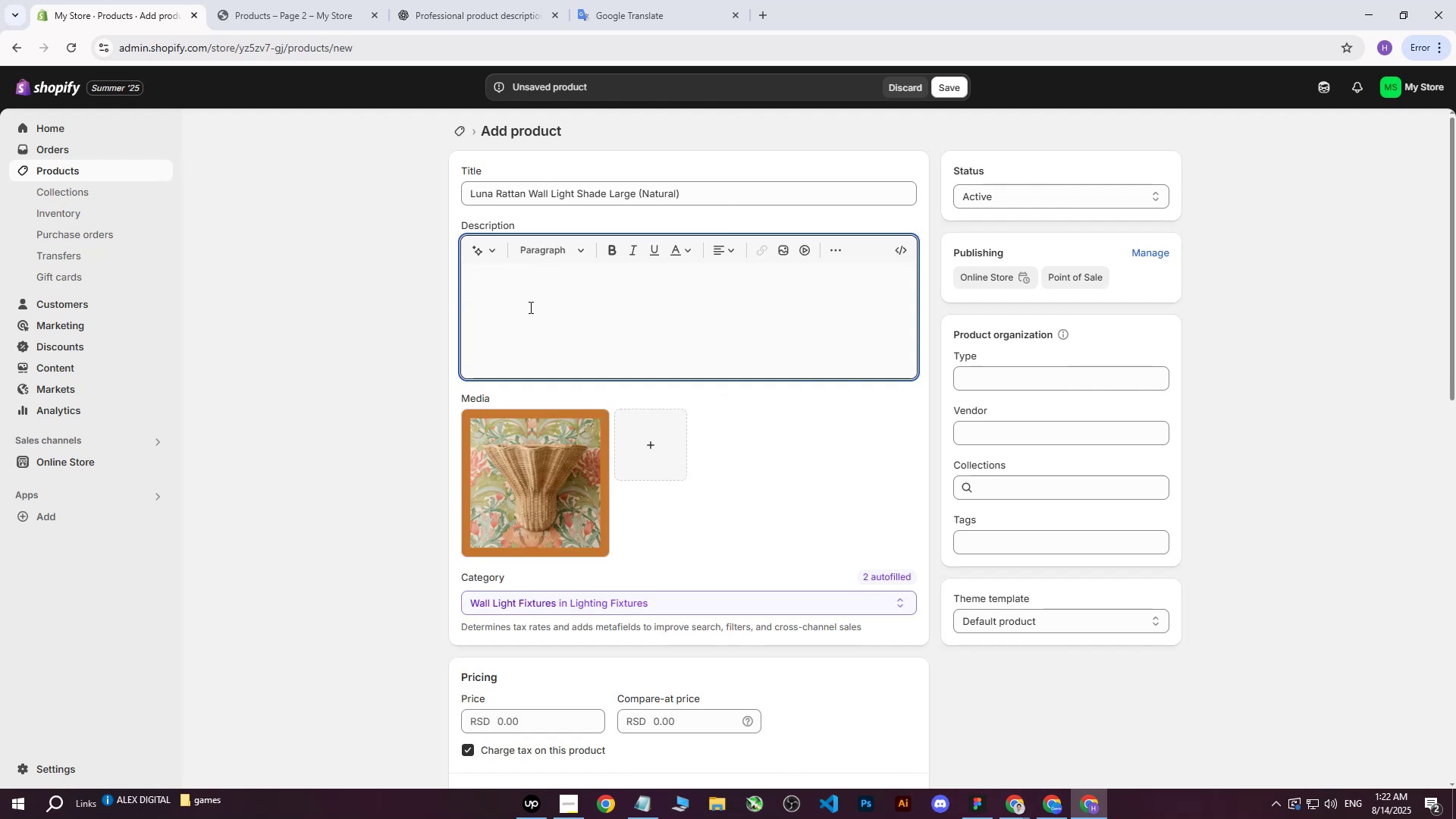 
key(Control+V)
 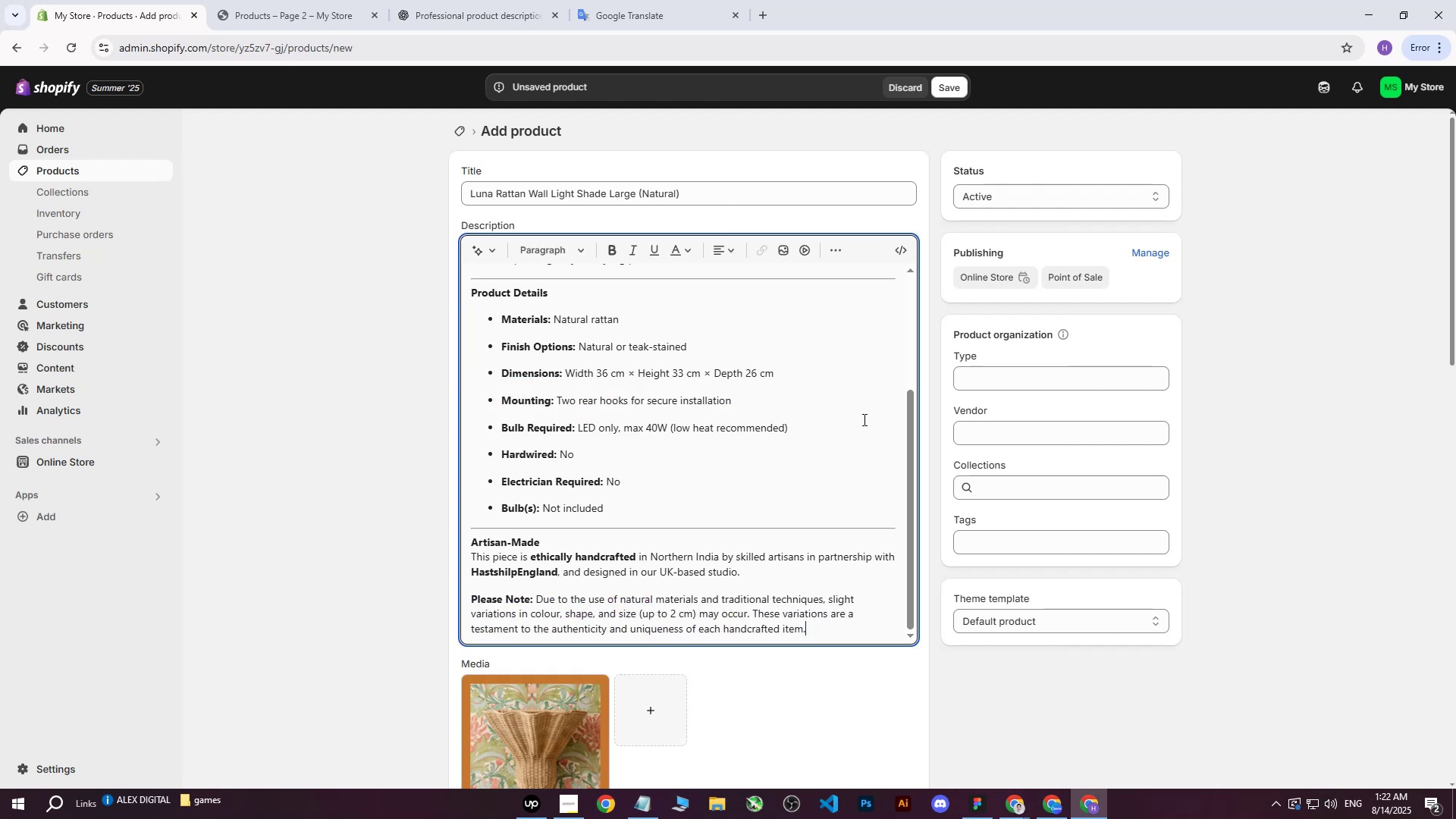 
scroll: coordinate [725, 424], scroll_direction: up, amount: 7.0
 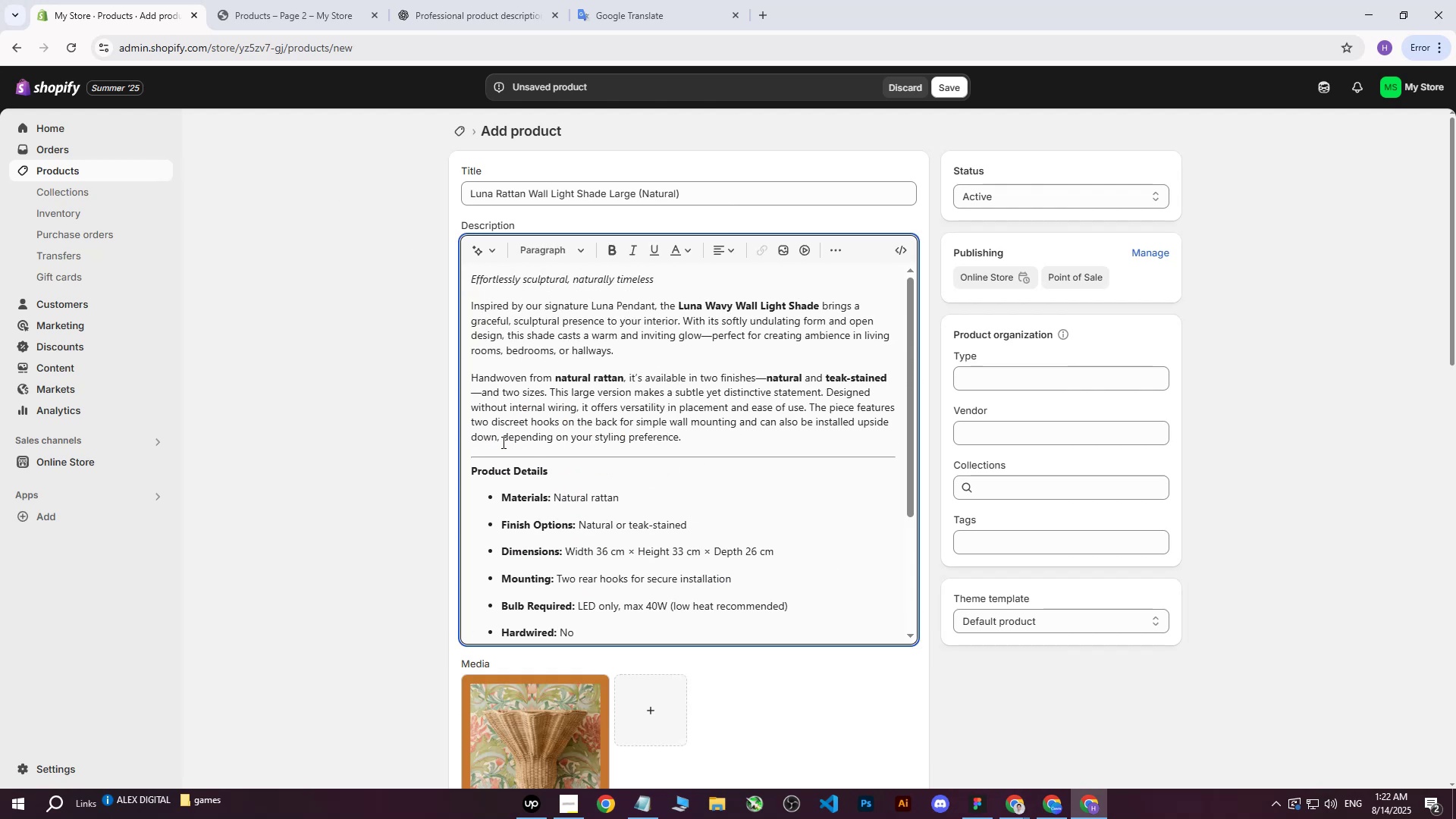 
left_click([312, 433])
 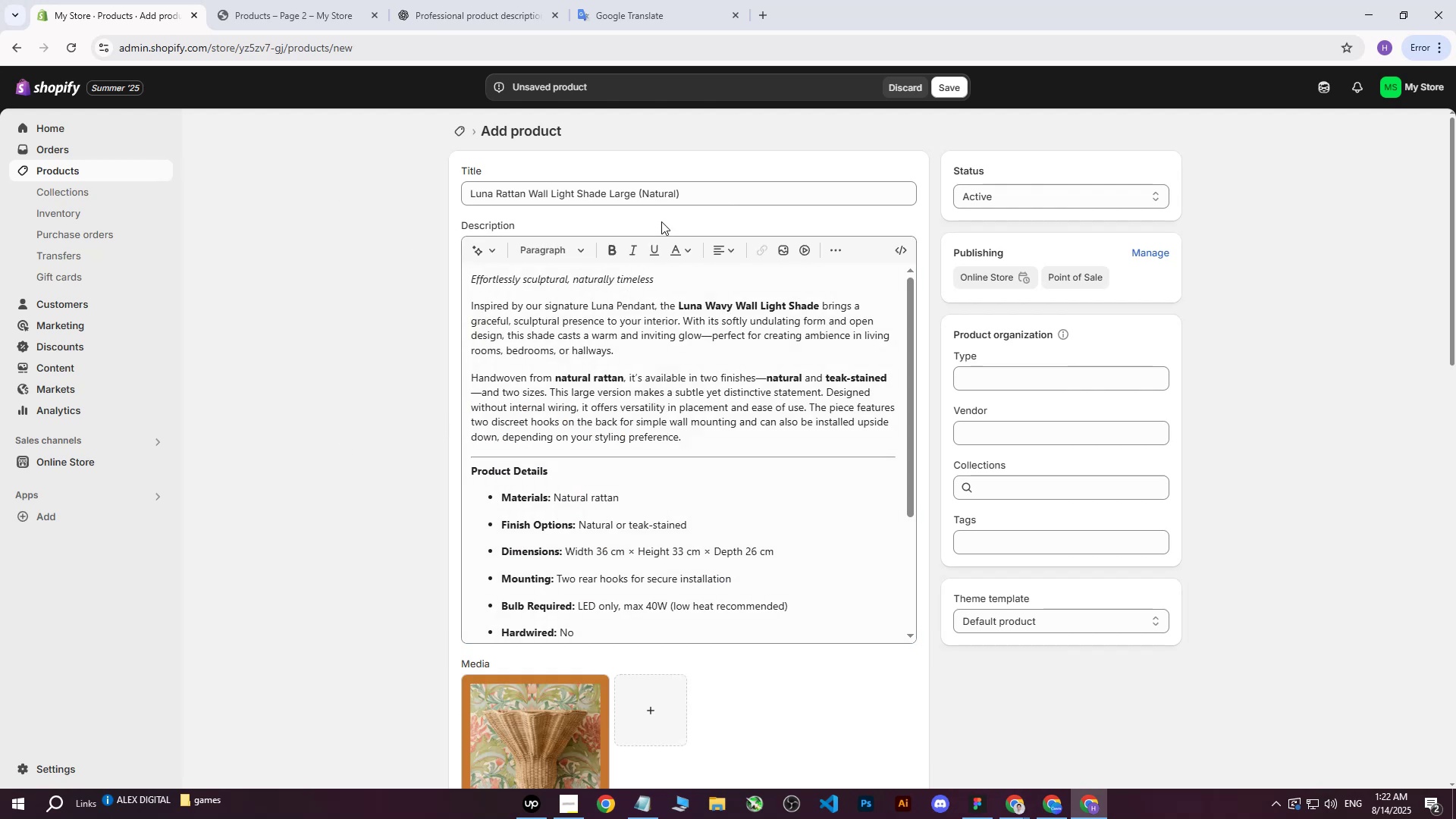 
left_click_drag(start_coordinate=[688, 200], to_coordinate=[359, 196])
 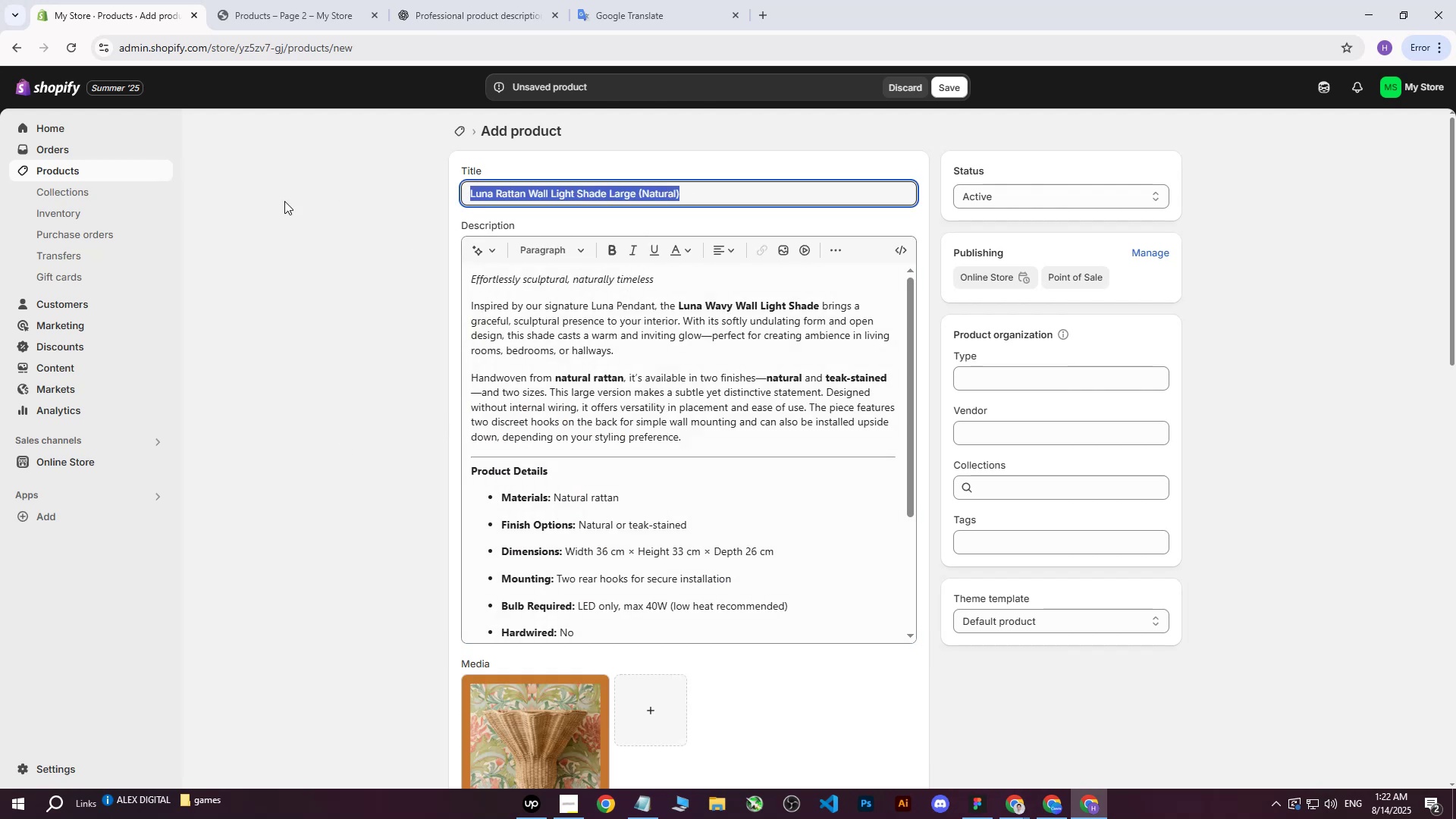 
key(Control+ControlLeft)
 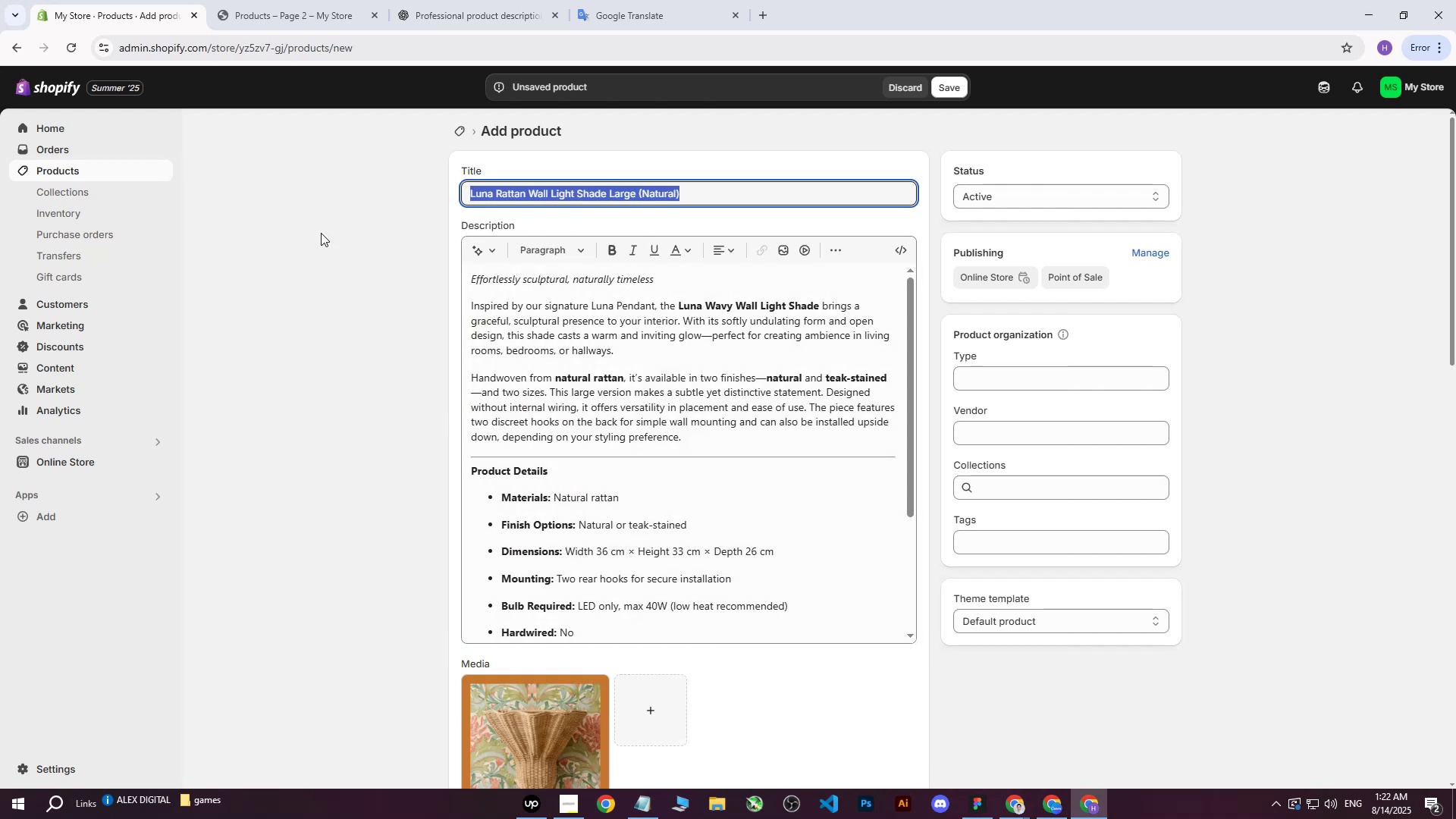 
key(Control+C)
 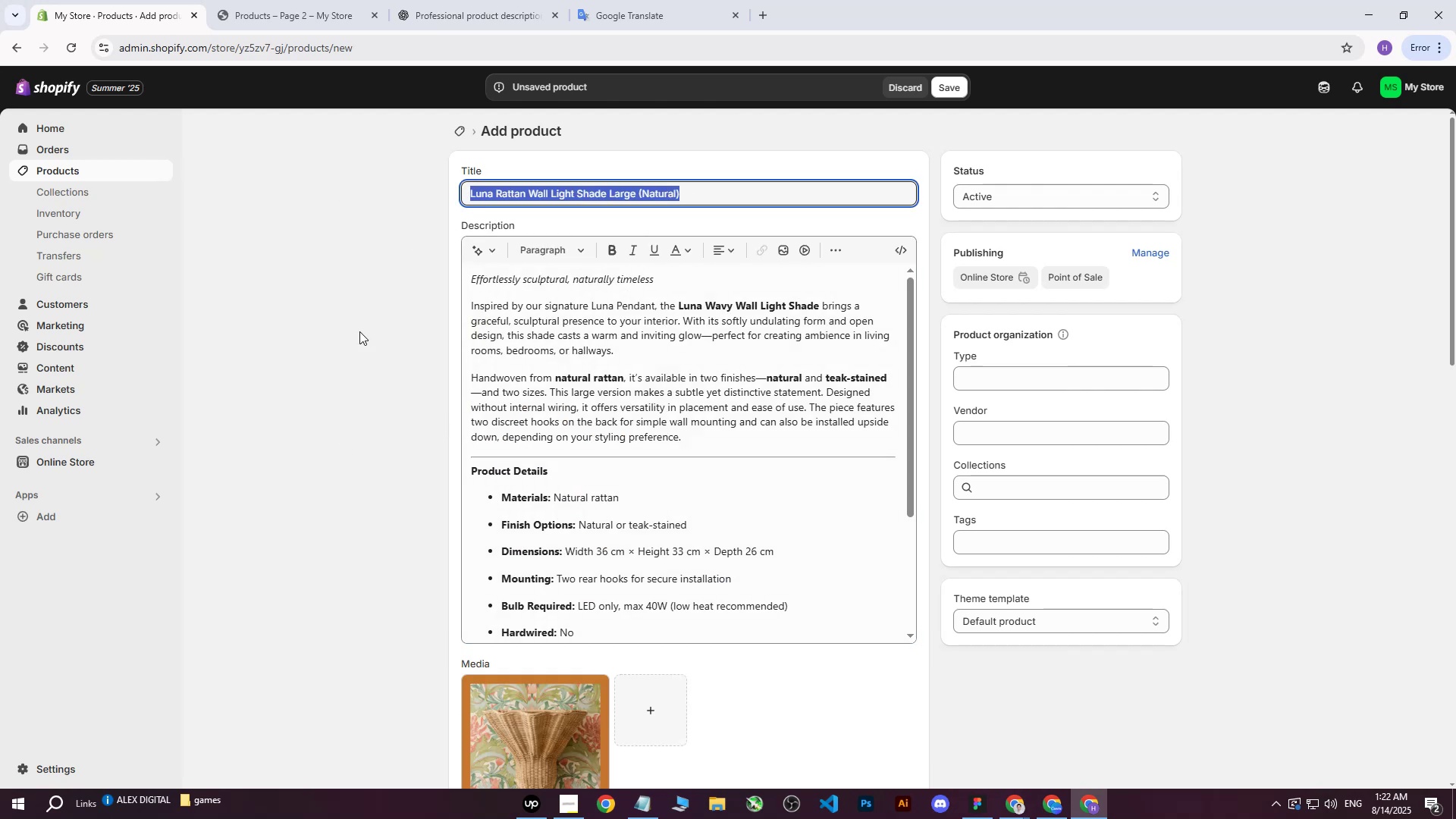 
scroll: coordinate [359, 340], scroll_direction: down, amount: 3.0
 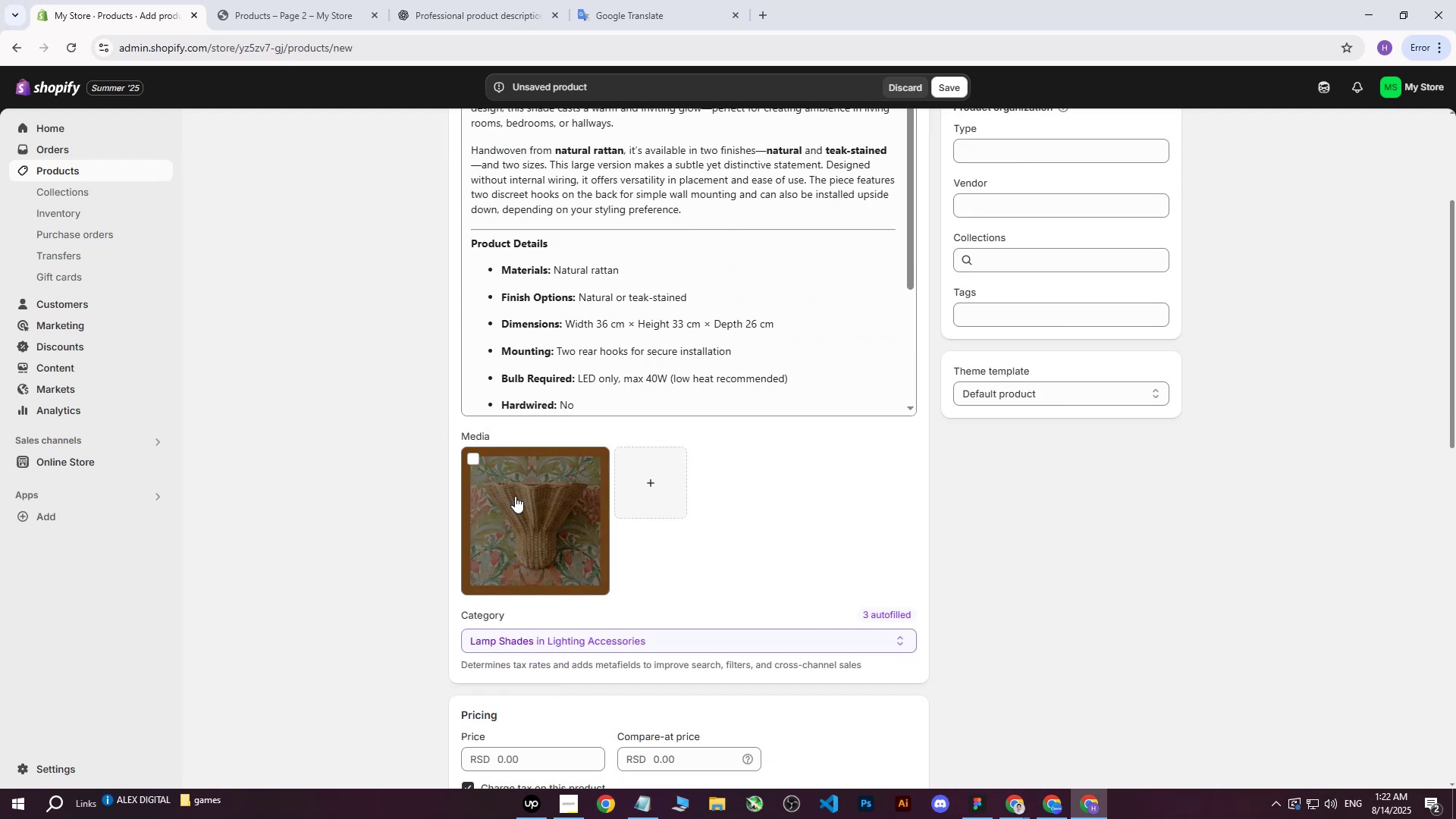 
left_click([520, 496])
 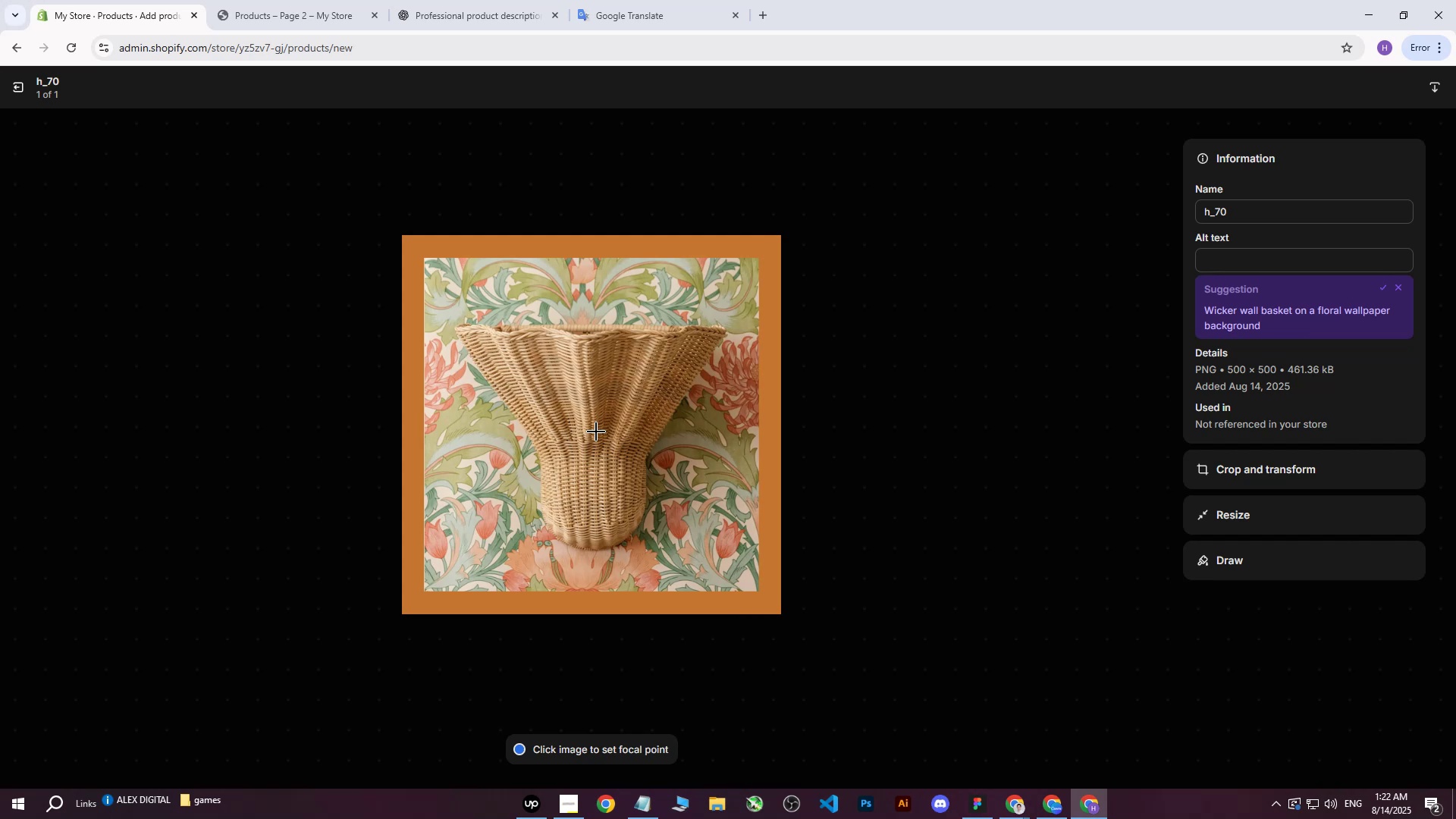 
left_click([595, 428])
 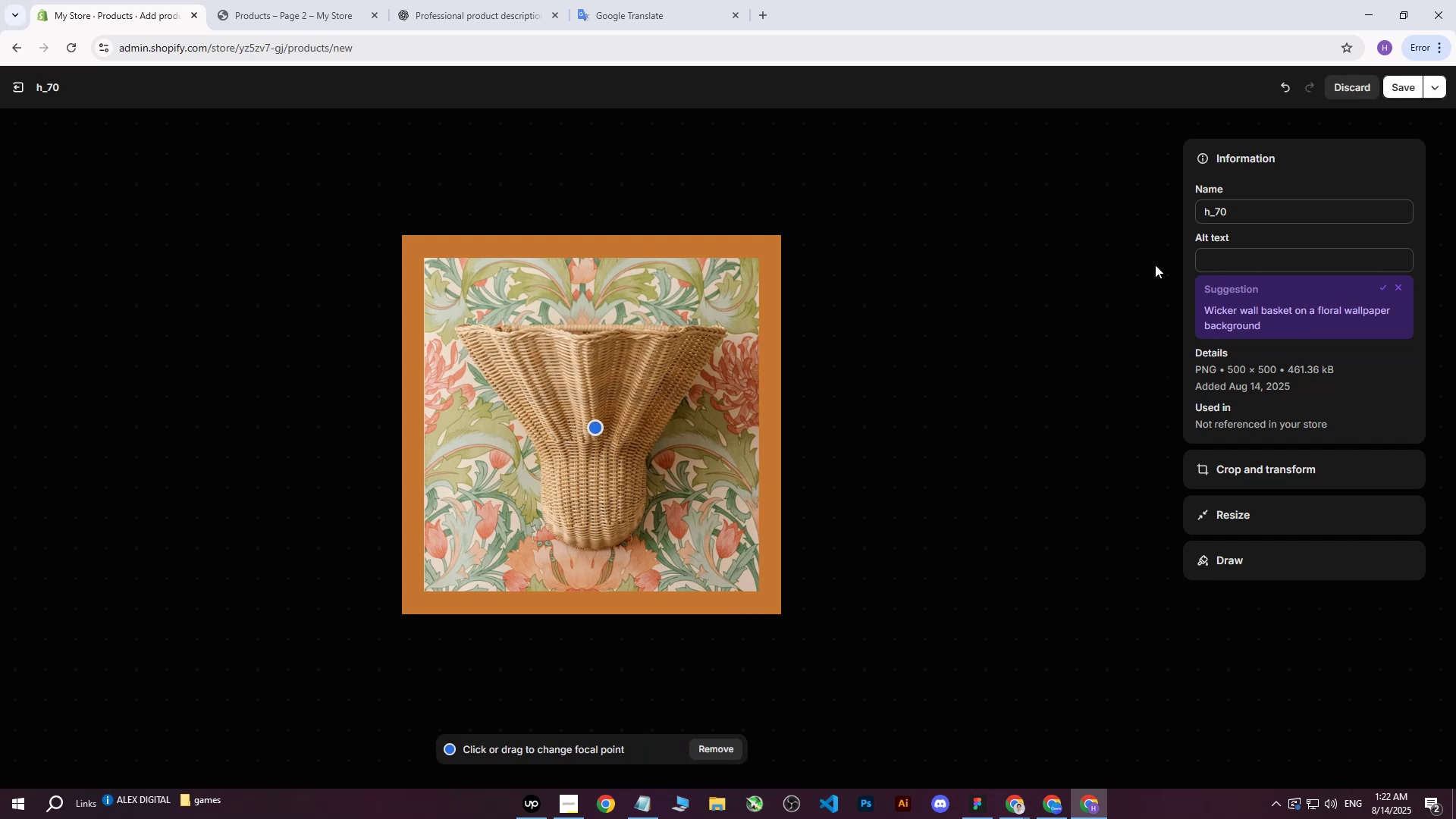 
left_click([1207, 259])
 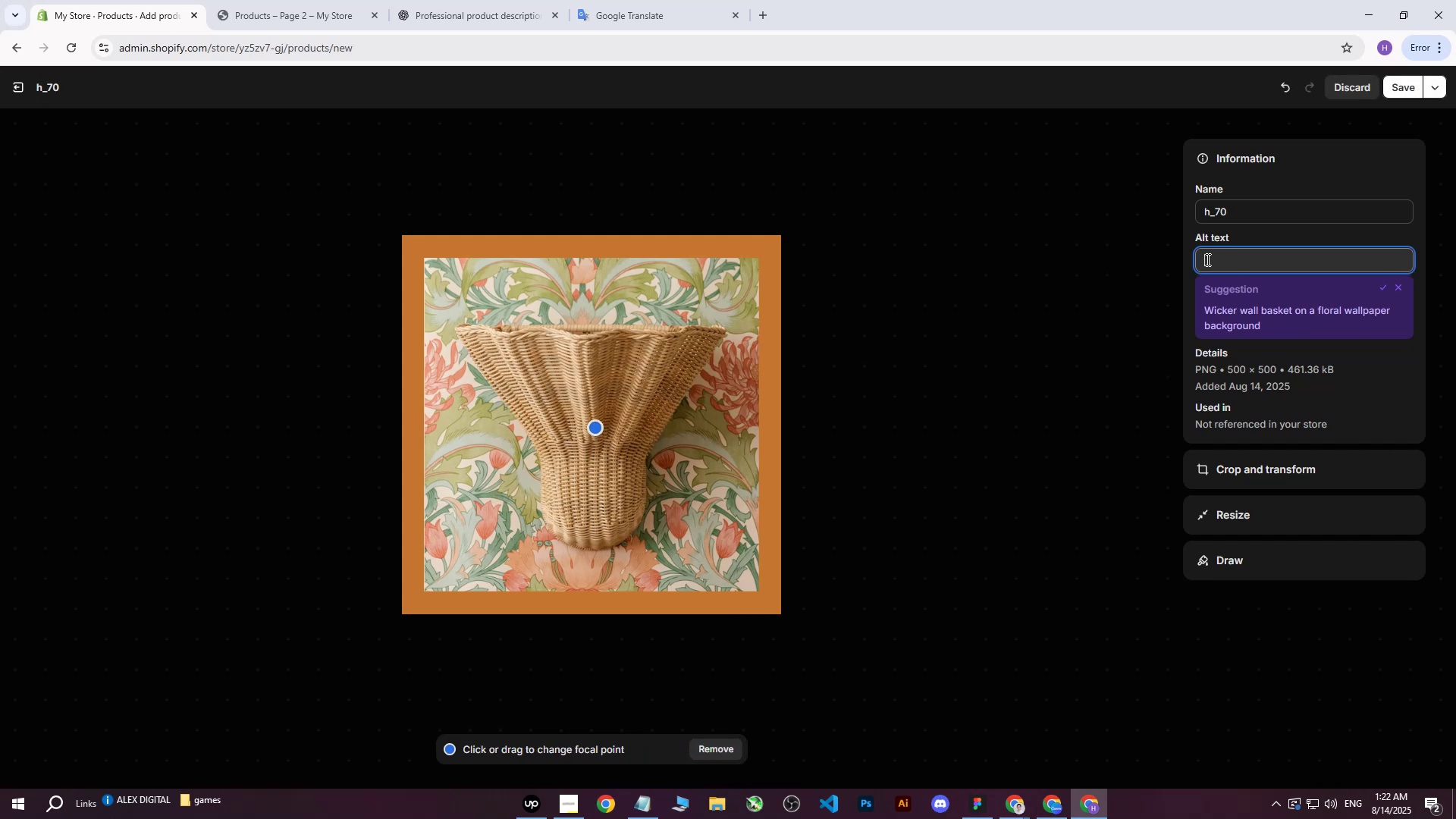 
key(Control+ControlLeft)
 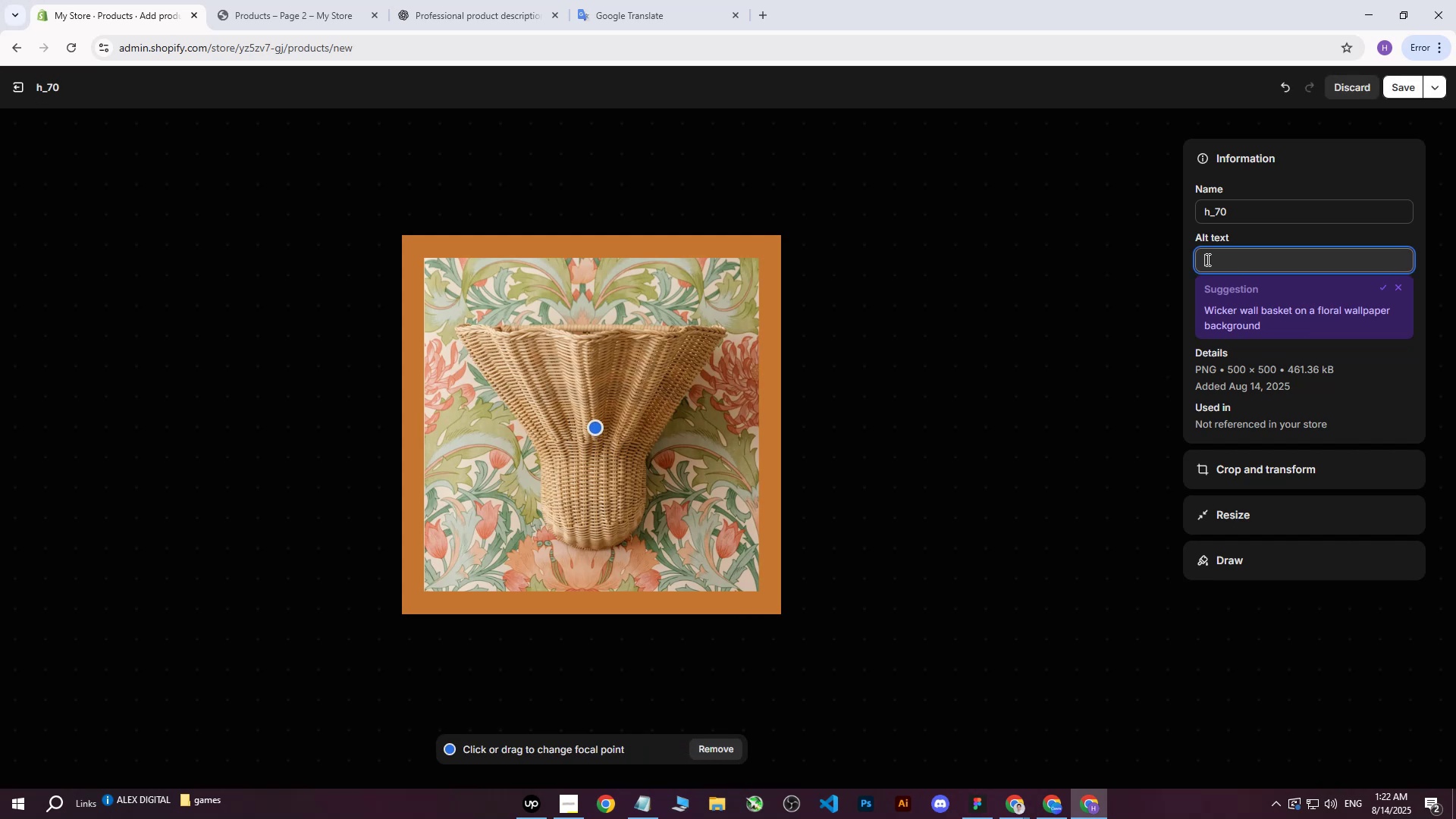 
key(Control+V)
 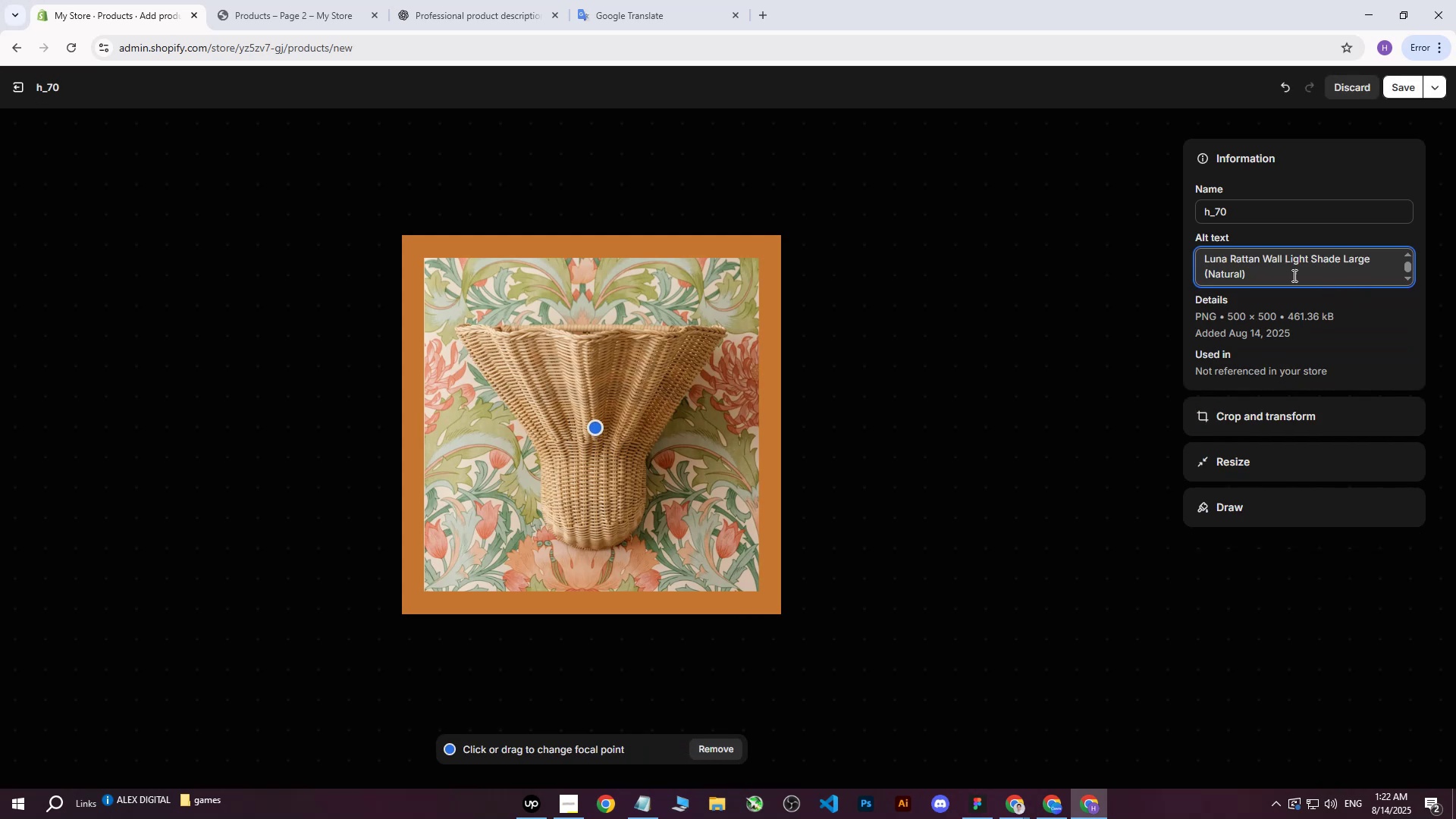 
type( on retro walltapes./)
key(Backspace)
 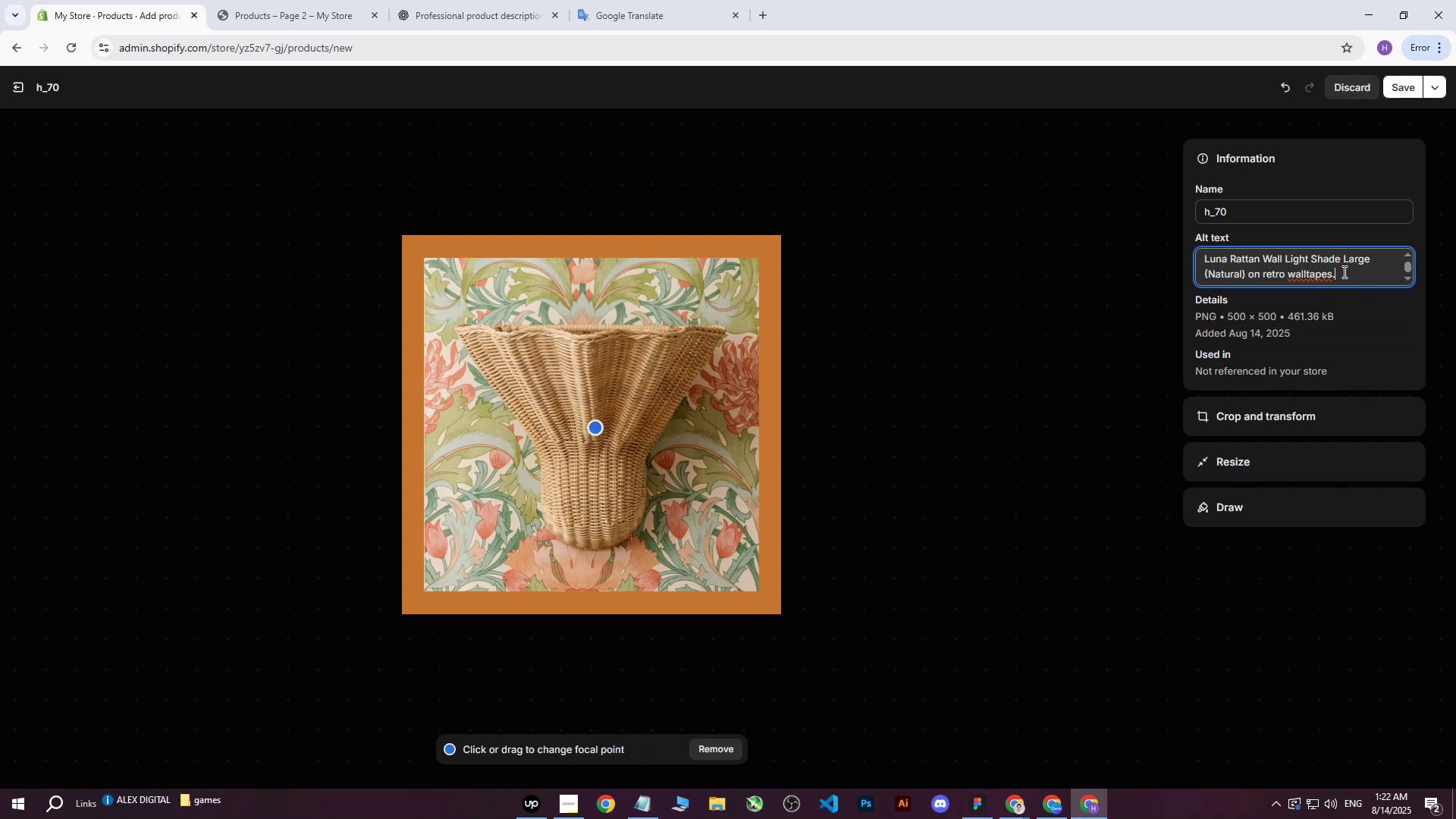 
scroll: coordinate [1343, 271], scroll_direction: down, amount: 1.0
 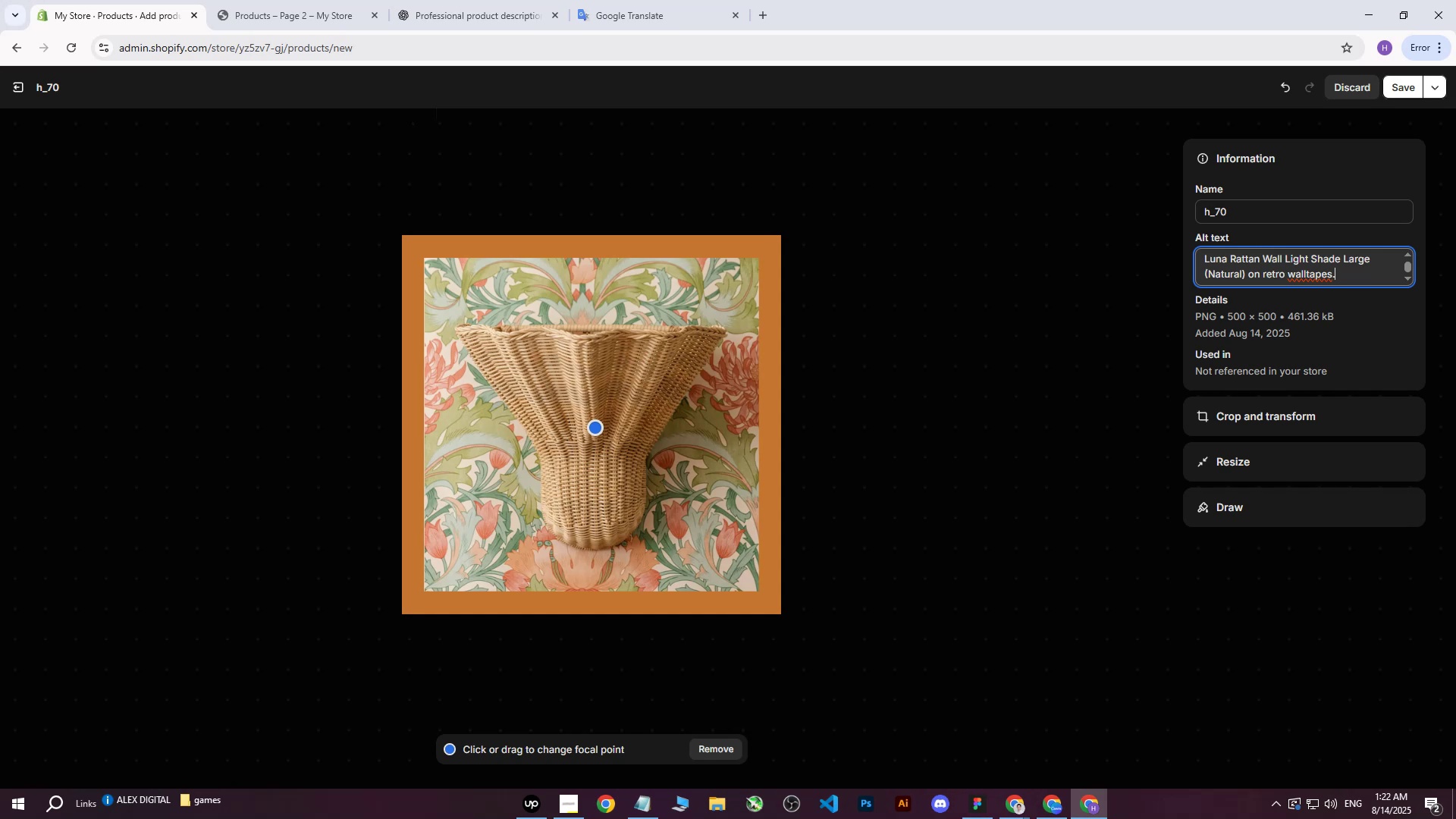 
left_click([1401, 93])
 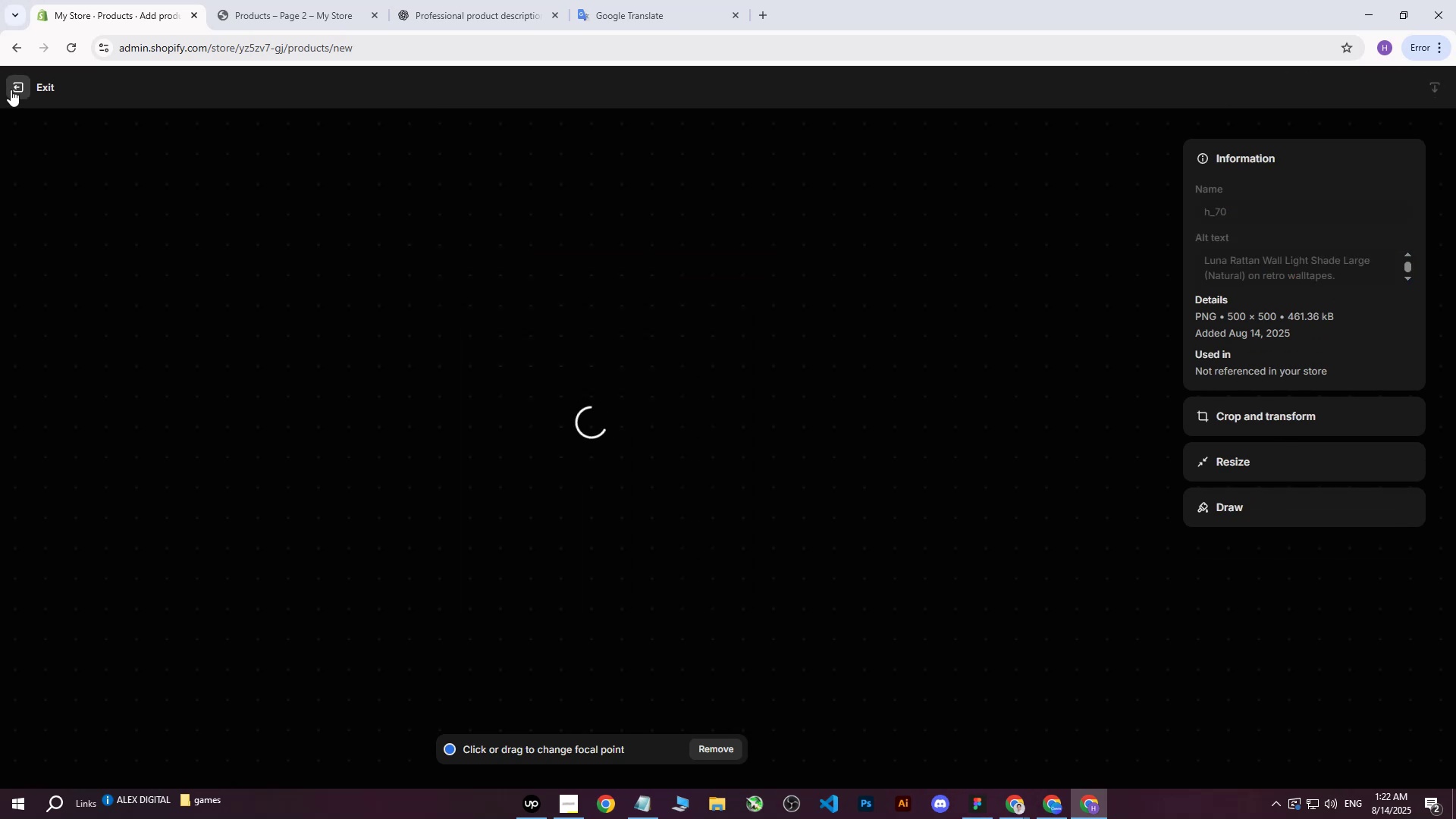 
left_click([11, 89])
 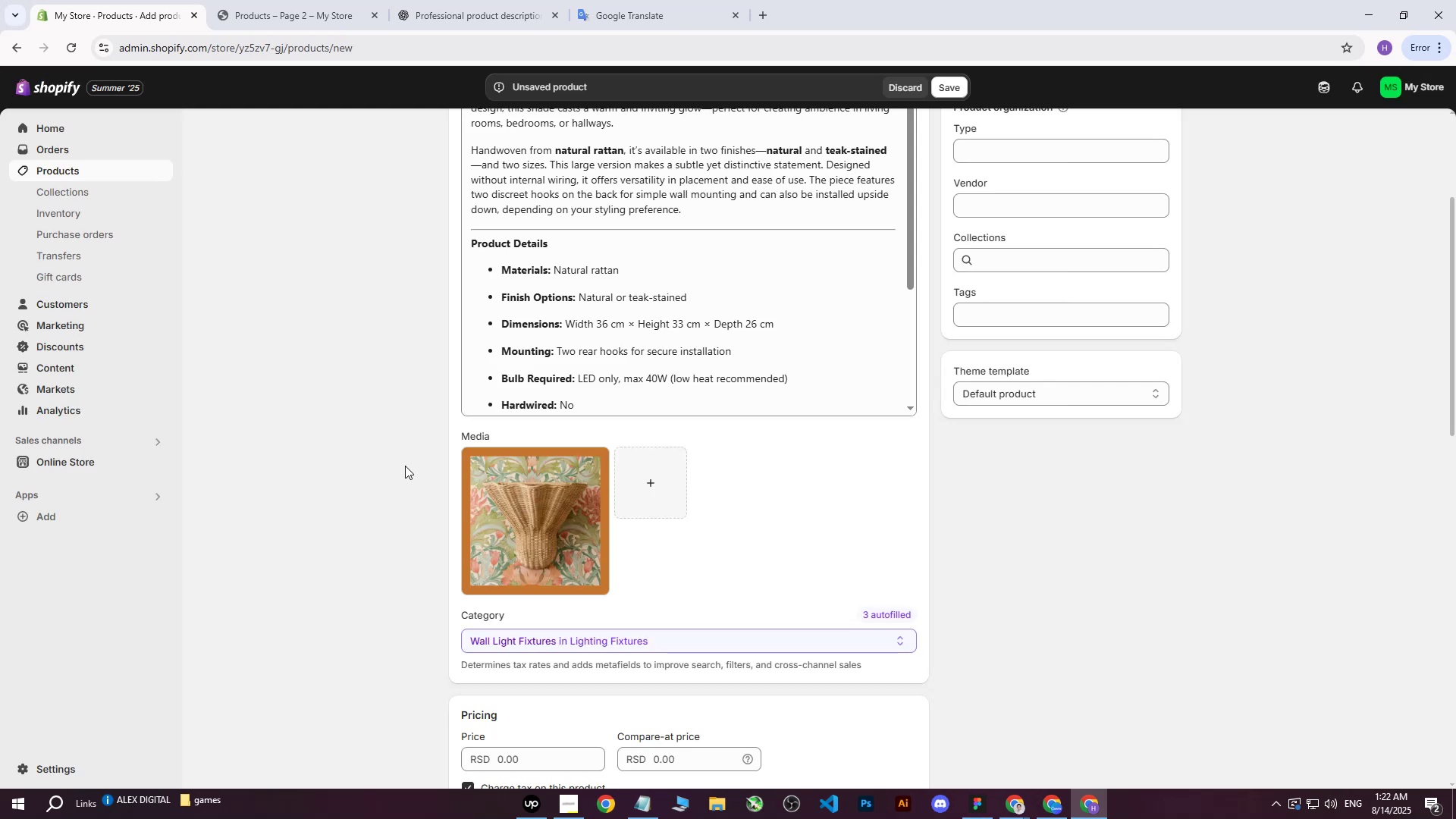 
scroll: coordinate [689, 515], scroll_direction: down, amount: 2.0
 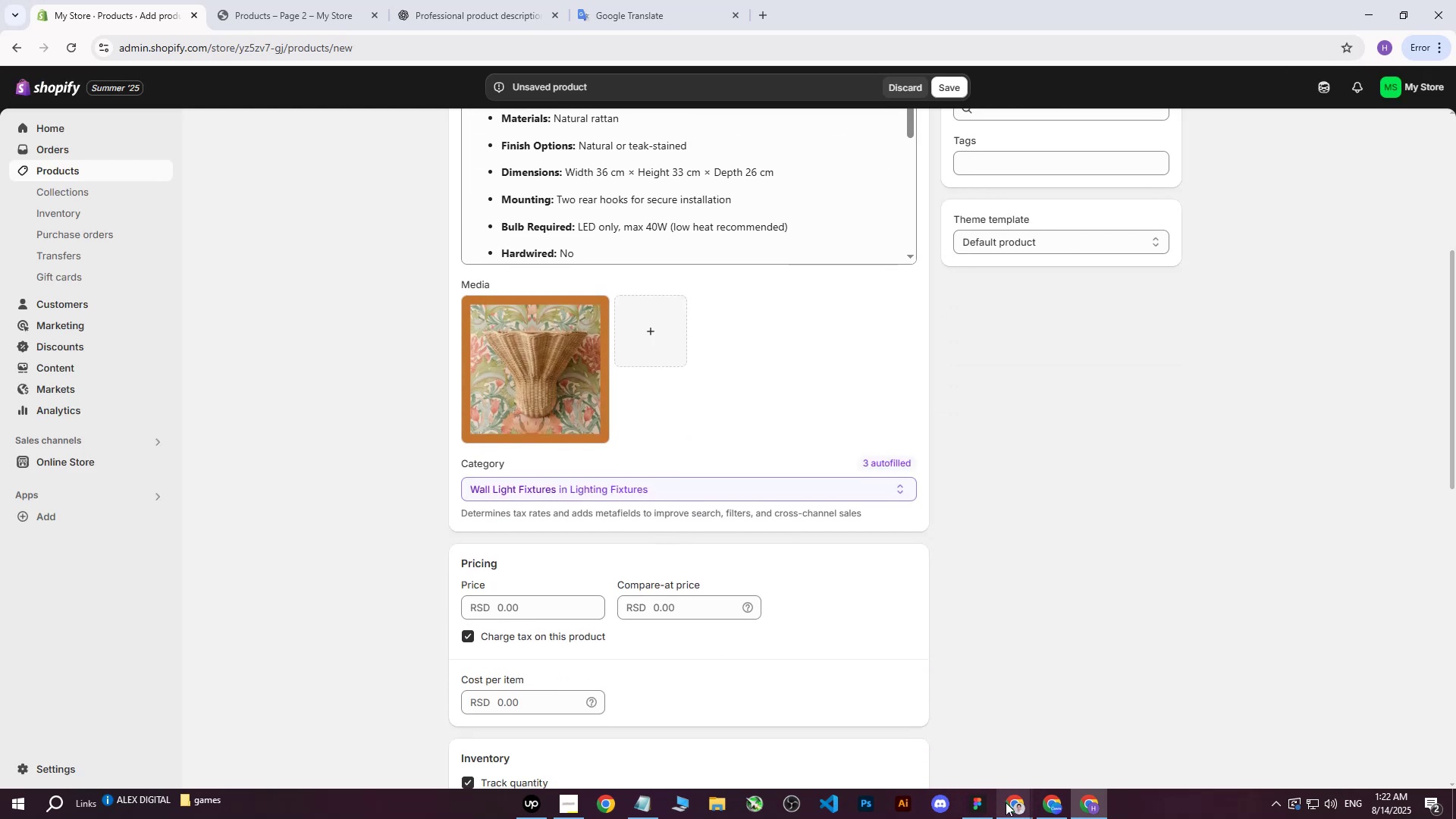 
double_click([935, 767])
 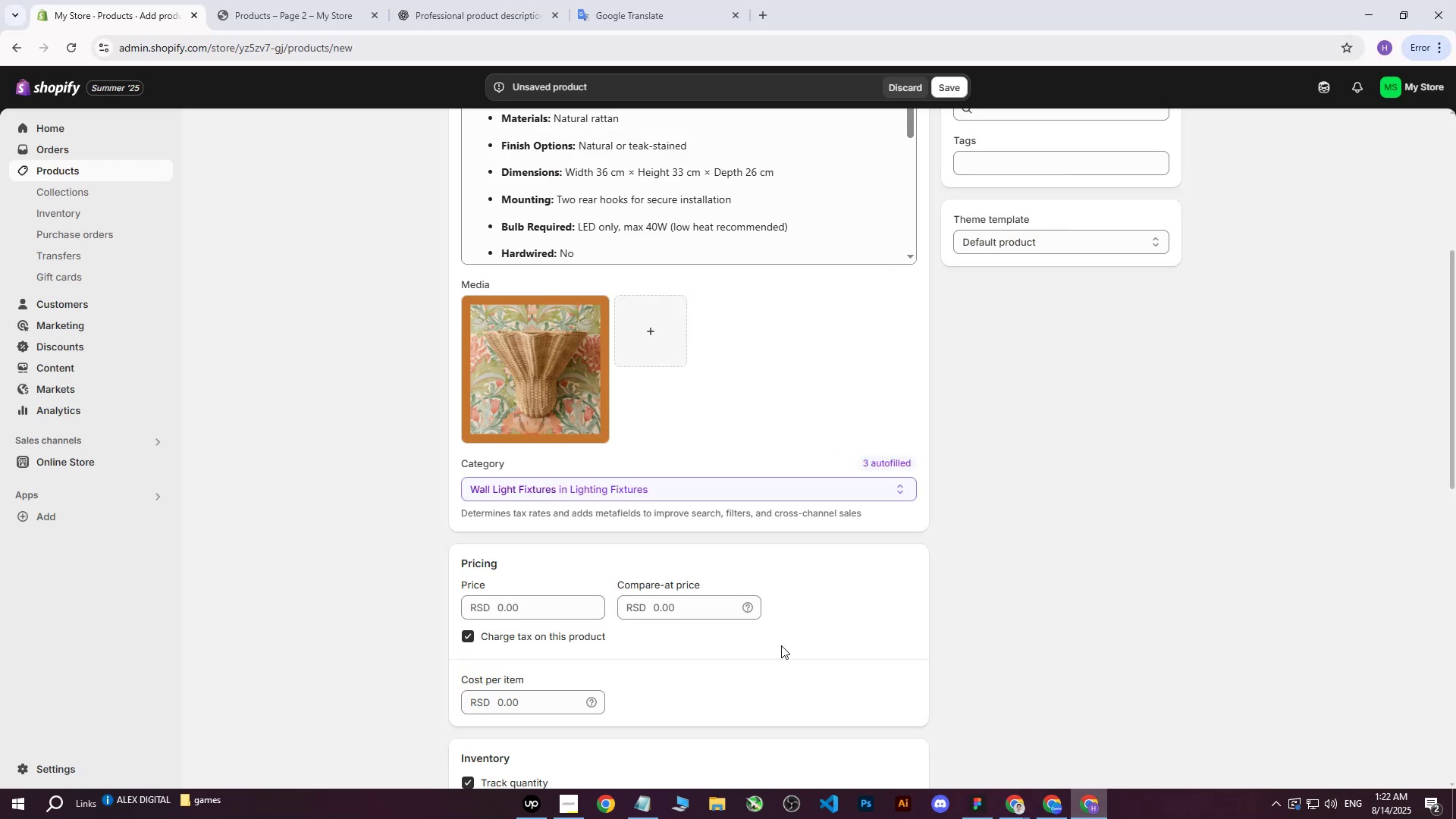 
left_click([522, 608])
 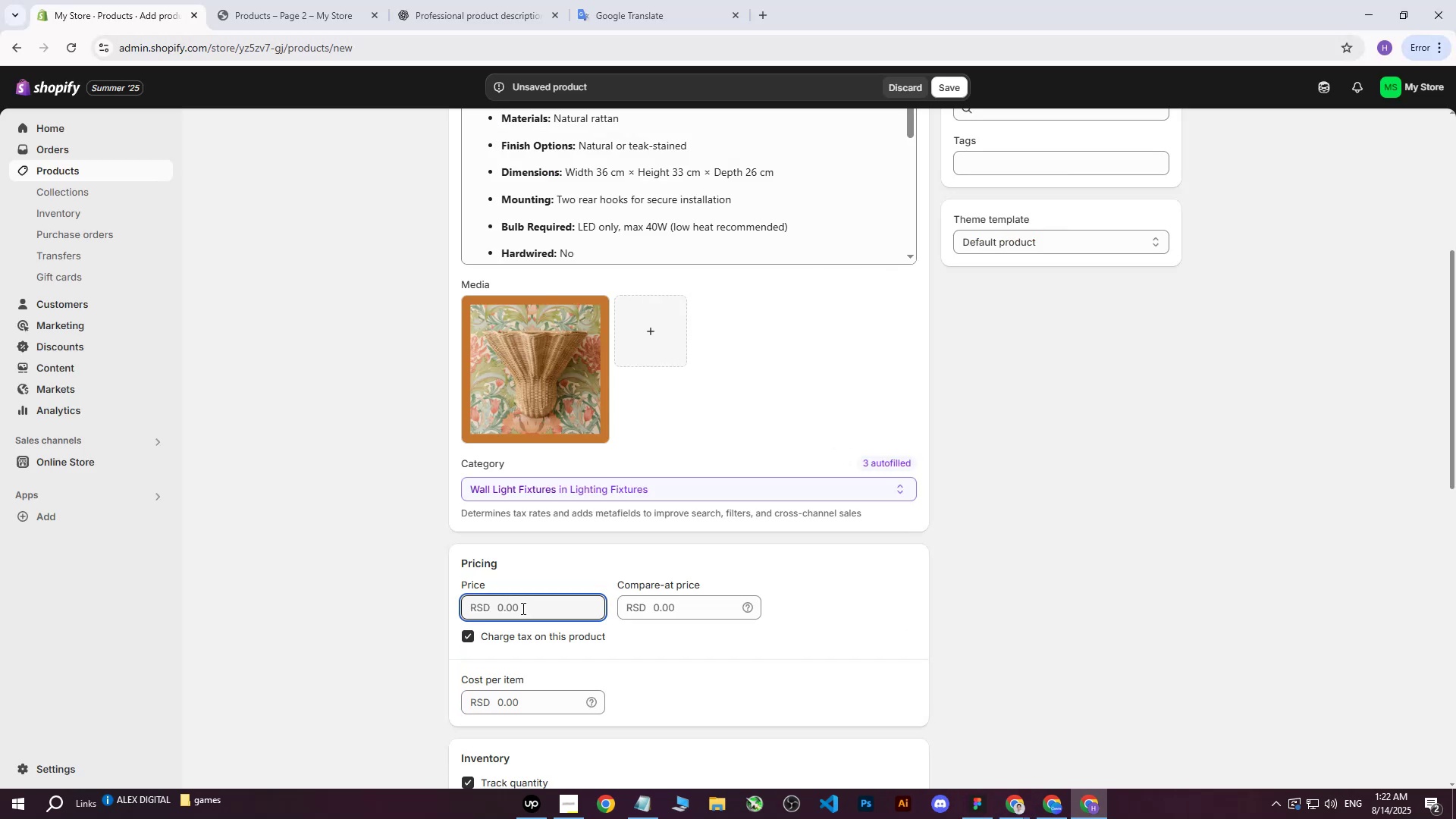 
type(24000)
key(Tab)
type(1600)
key(Backspace)
key(Backspace)
key(Backspace)
key(Backspace)
key(Tab)
key(Tab)
key(Tab)
type(16000)
 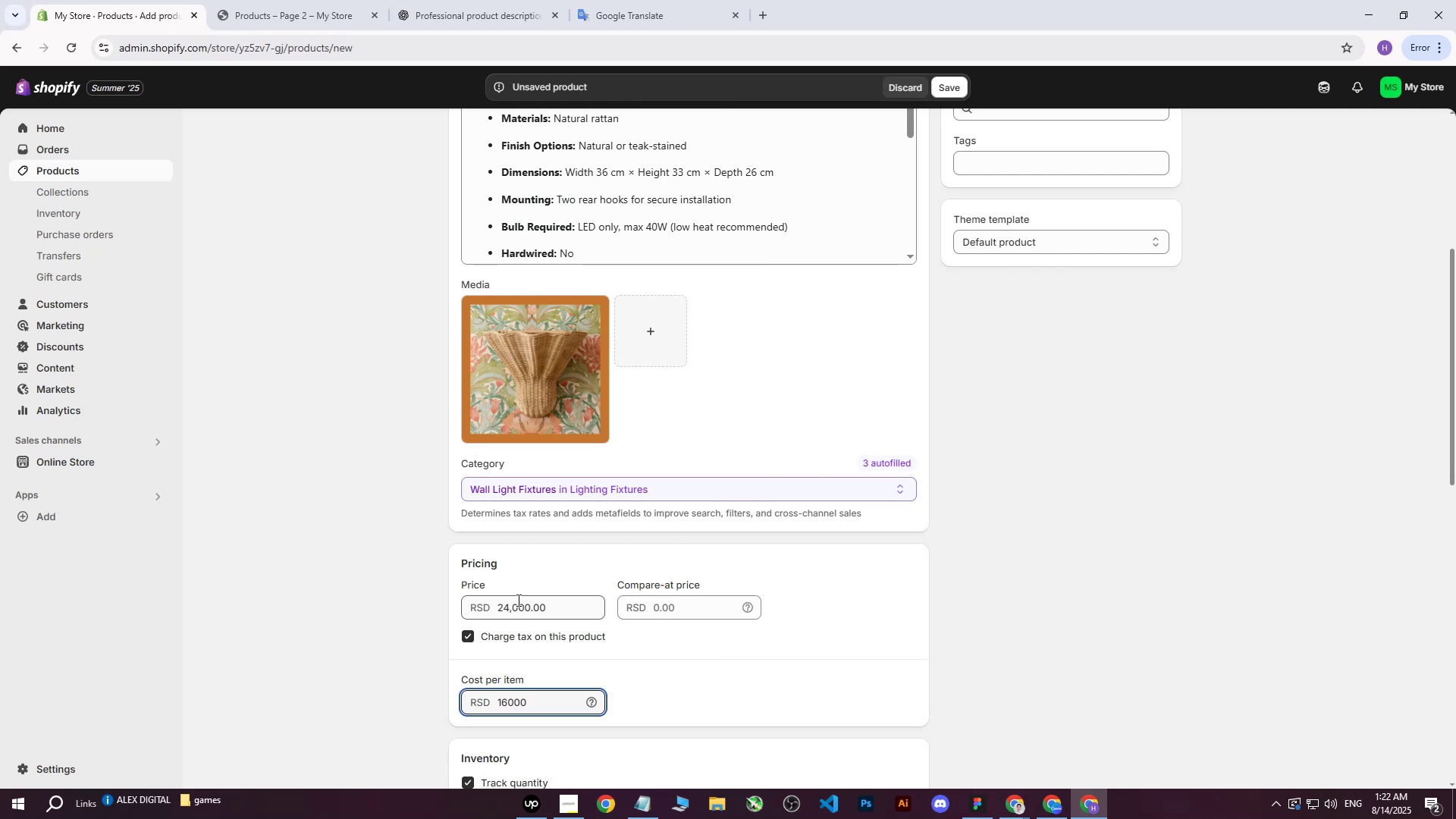 
left_click_drag(start_coordinate=[387, 563], to_coordinate=[383, 566])
 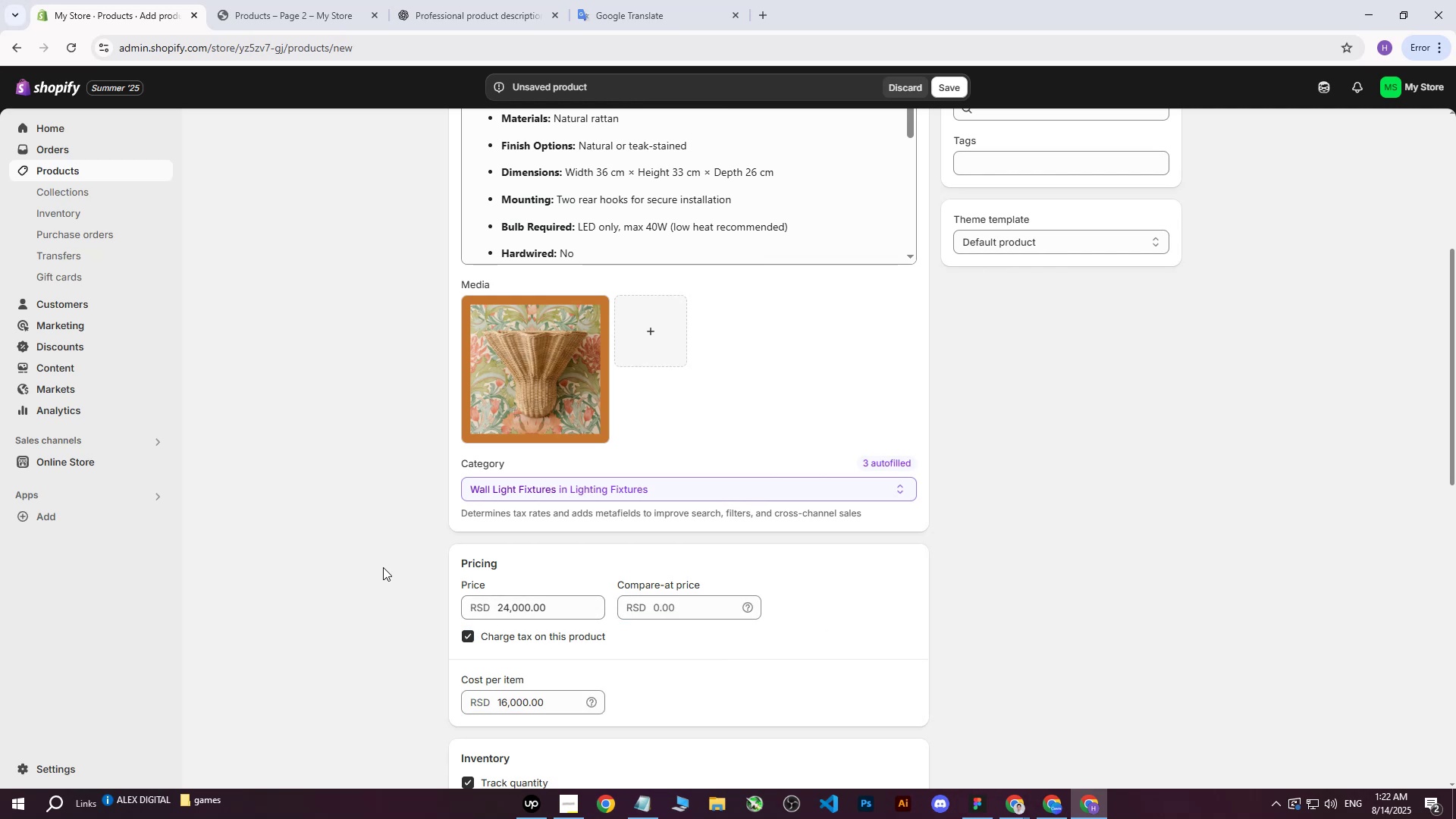 
scroll: coordinate [471, 577], scroll_direction: down, amount: 5.0
 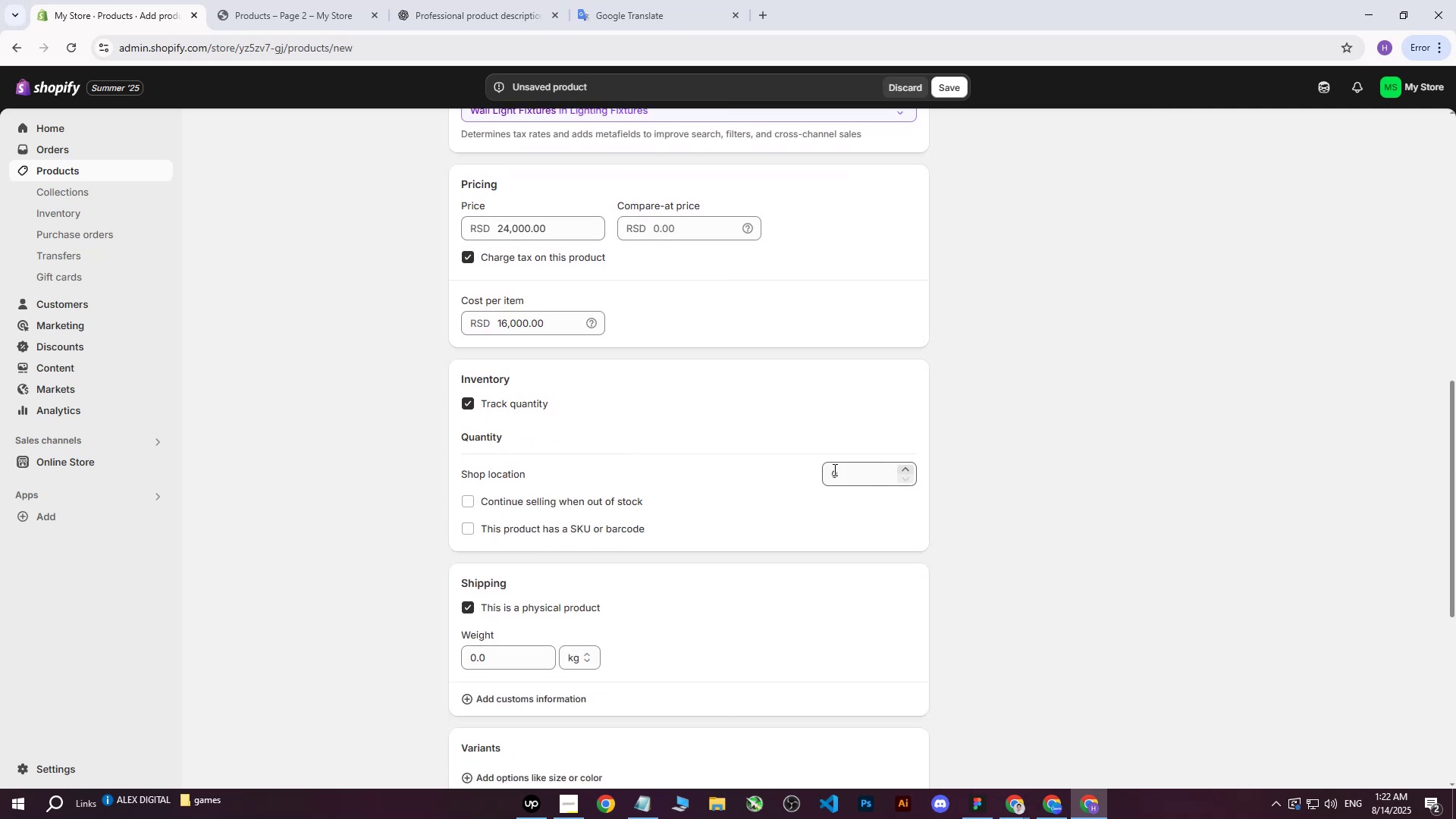 
left_click([833, 469])
 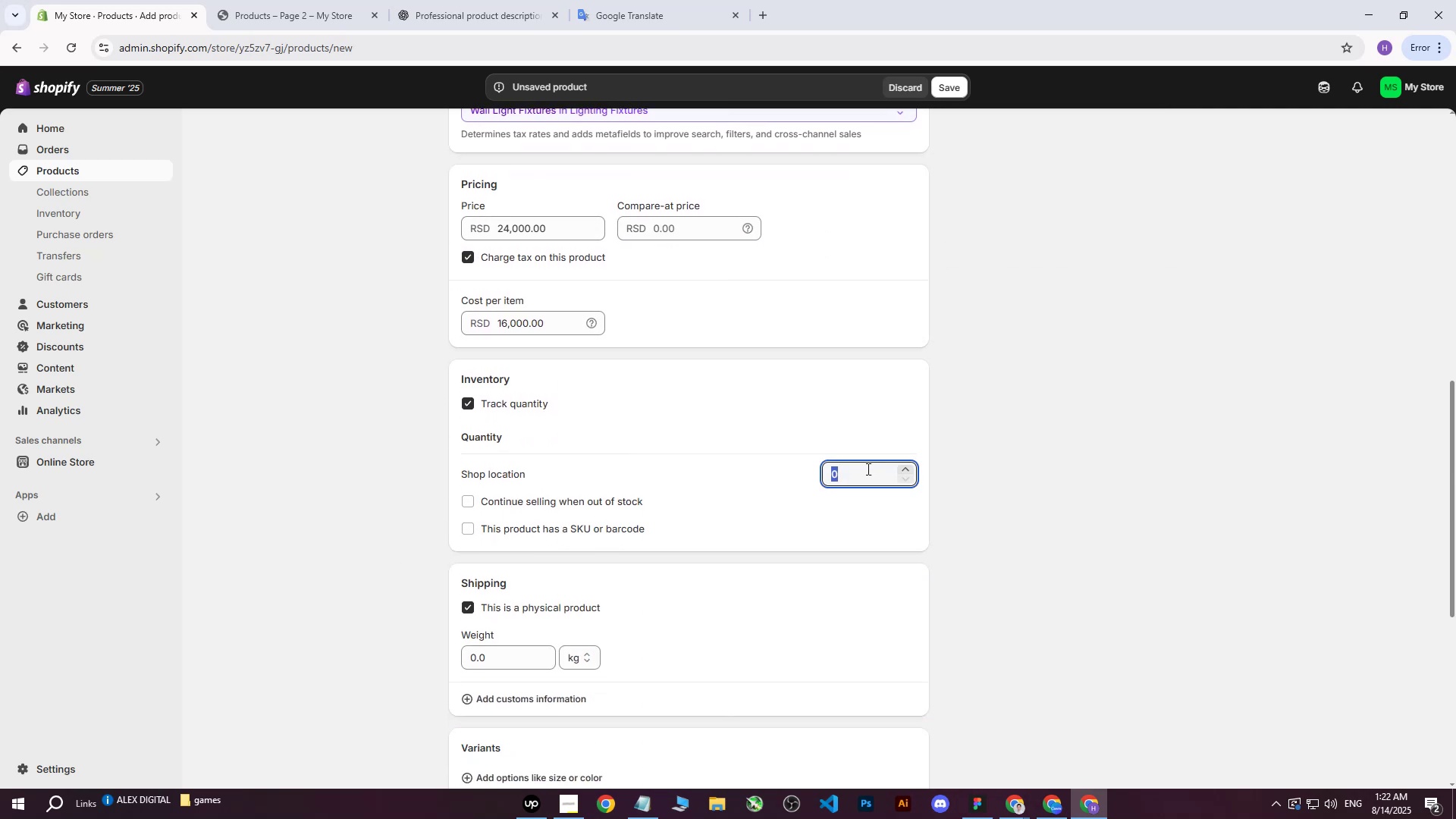 
scroll: coordinate [1012, 509], scroll_direction: up, amount: 8.0
 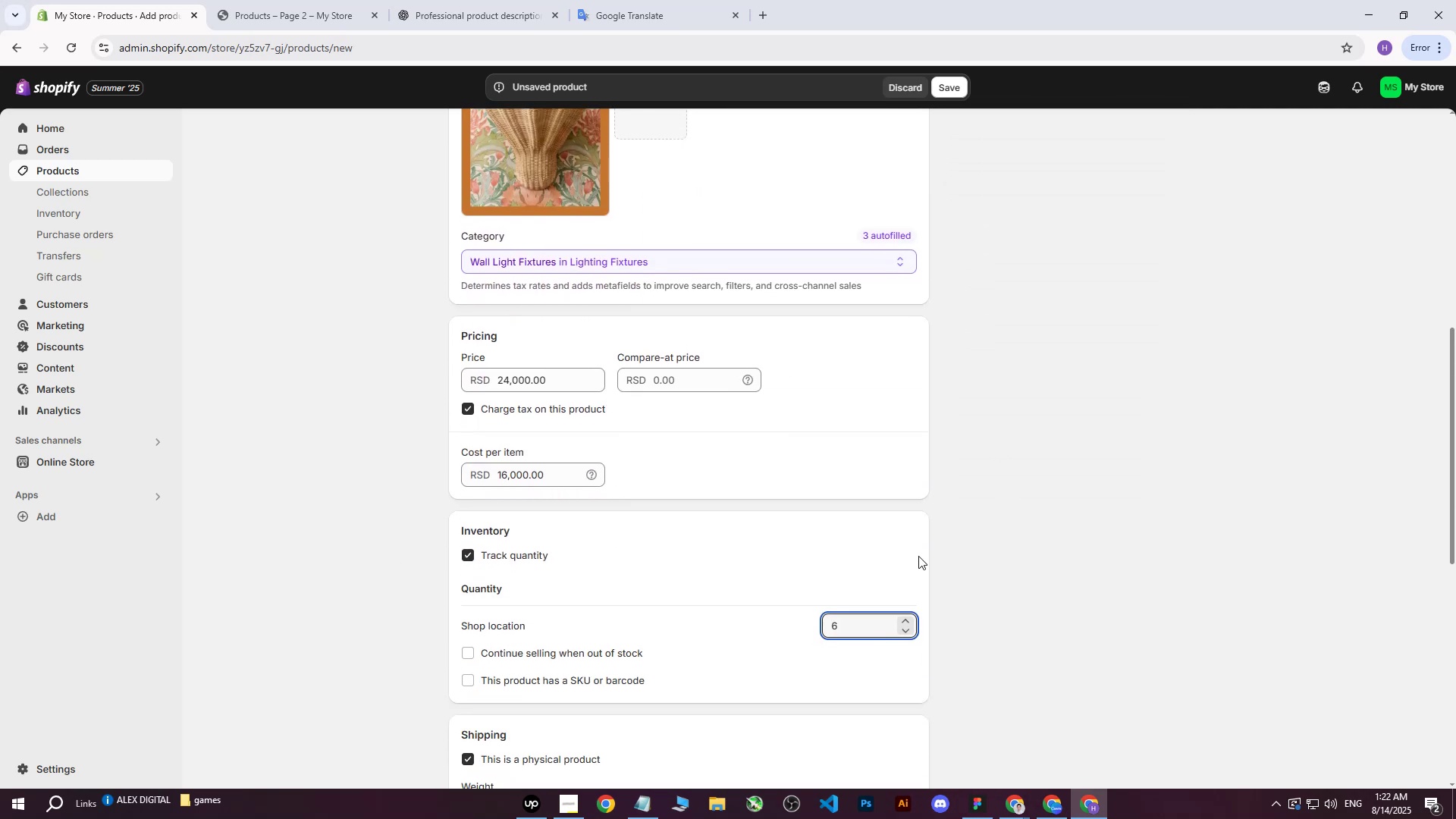 
left_click_drag(start_coordinate=[855, 620], to_coordinate=[814, 628])
 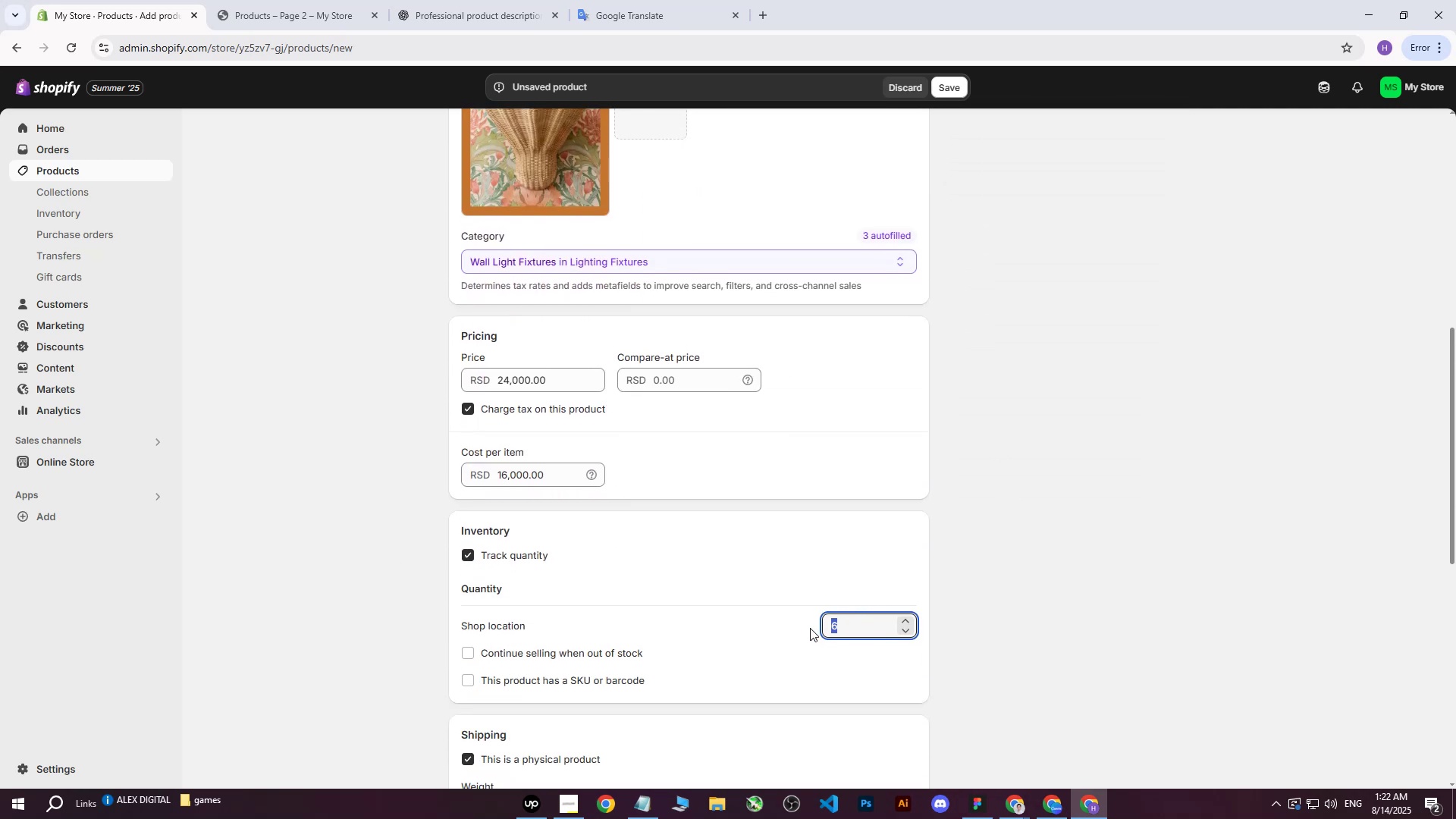 
type(111)
 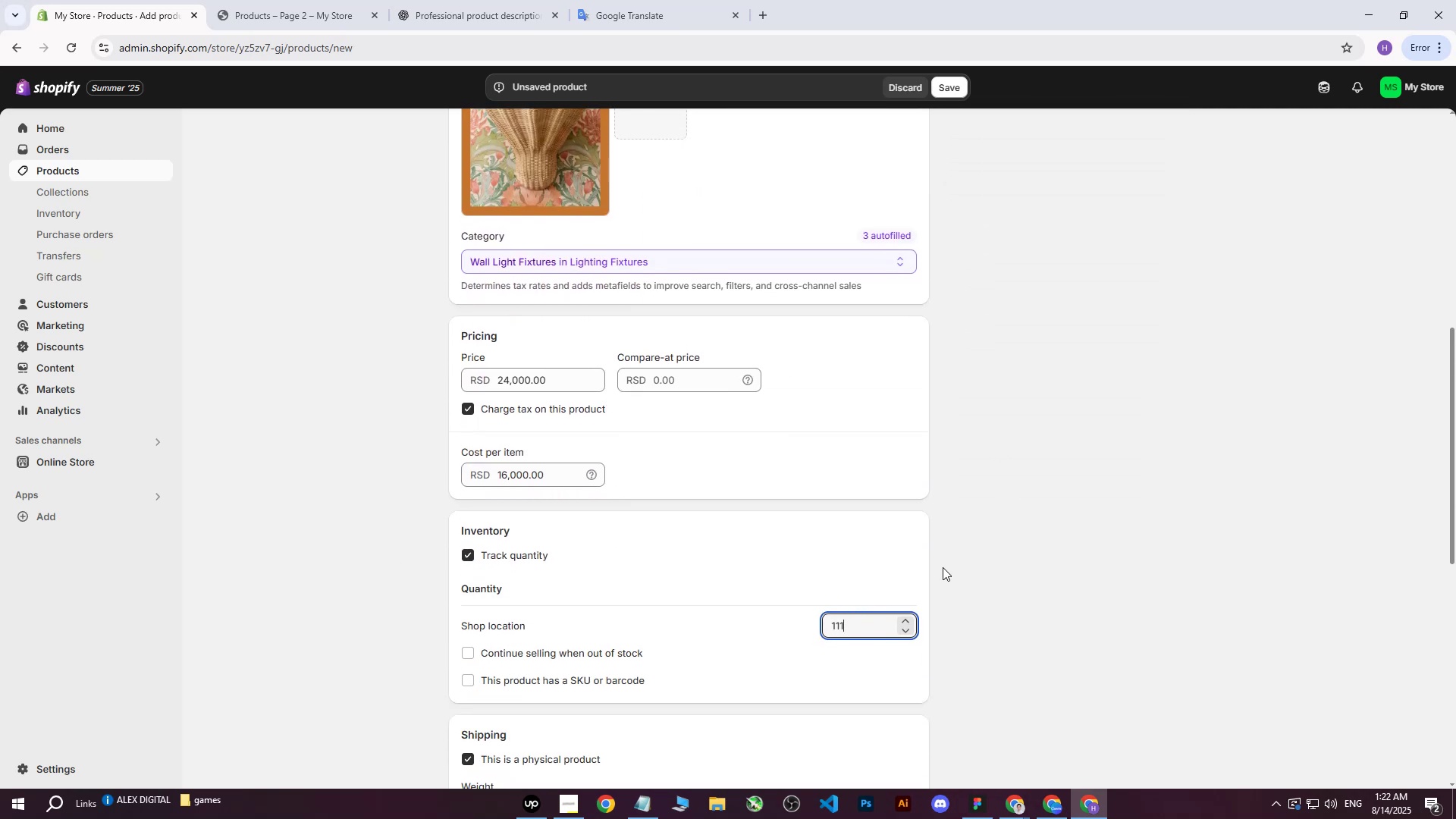 
left_click([943, 567])
 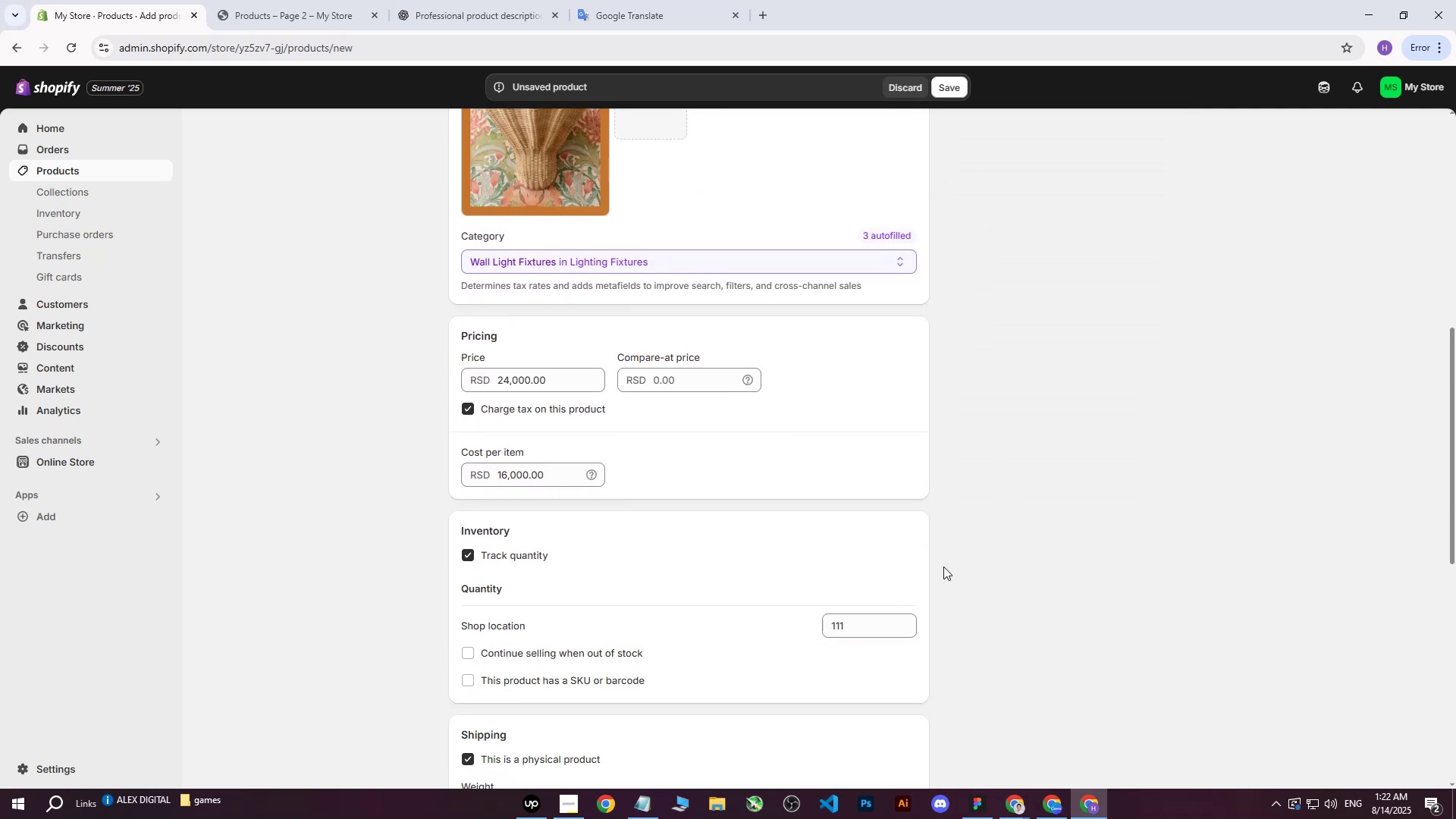 
scroll: coordinate [971, 551], scroll_direction: down, amount: 6.0
 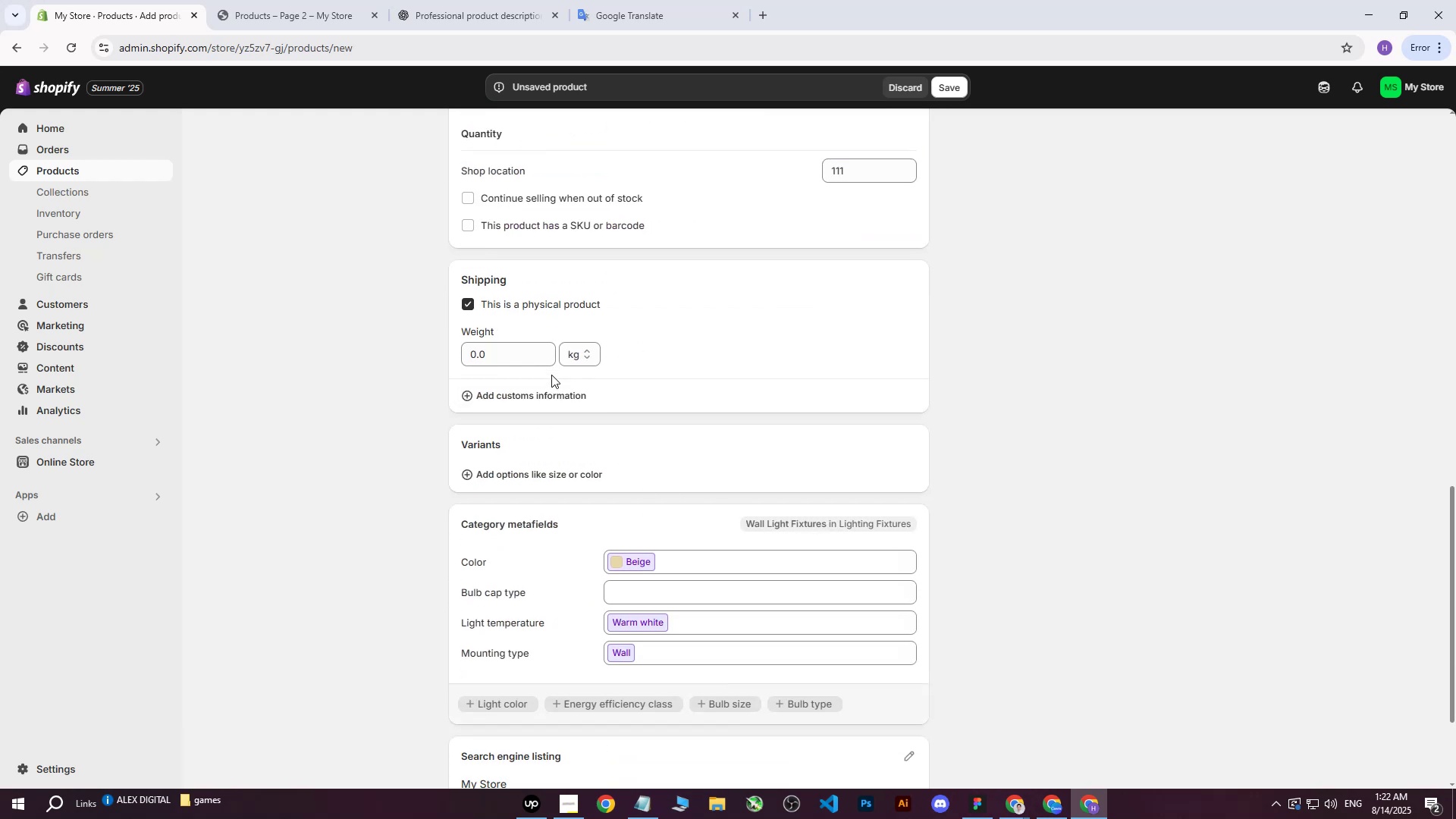 
left_click([507, 356])
 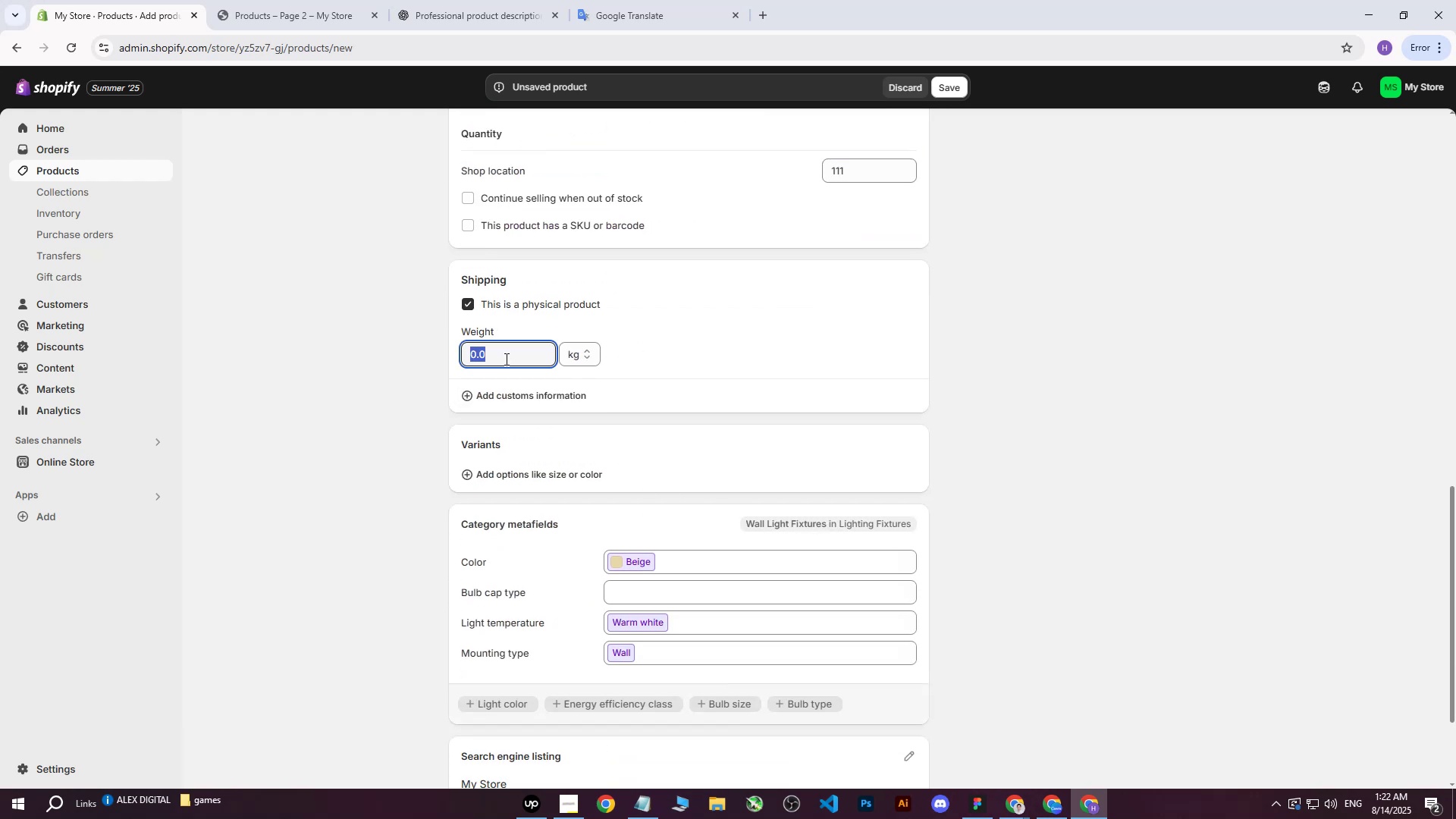 
key(5)
 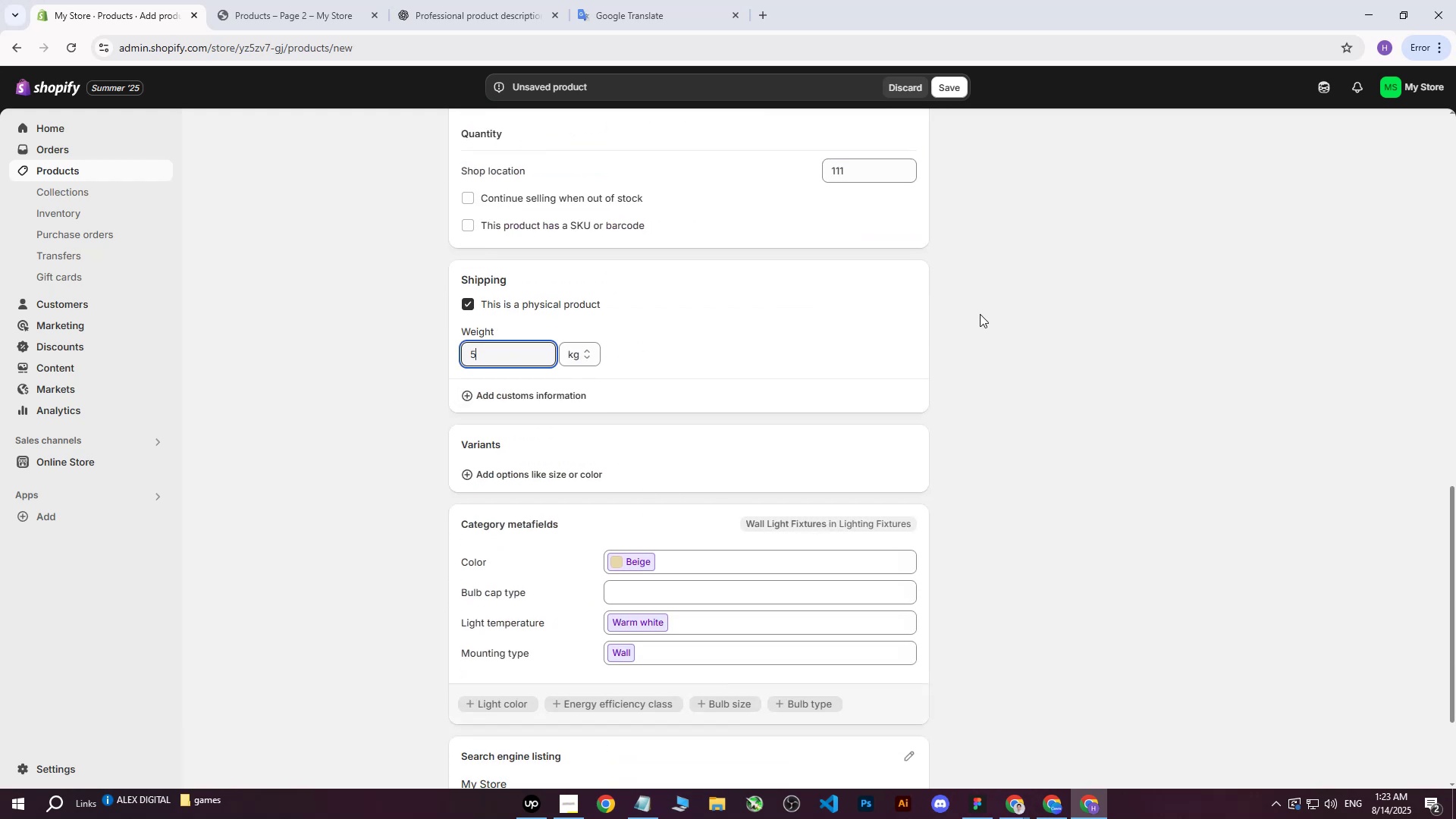 
left_click([980, 314])
 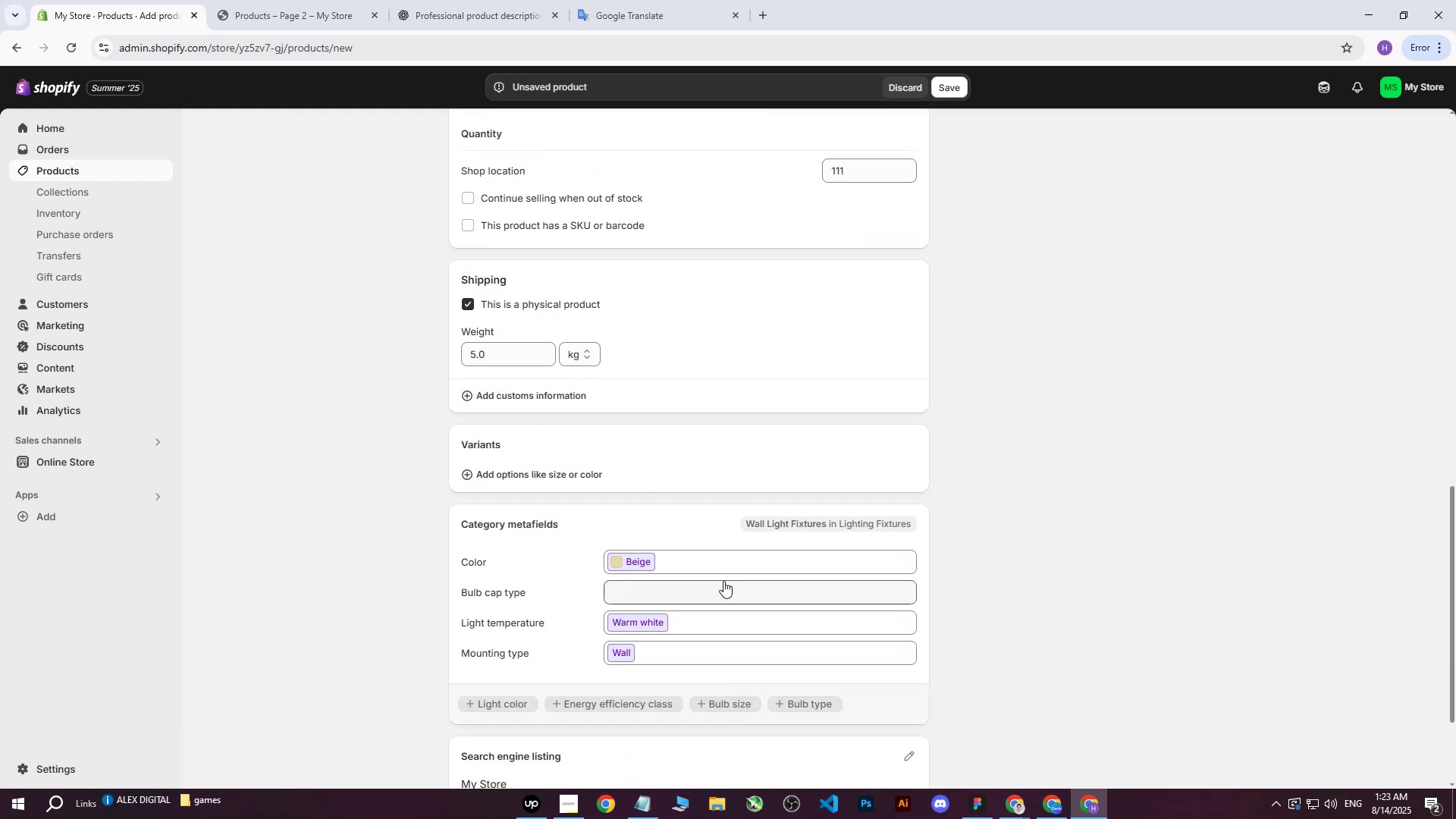 
mouse_move([719, 549])
 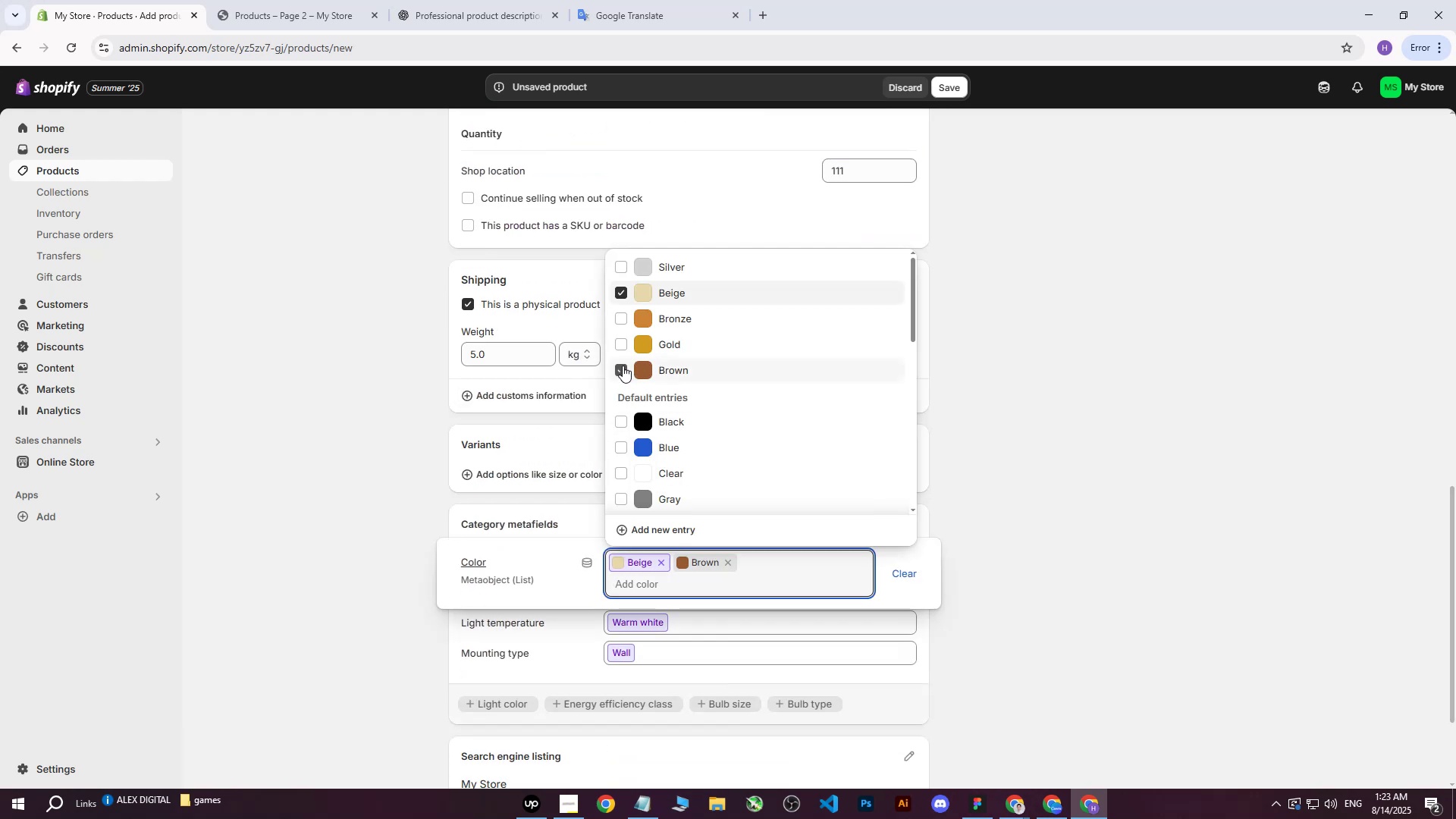 
double_click([620, 347])
 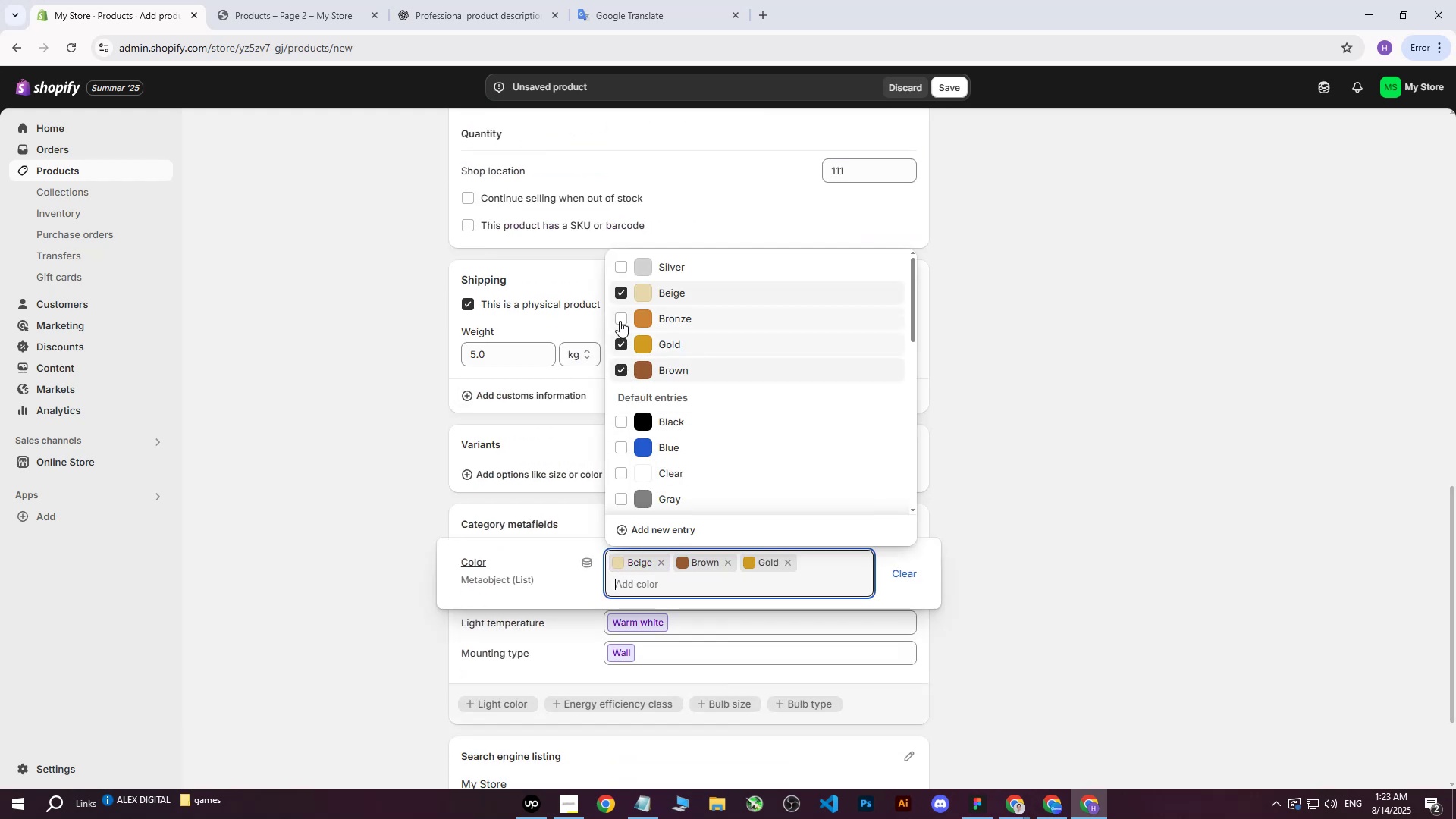 
triple_click([620, 321])
 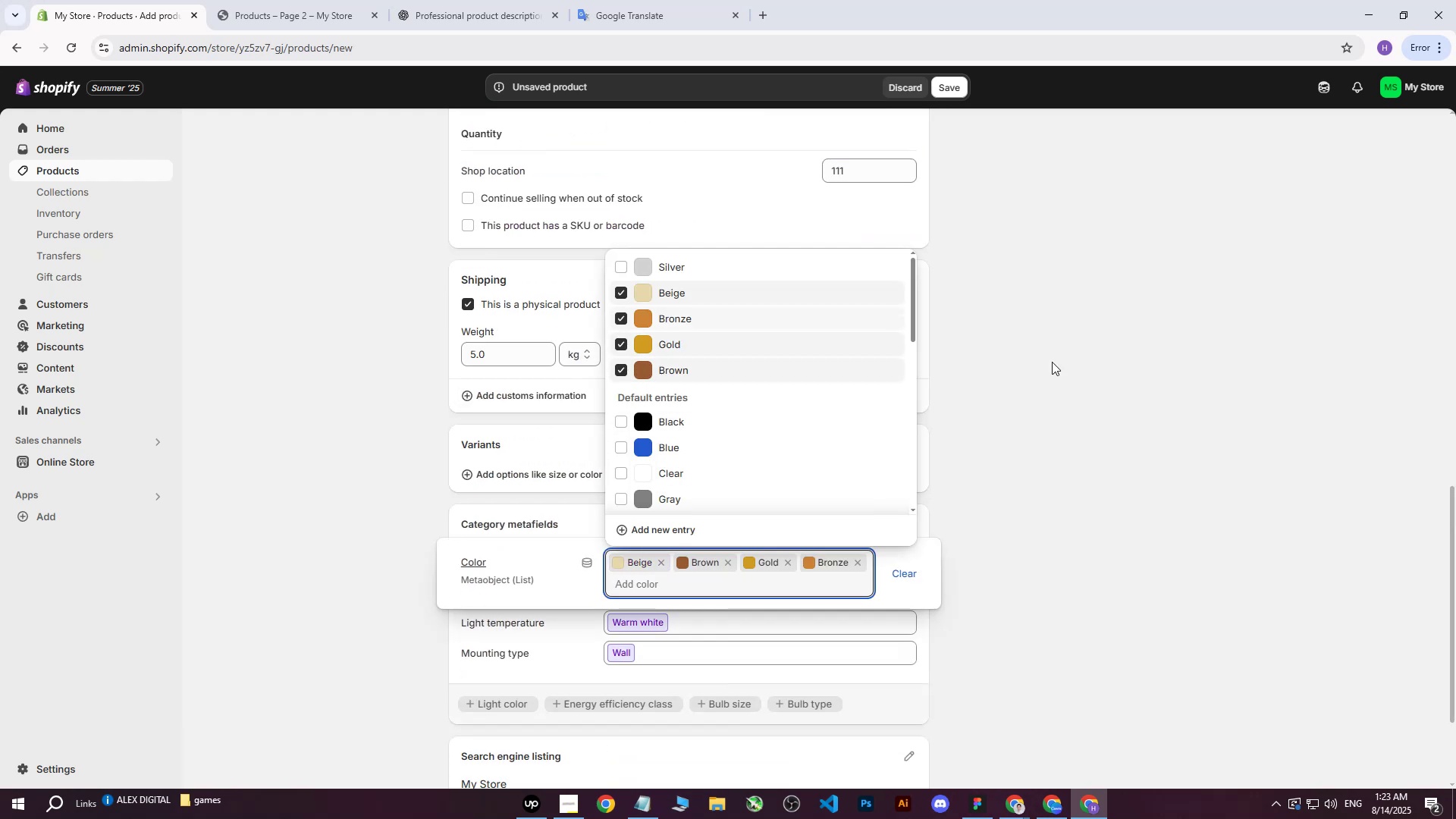 
triple_click([1052, 362])
 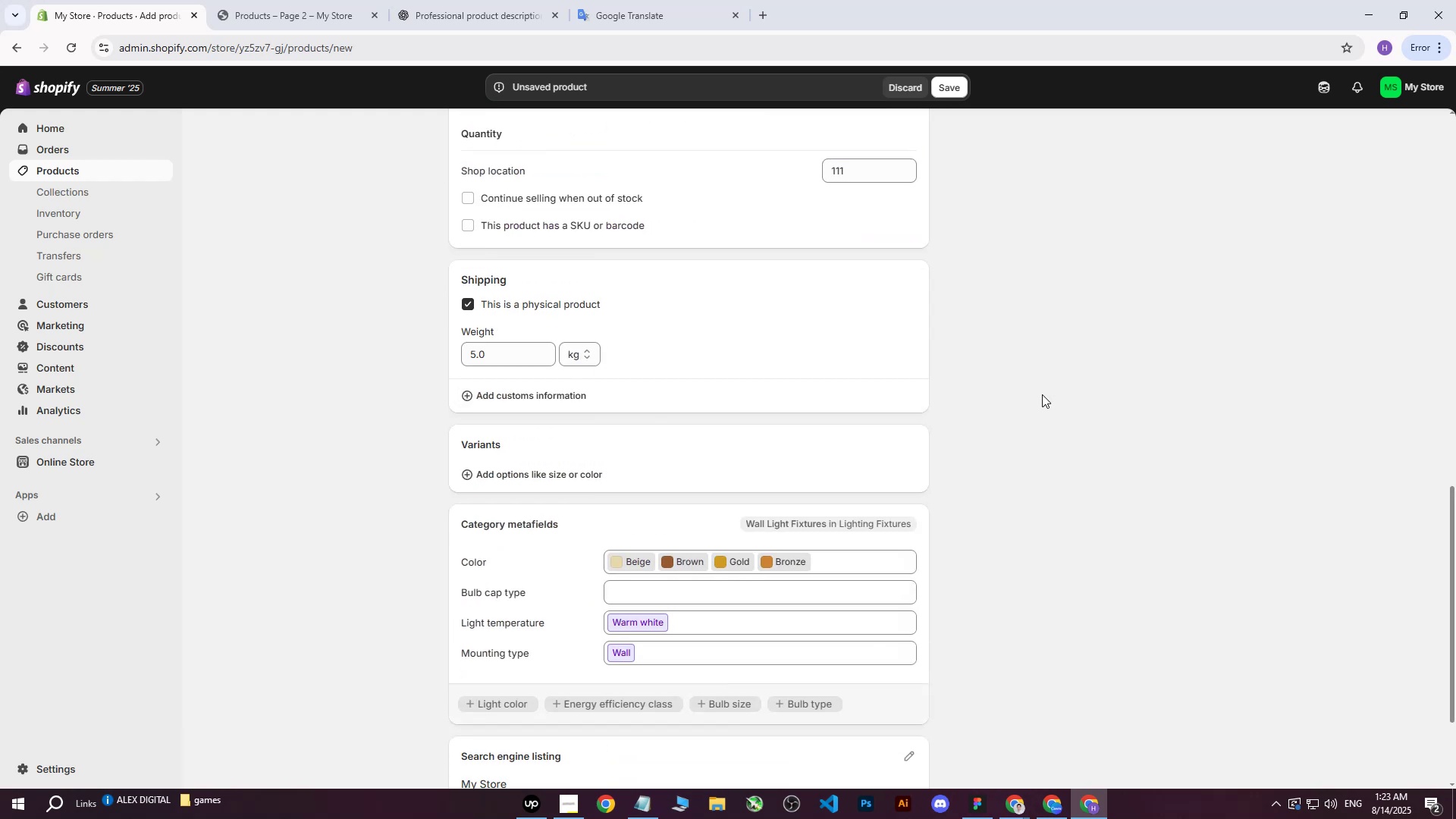 
scroll: coordinate [1035, 441], scroll_direction: up, amount: 12.0
 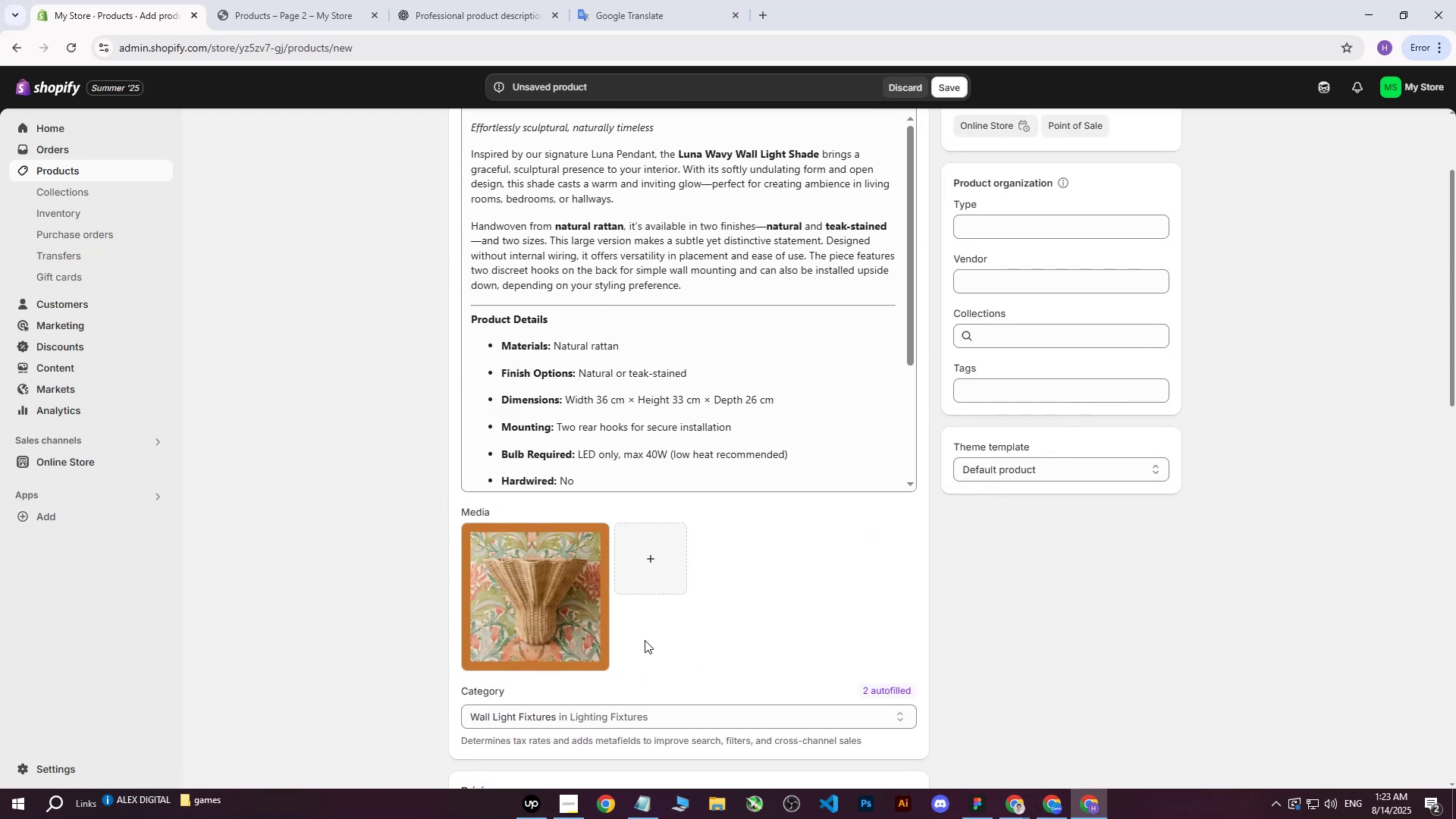 
left_click_drag(start_coordinate=[581, 617], to_coordinate=[577, 616])
 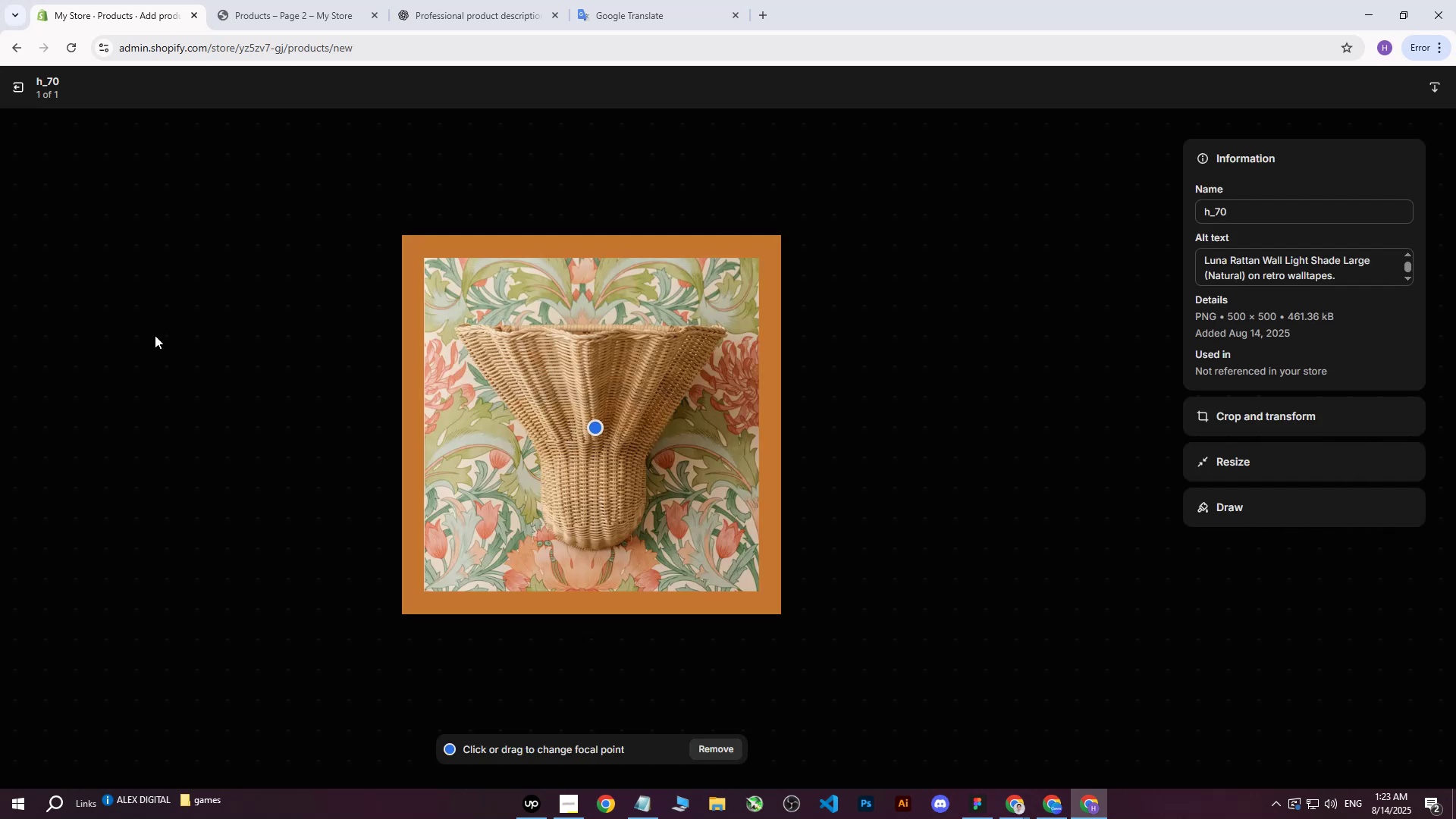 
left_click([155, 335])
 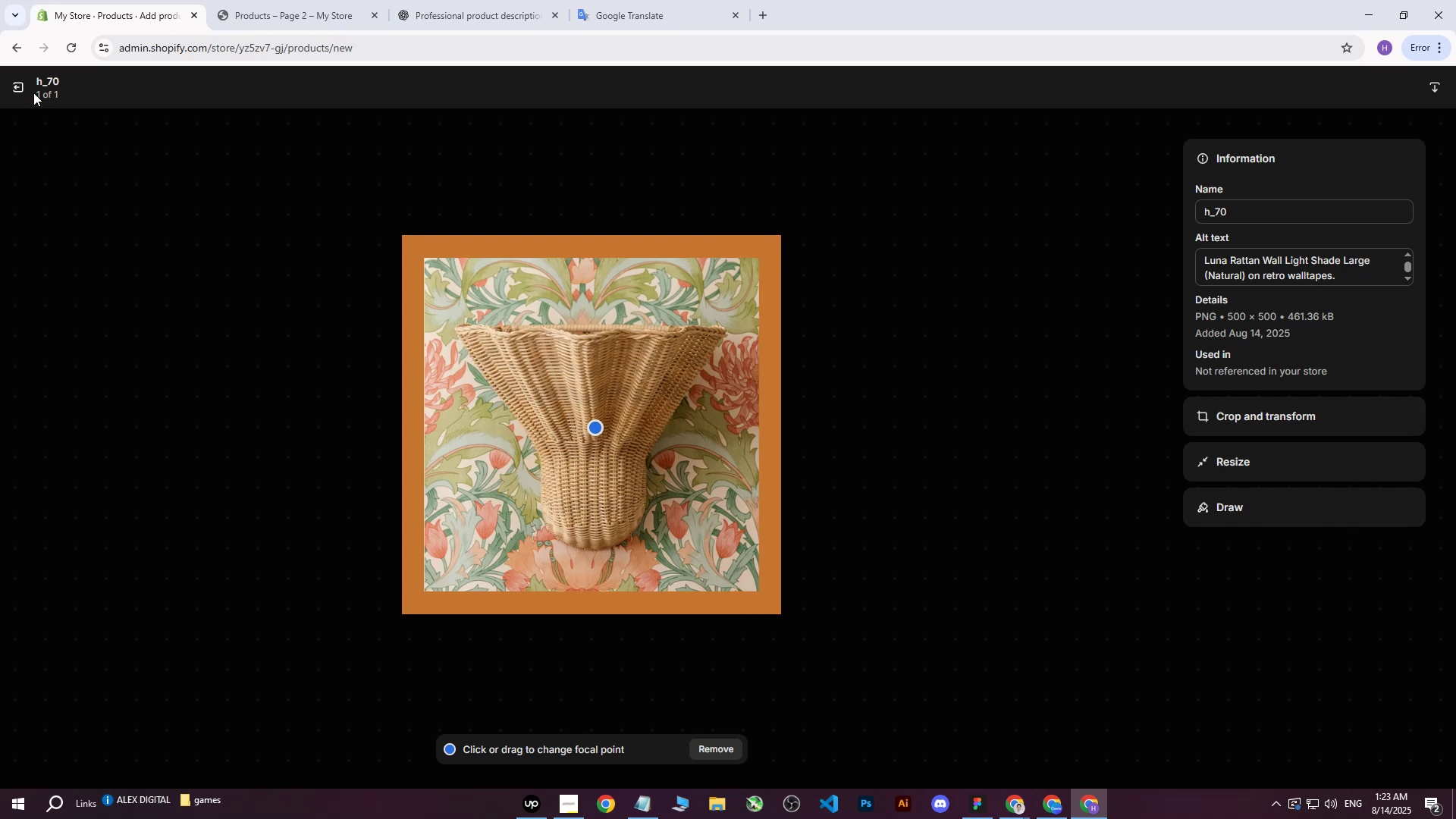 
left_click([16, 89])
 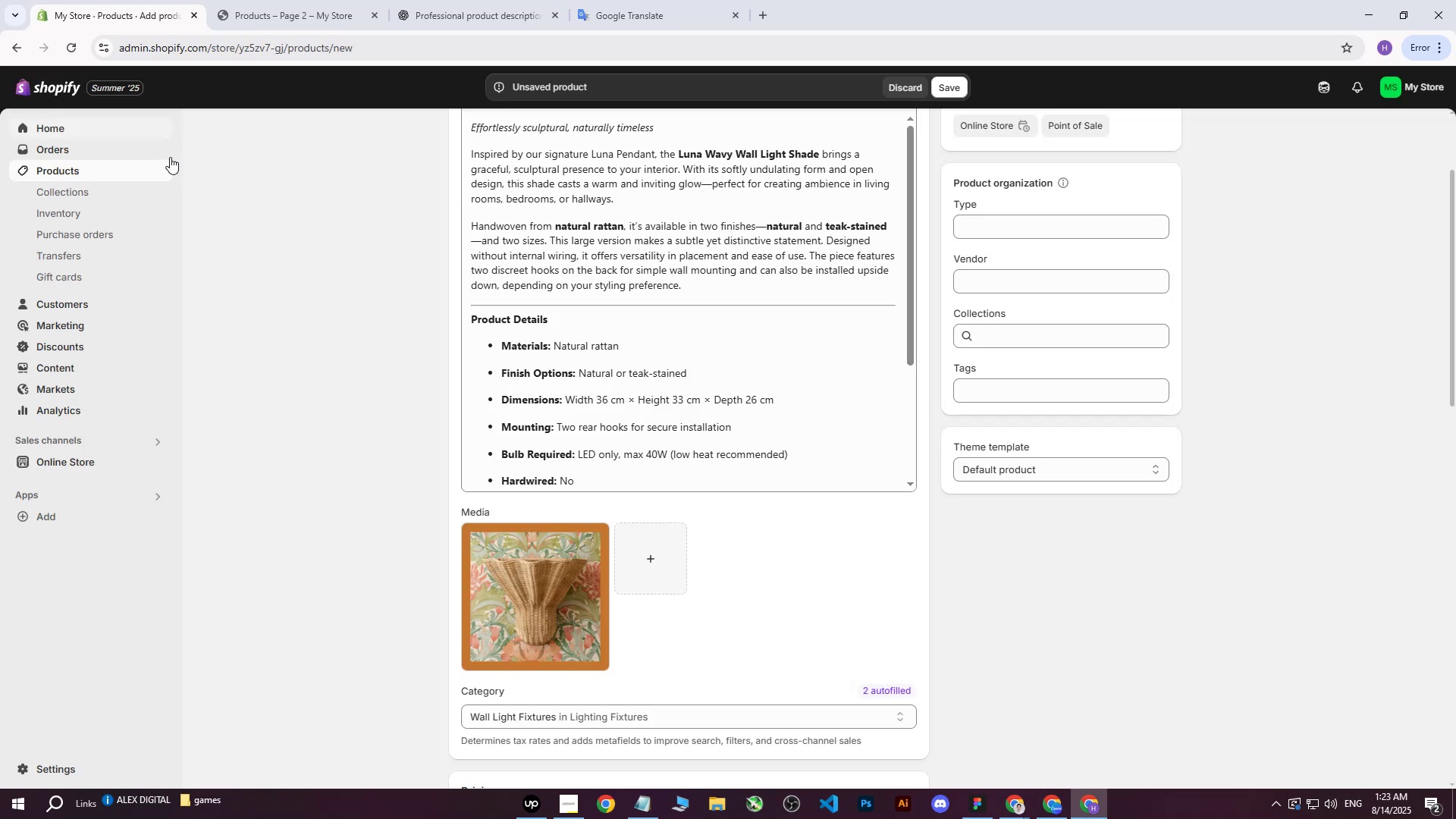 
scroll: coordinate [712, 355], scroll_direction: up, amount: 5.0
 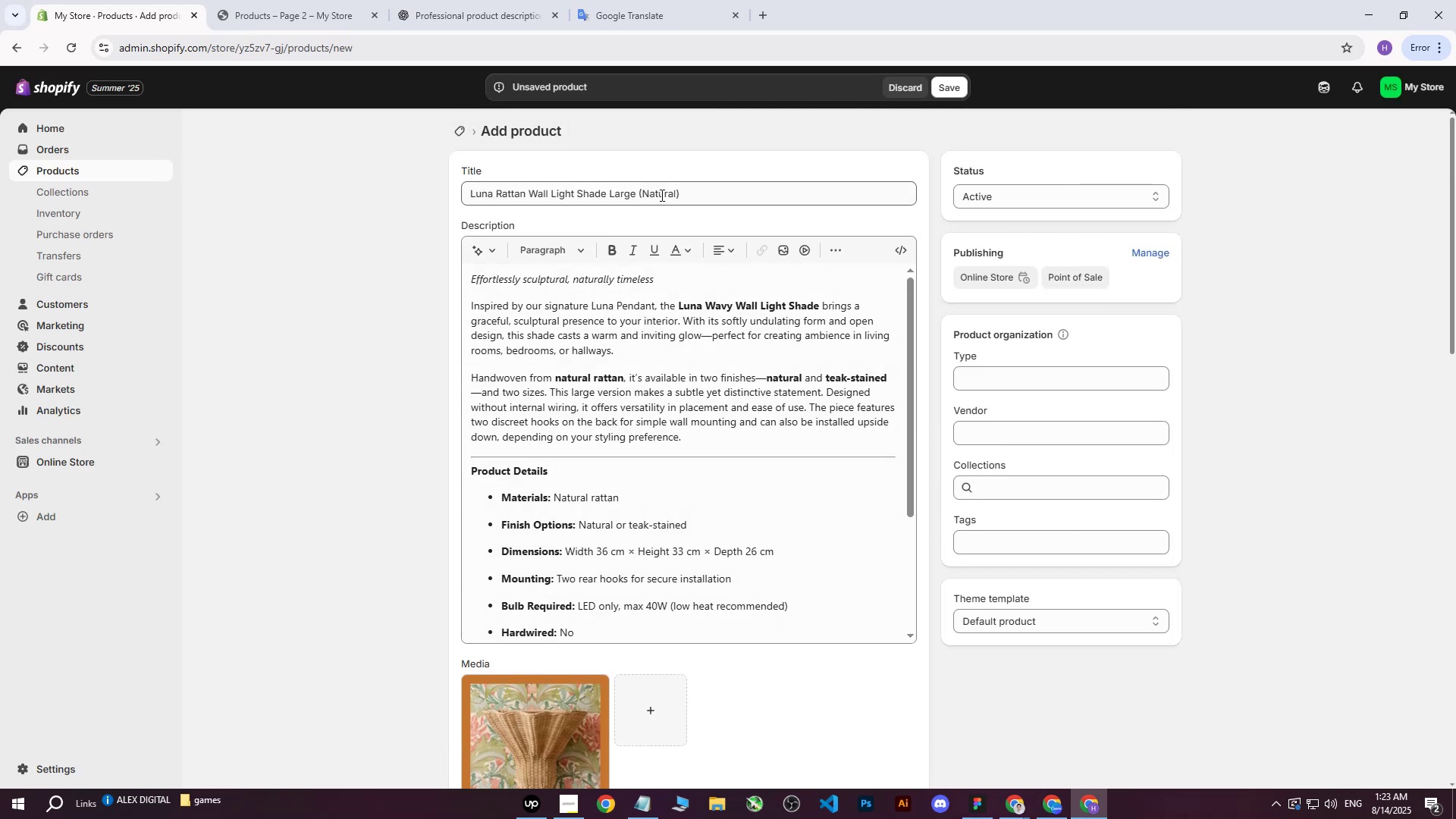 
left_click_drag(start_coordinate=[714, 189], to_coordinate=[420, 203])
 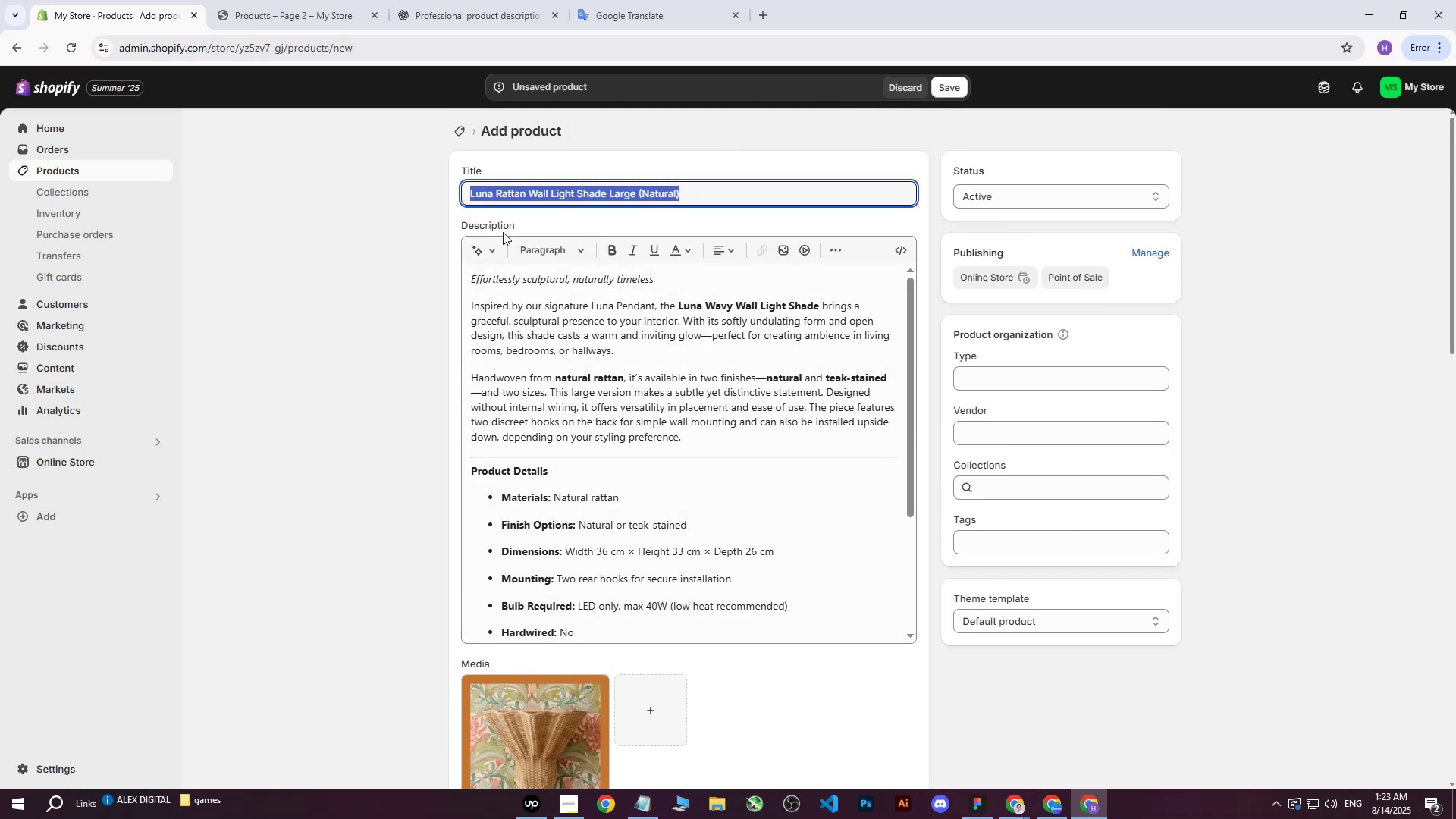 
key(Control+ControlLeft)
 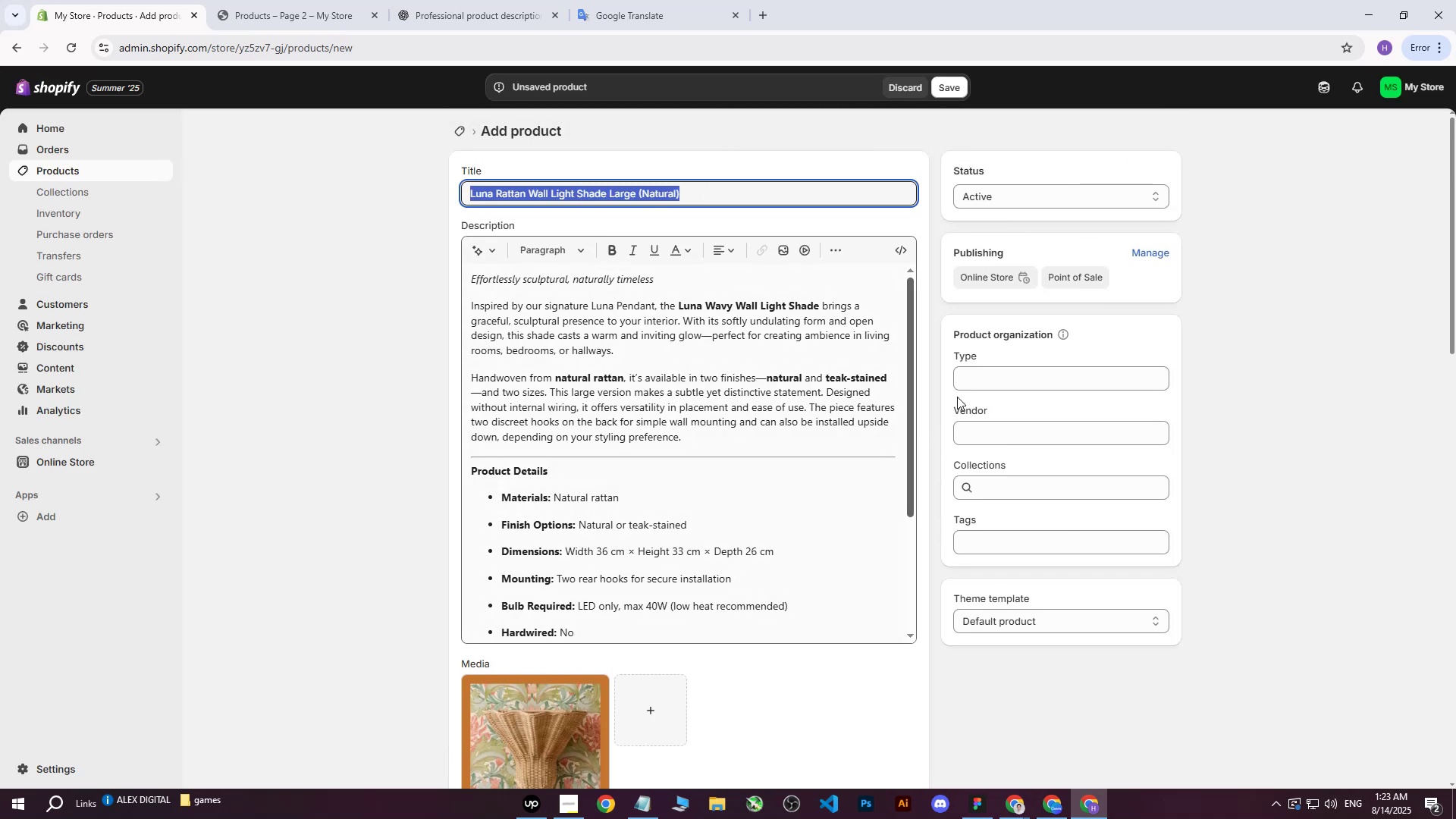 
key(Control+C)
 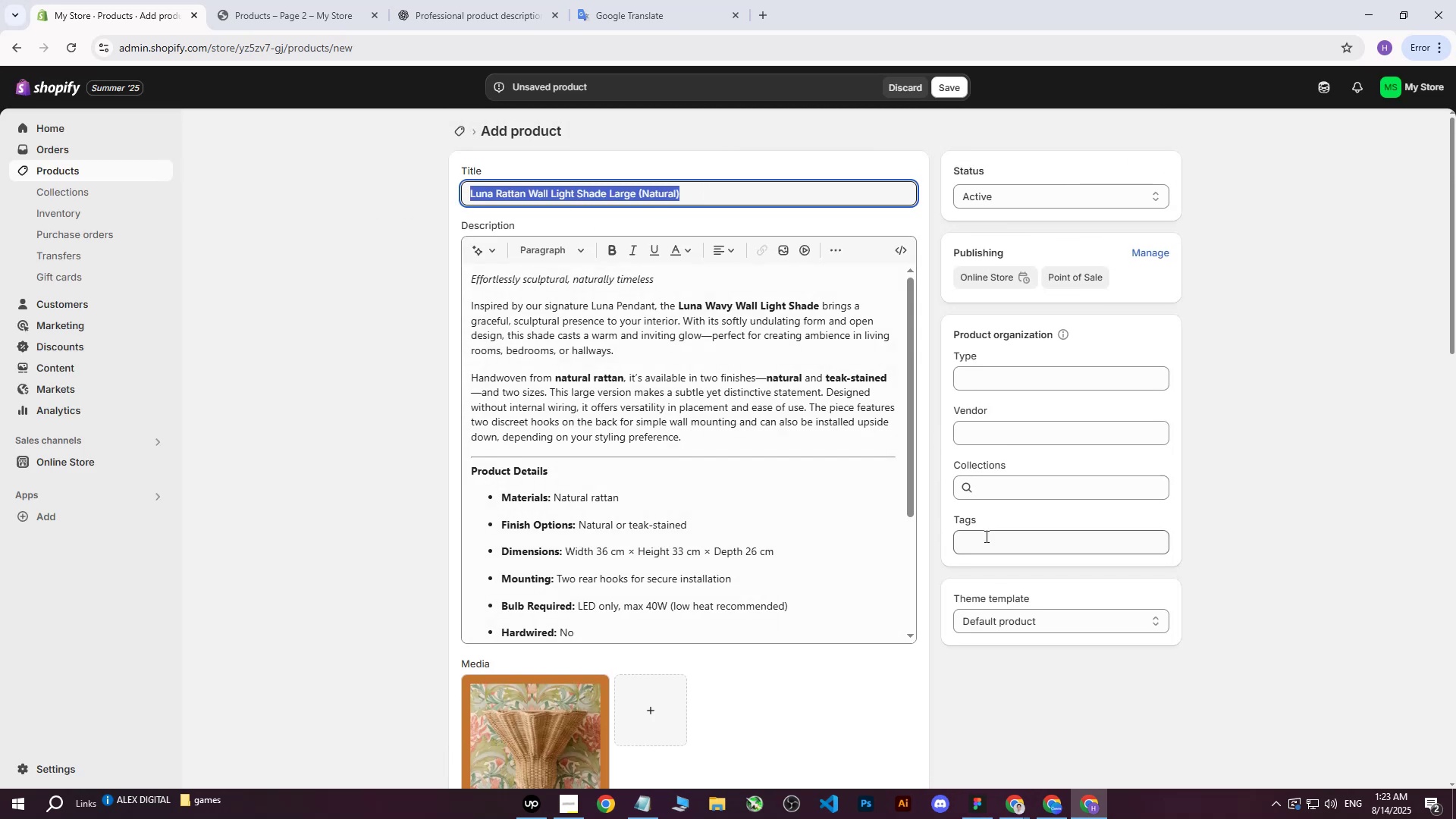 
key(Control+ControlLeft)
 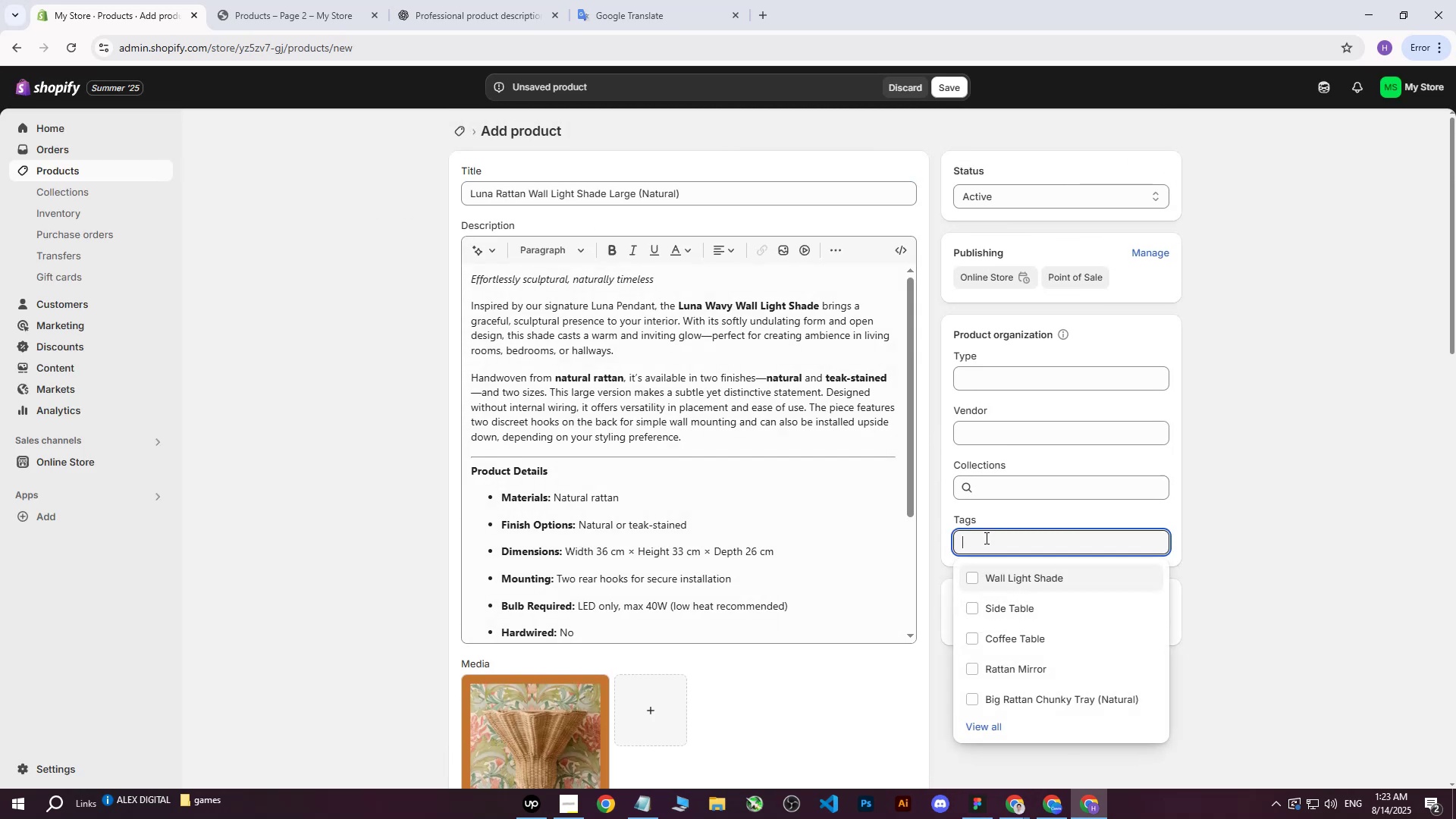 
key(Control+V)
 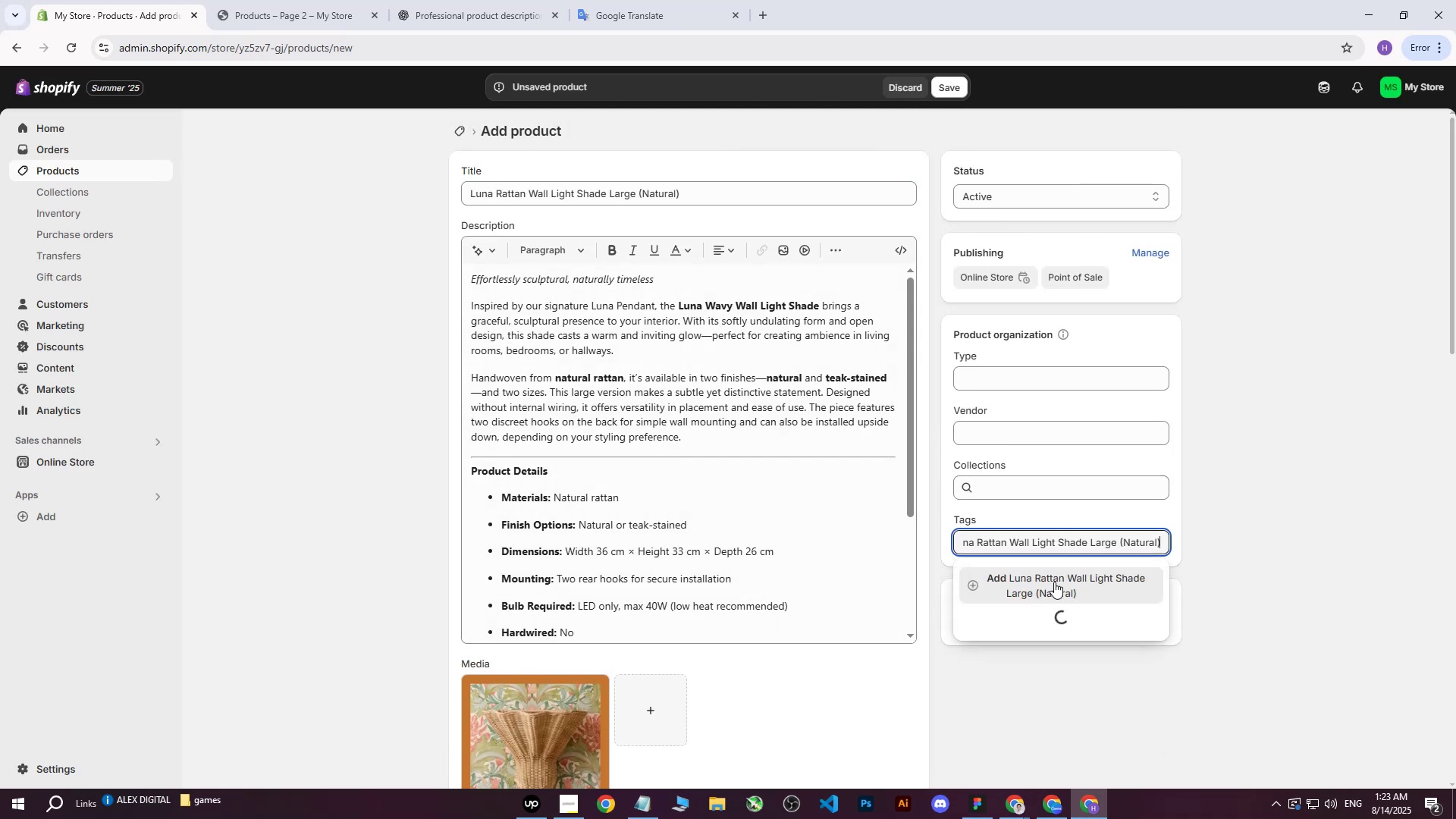 
left_click([1054, 582])
 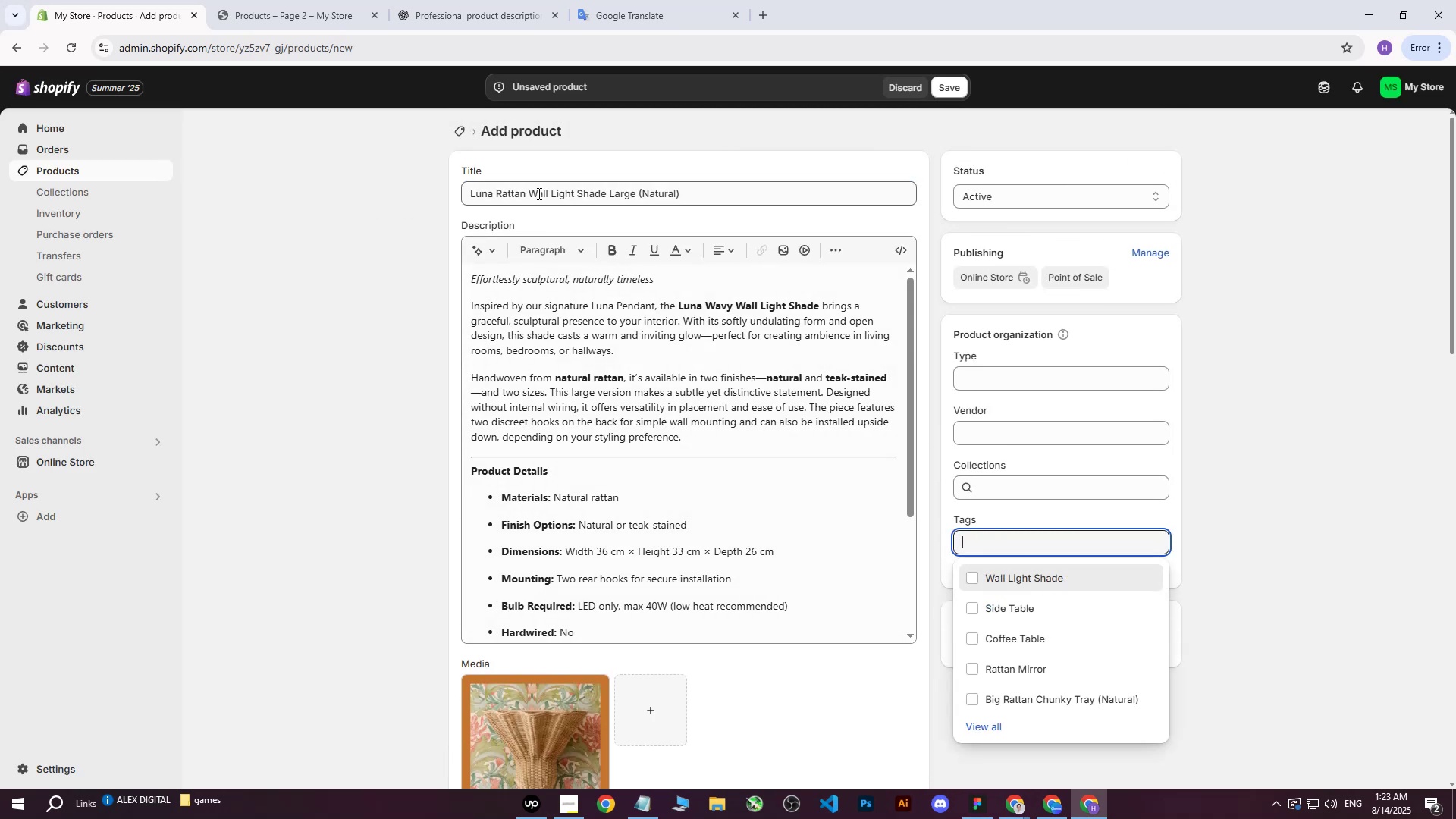 
left_click_drag(start_coordinate=[531, 193], to_coordinate=[606, 202])
 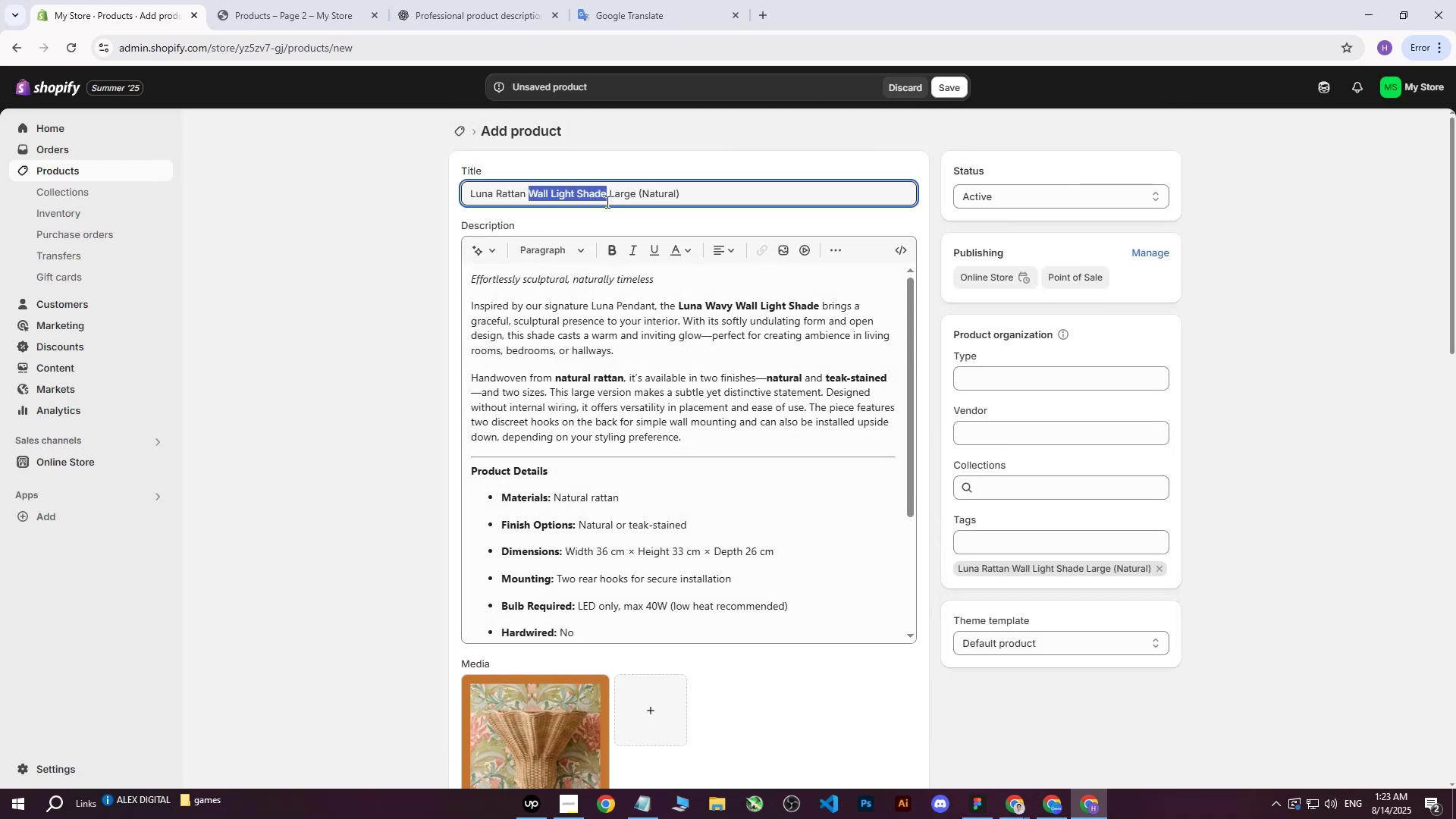 
key(Control+ControlLeft)
 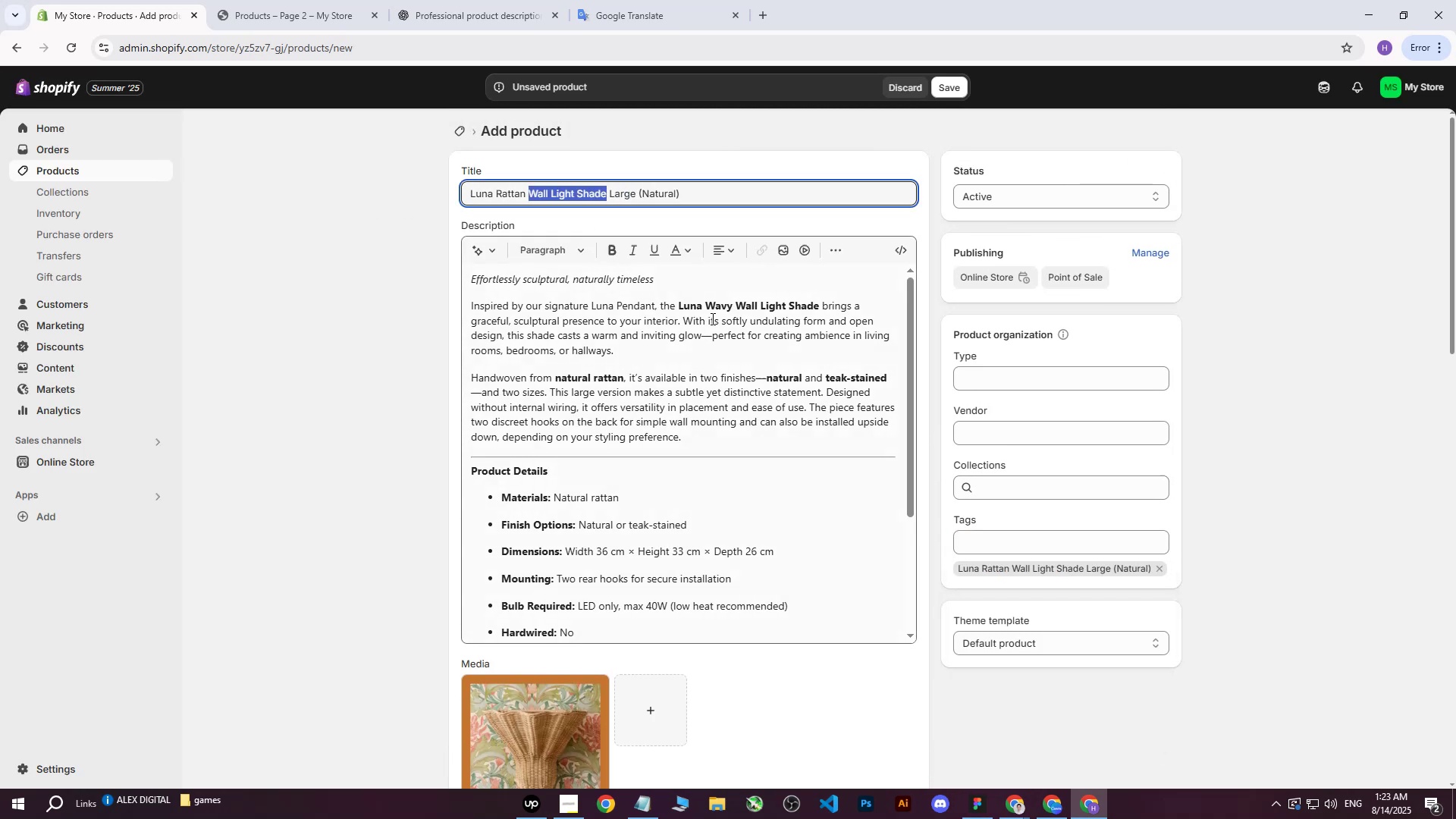 
key(Control+C)
 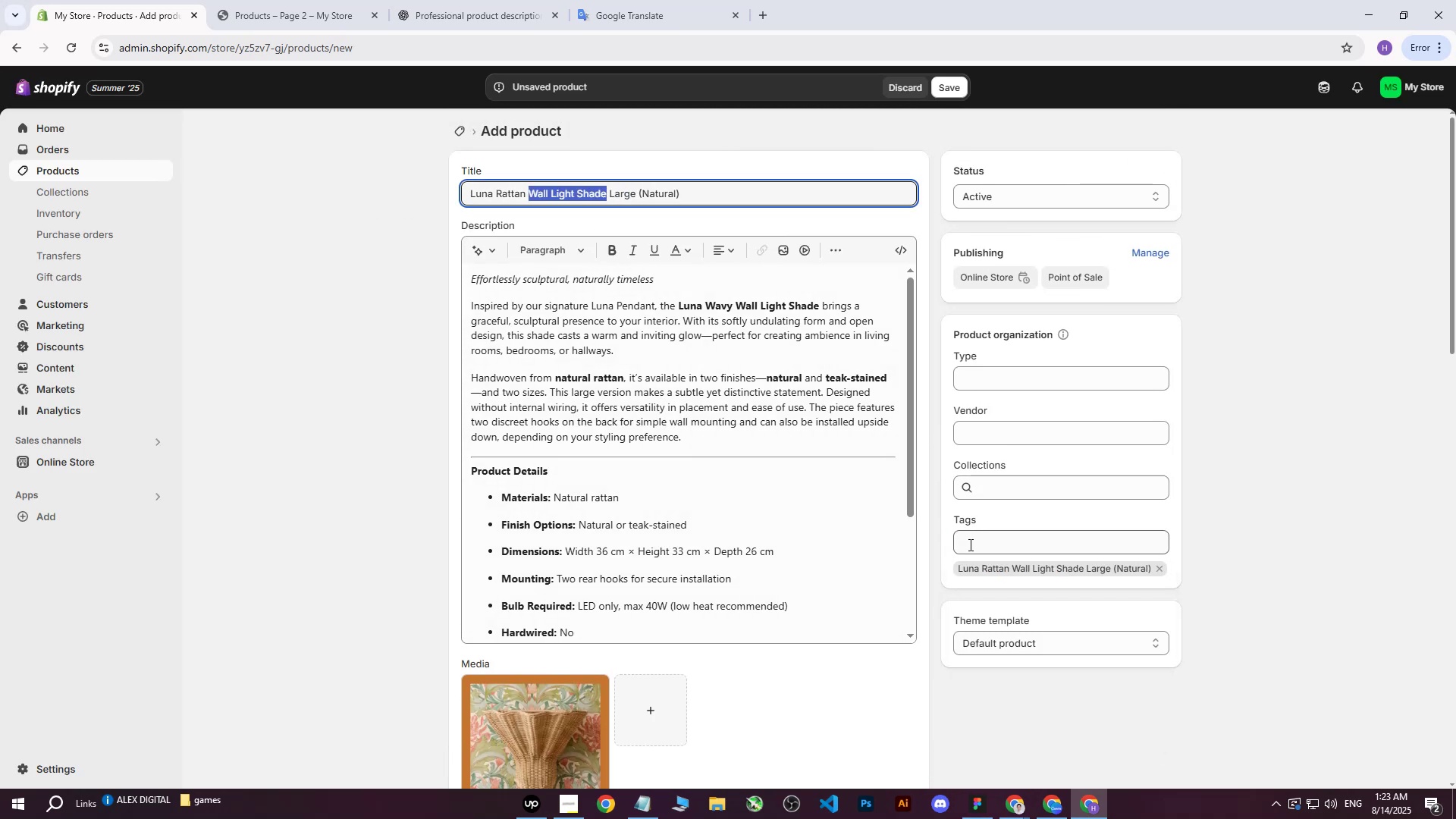 
left_click([969, 548])
 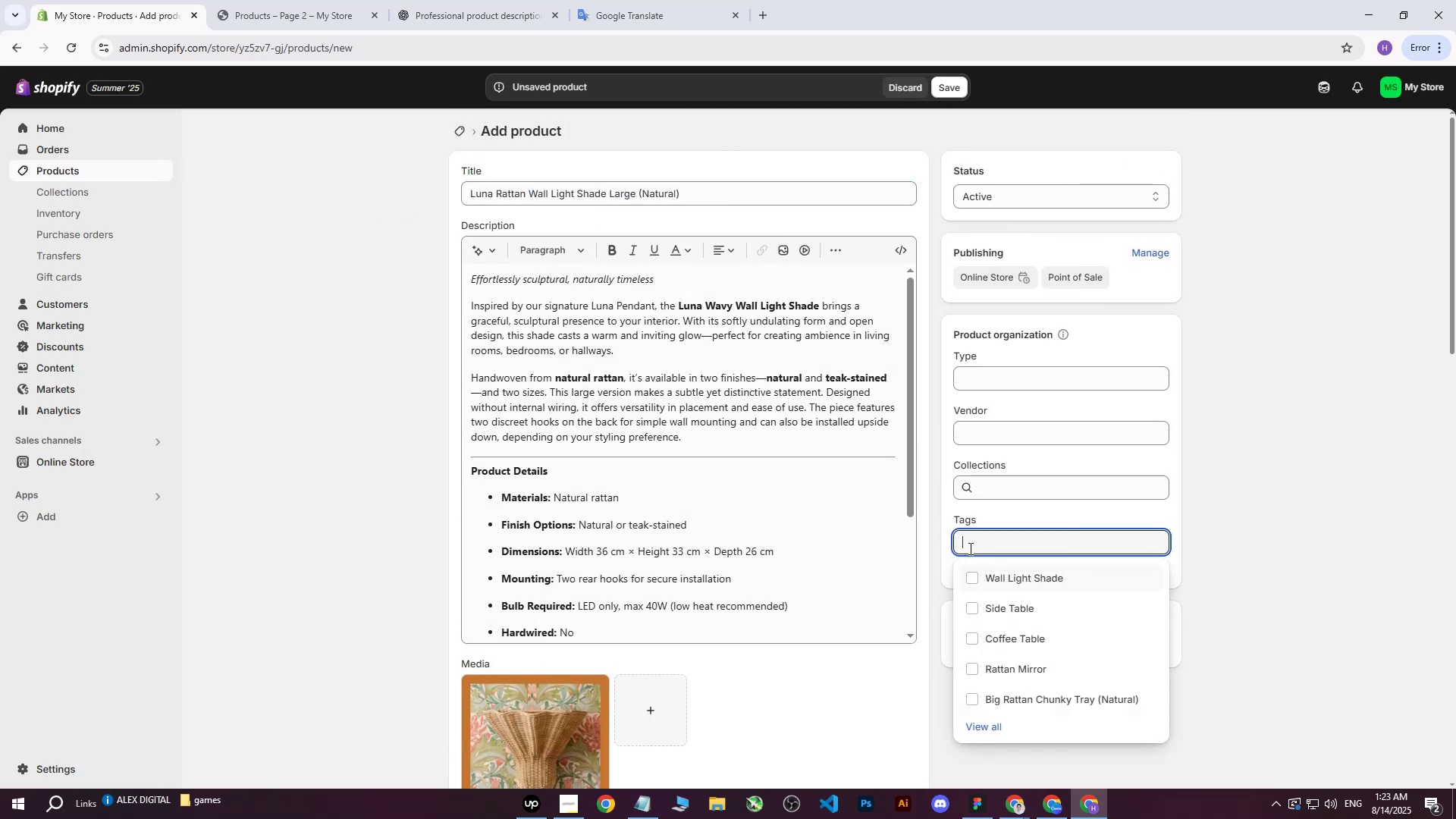 
key(Control+ControlLeft)
 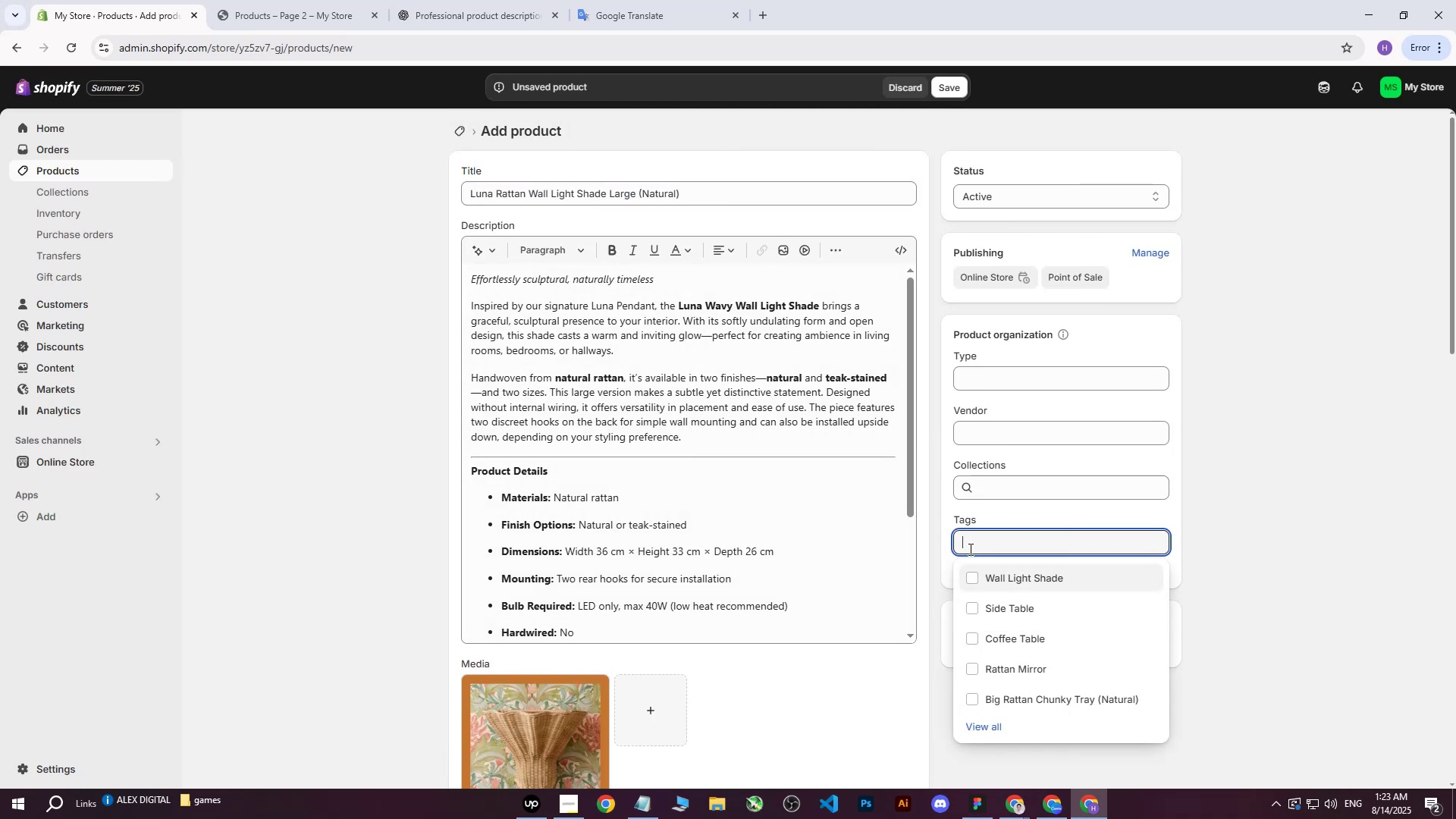 
key(Control+V)
 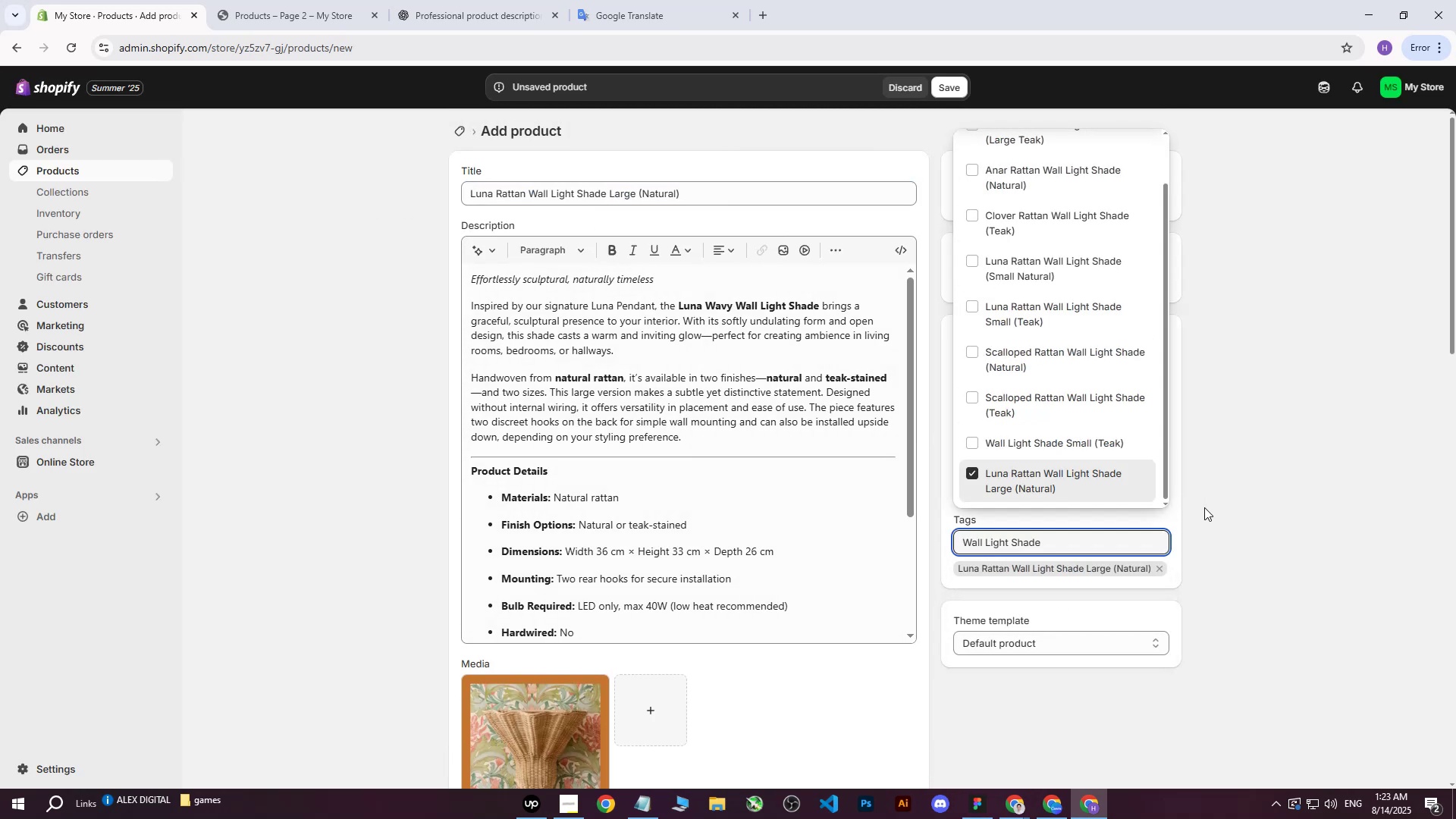 
scroll: coordinate [1080, 349], scroll_direction: up, amount: 4.0
 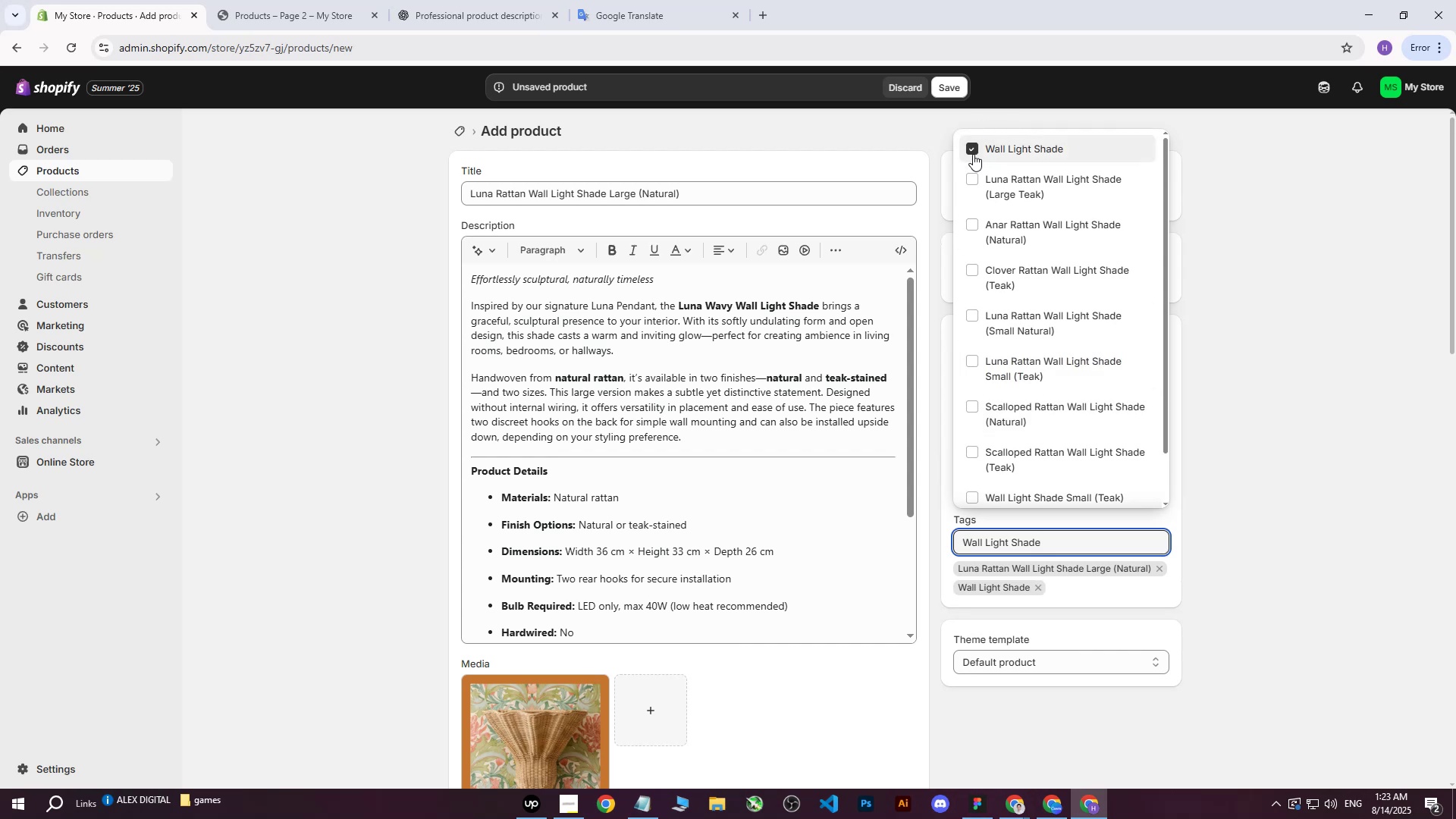 
double_click([1323, 307])
 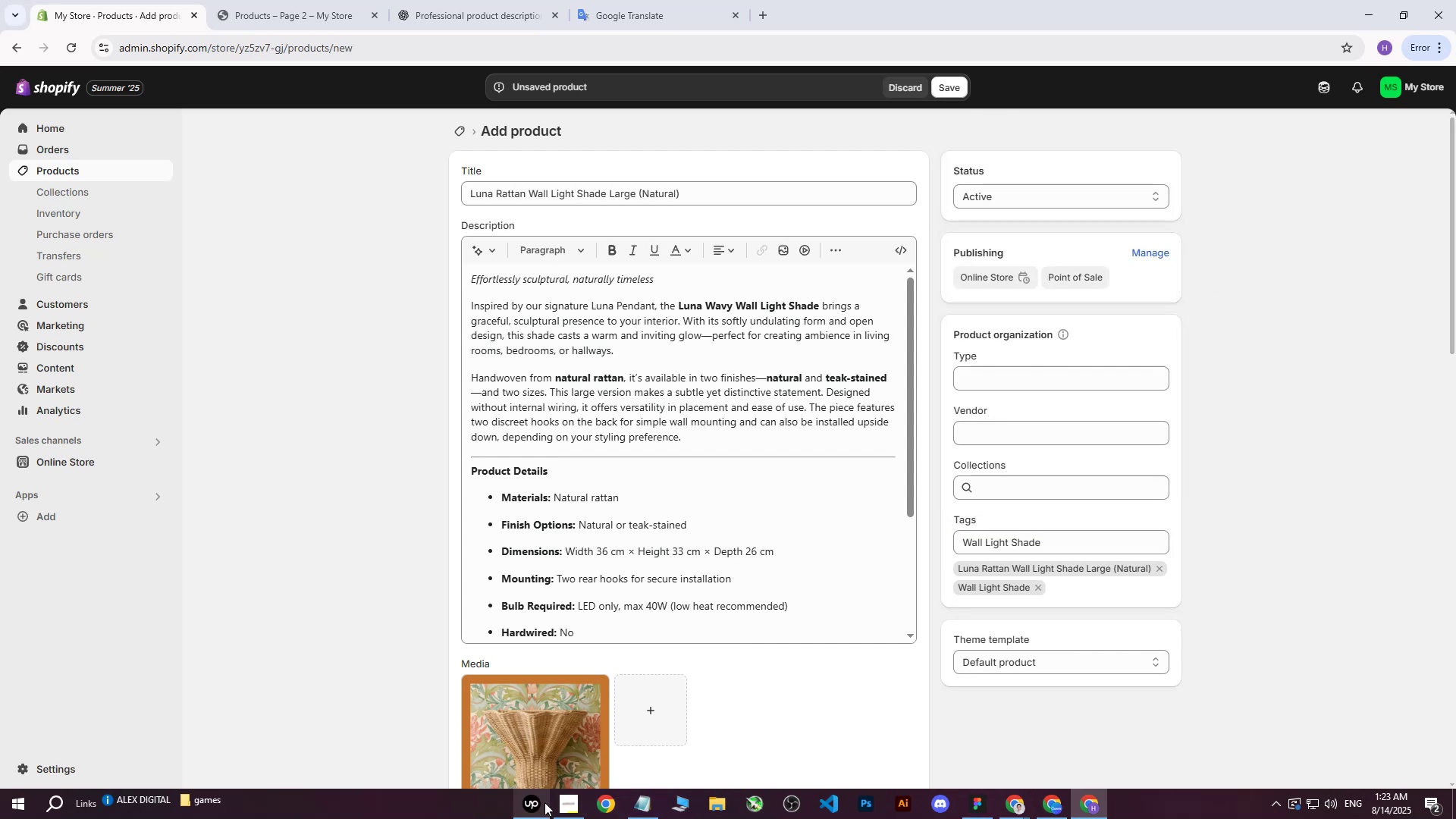 
left_click([977, 808])
 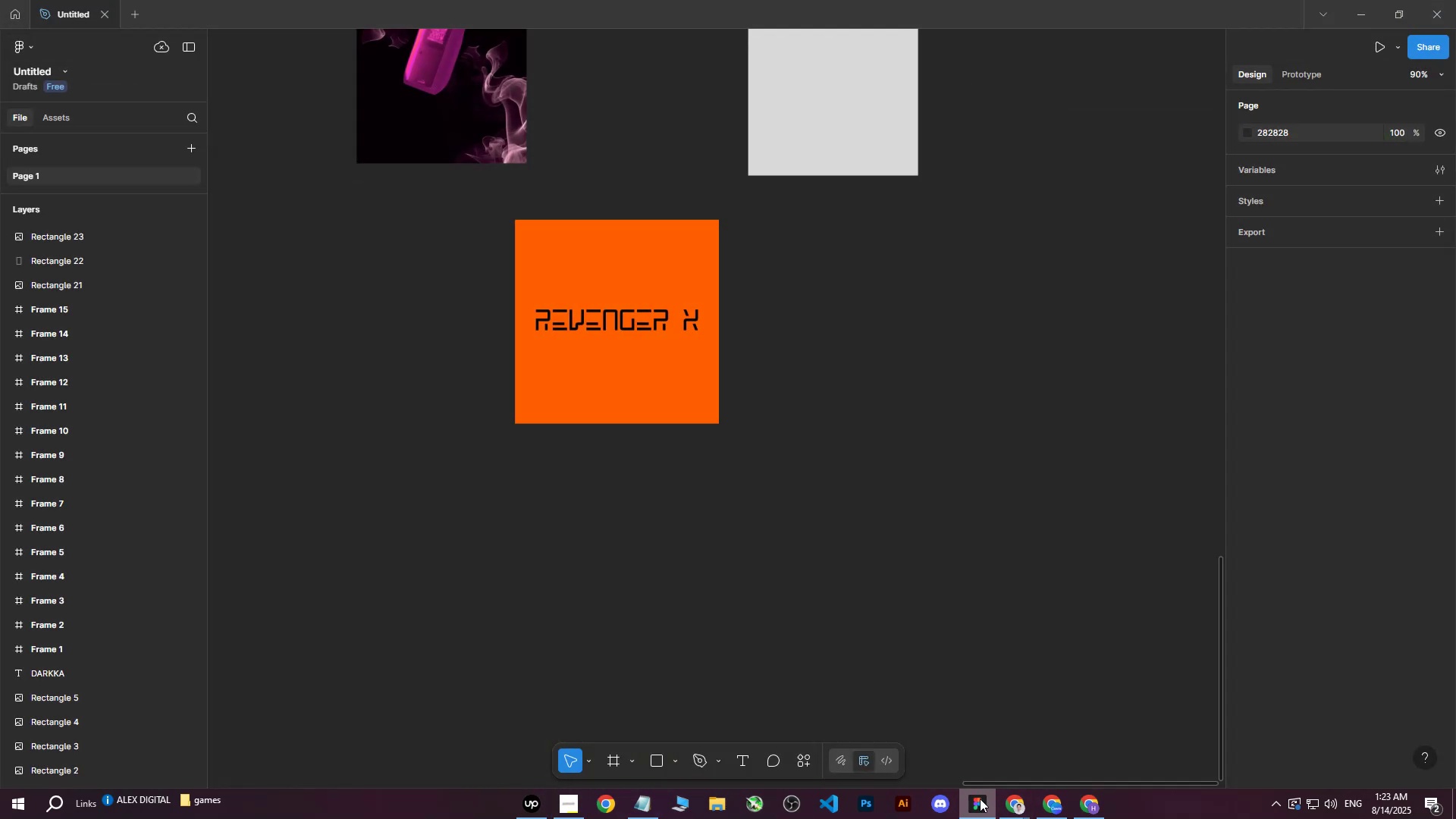 
left_click([976, 811])
 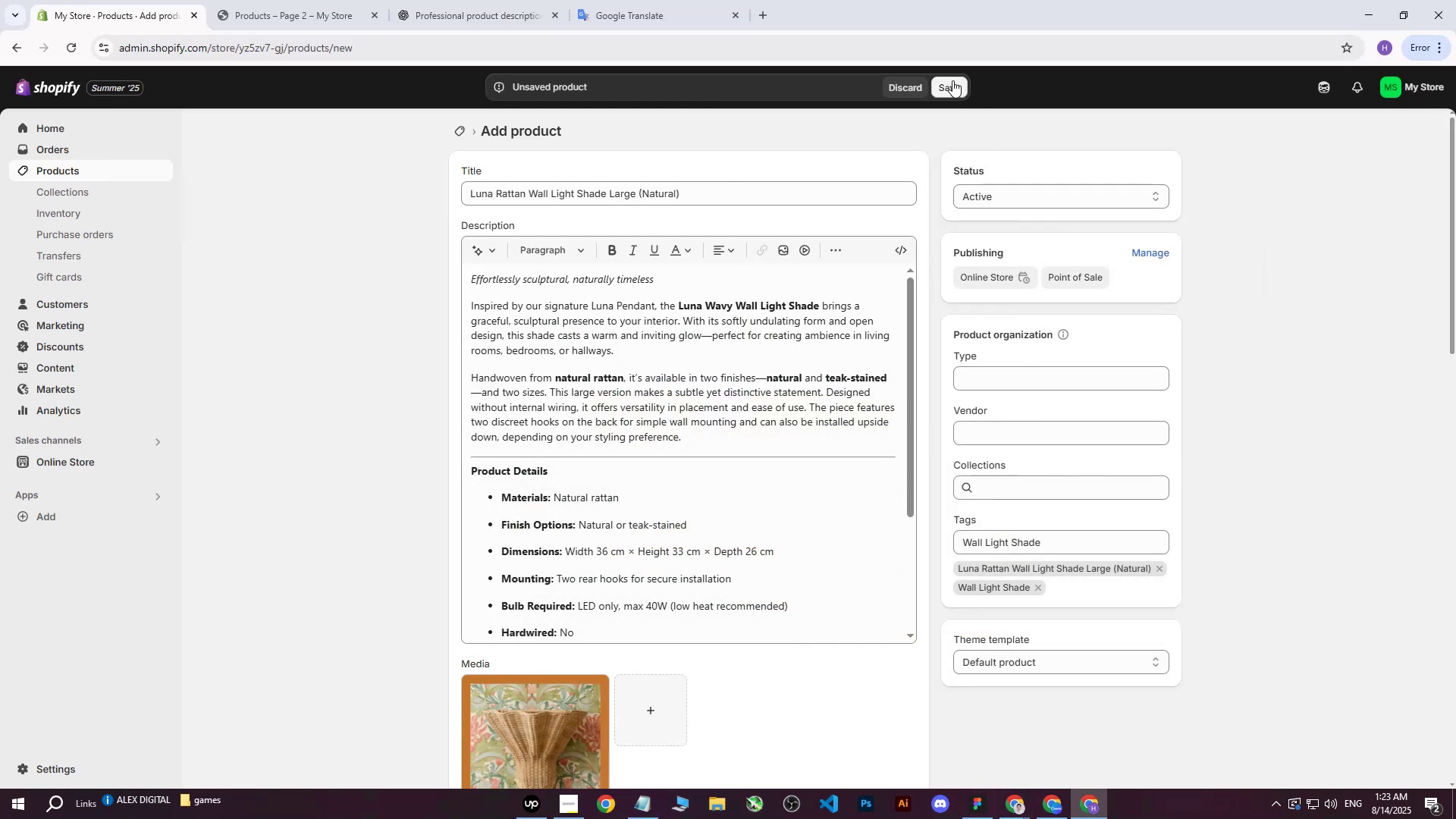 
left_click([952, 80])
 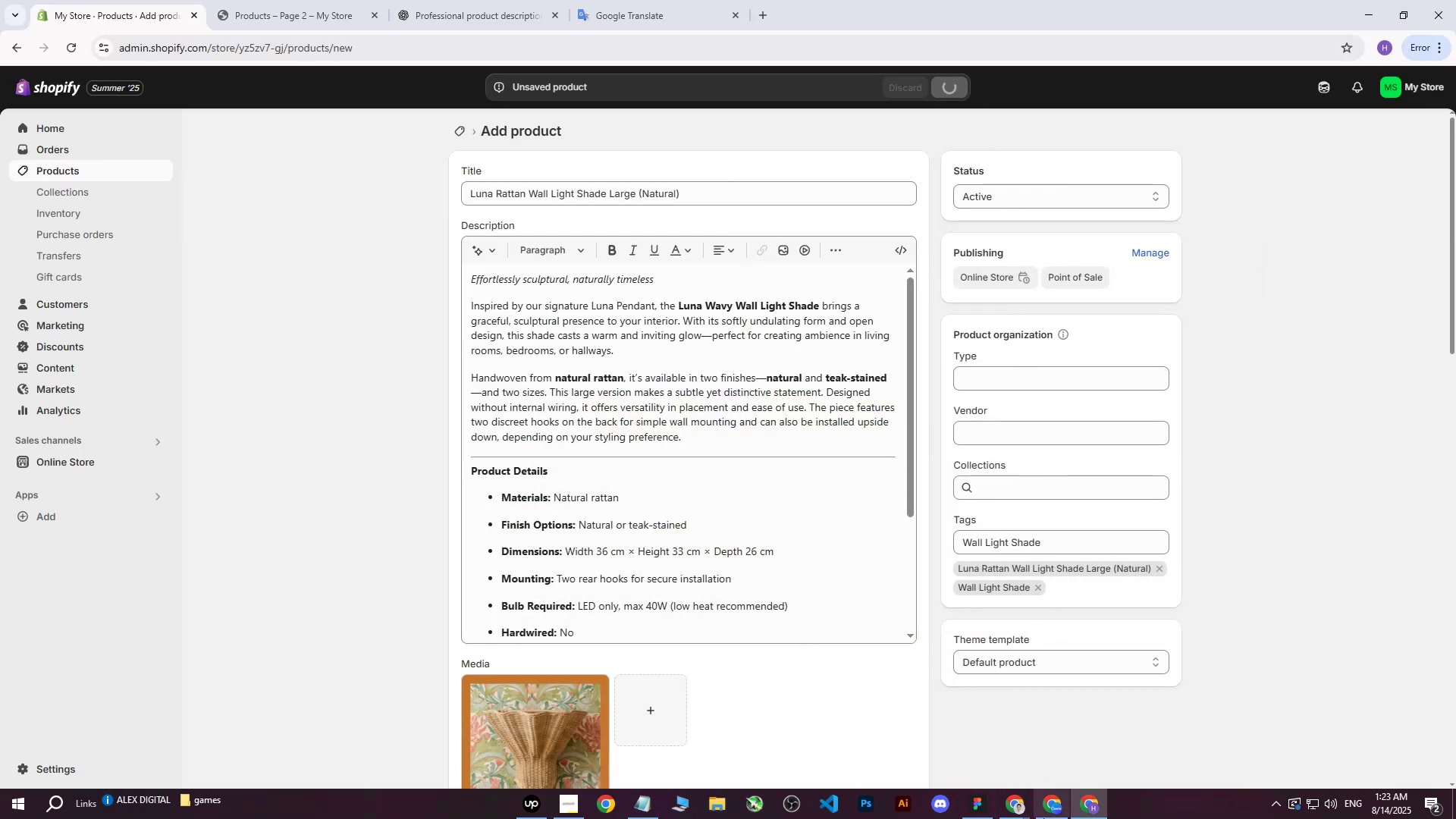 
left_click([1053, 806])
 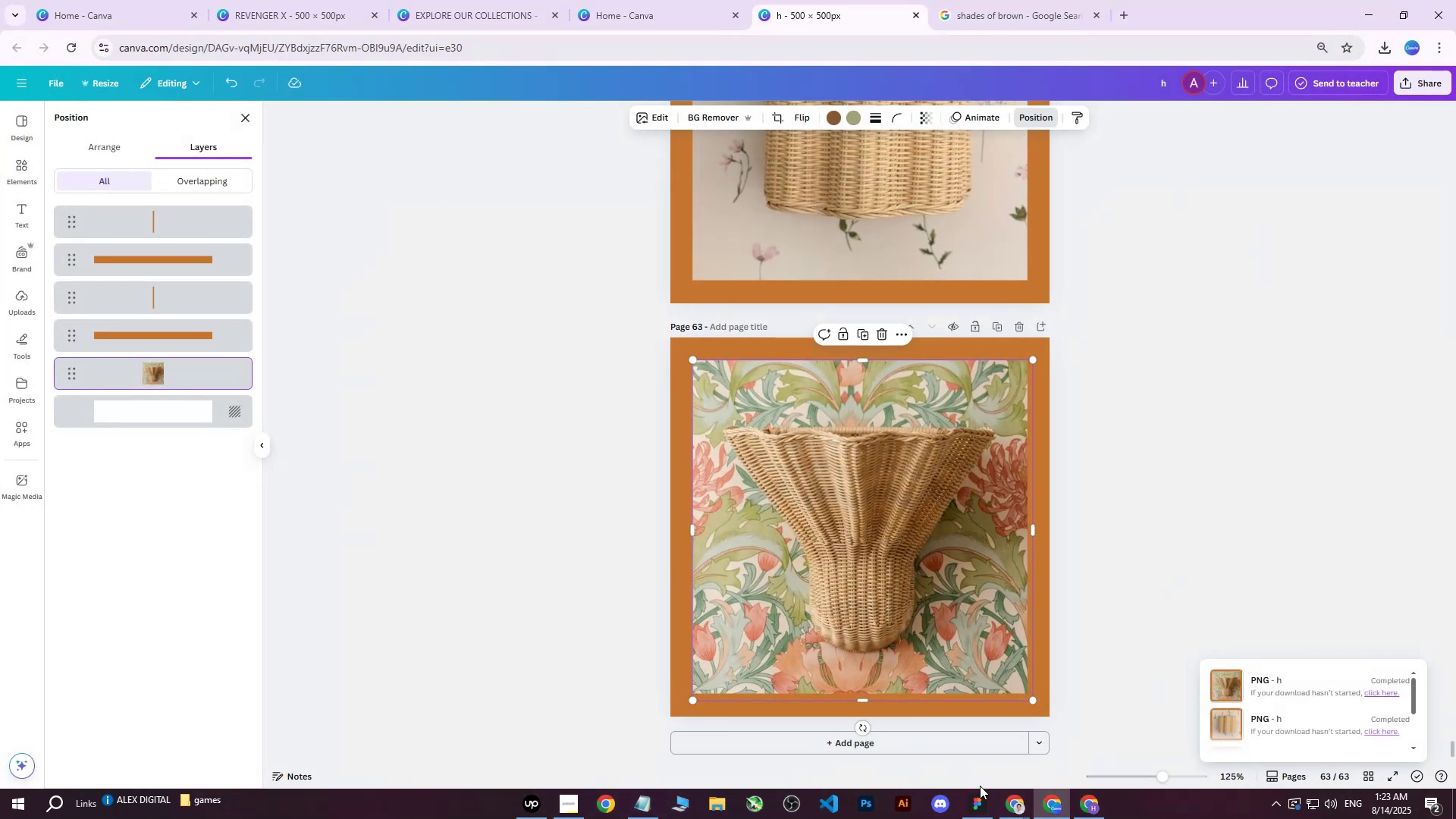 
left_click([999, 799])
 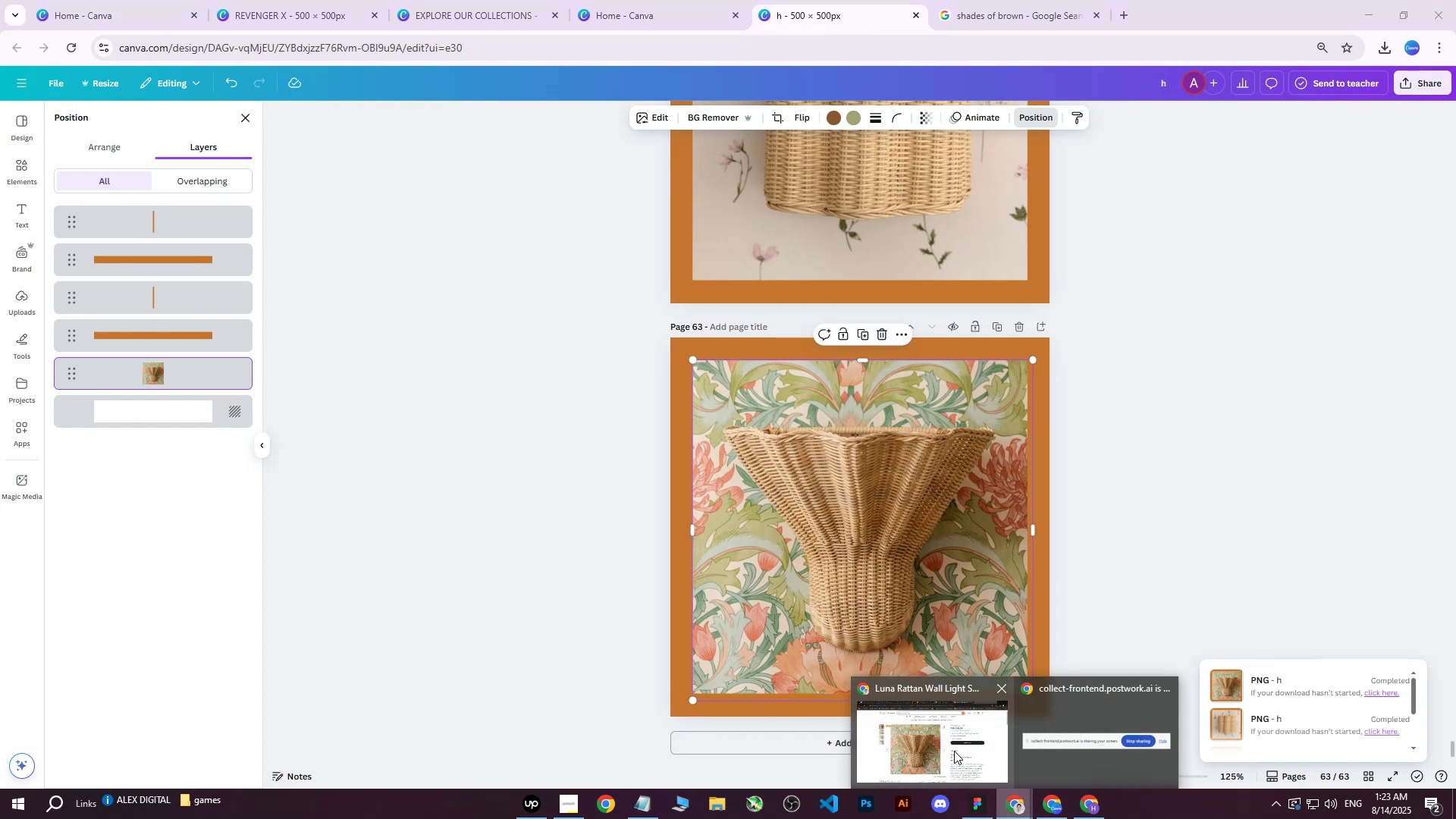 
left_click([953, 750])
 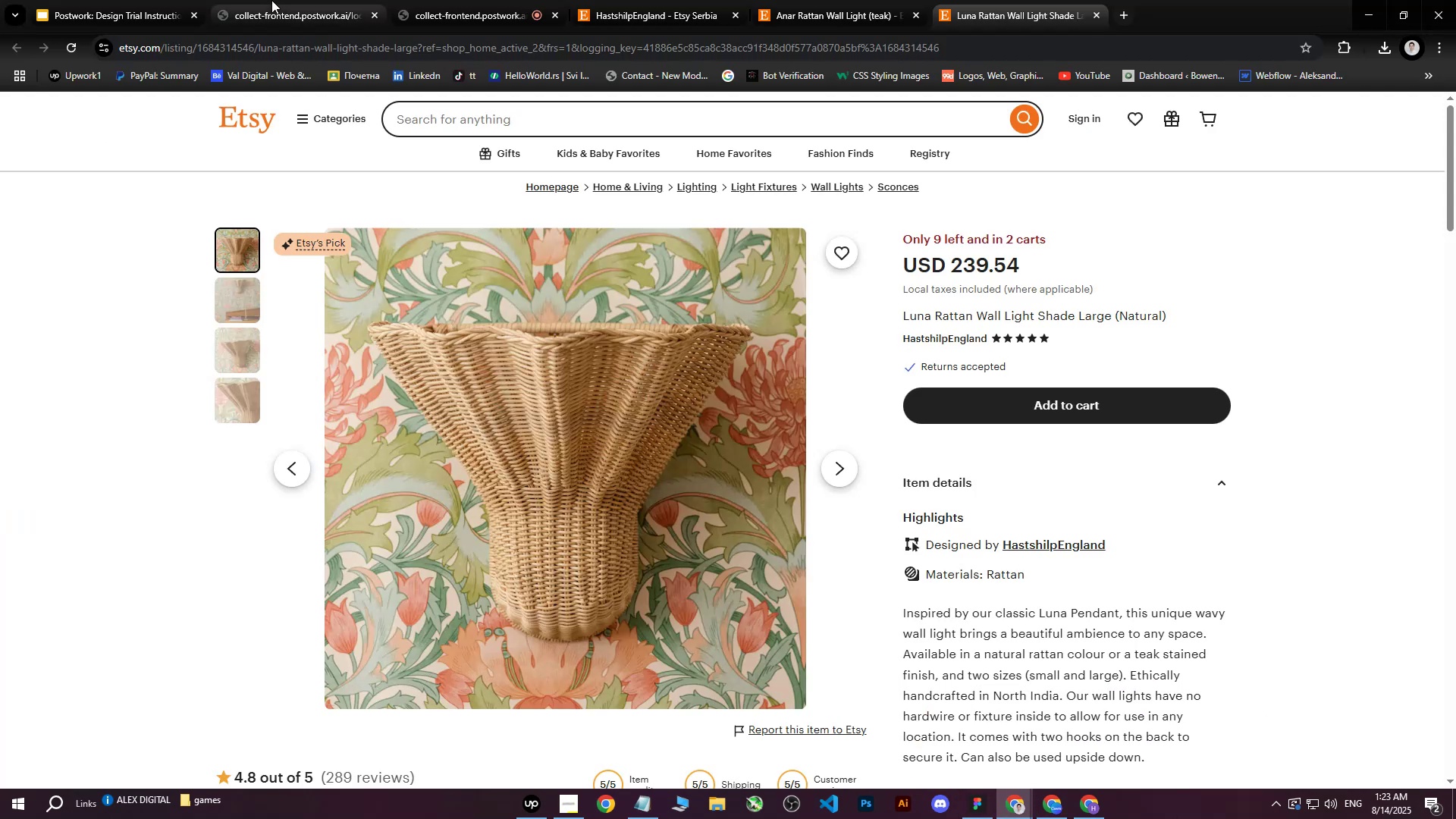 
left_click([457, 0])
 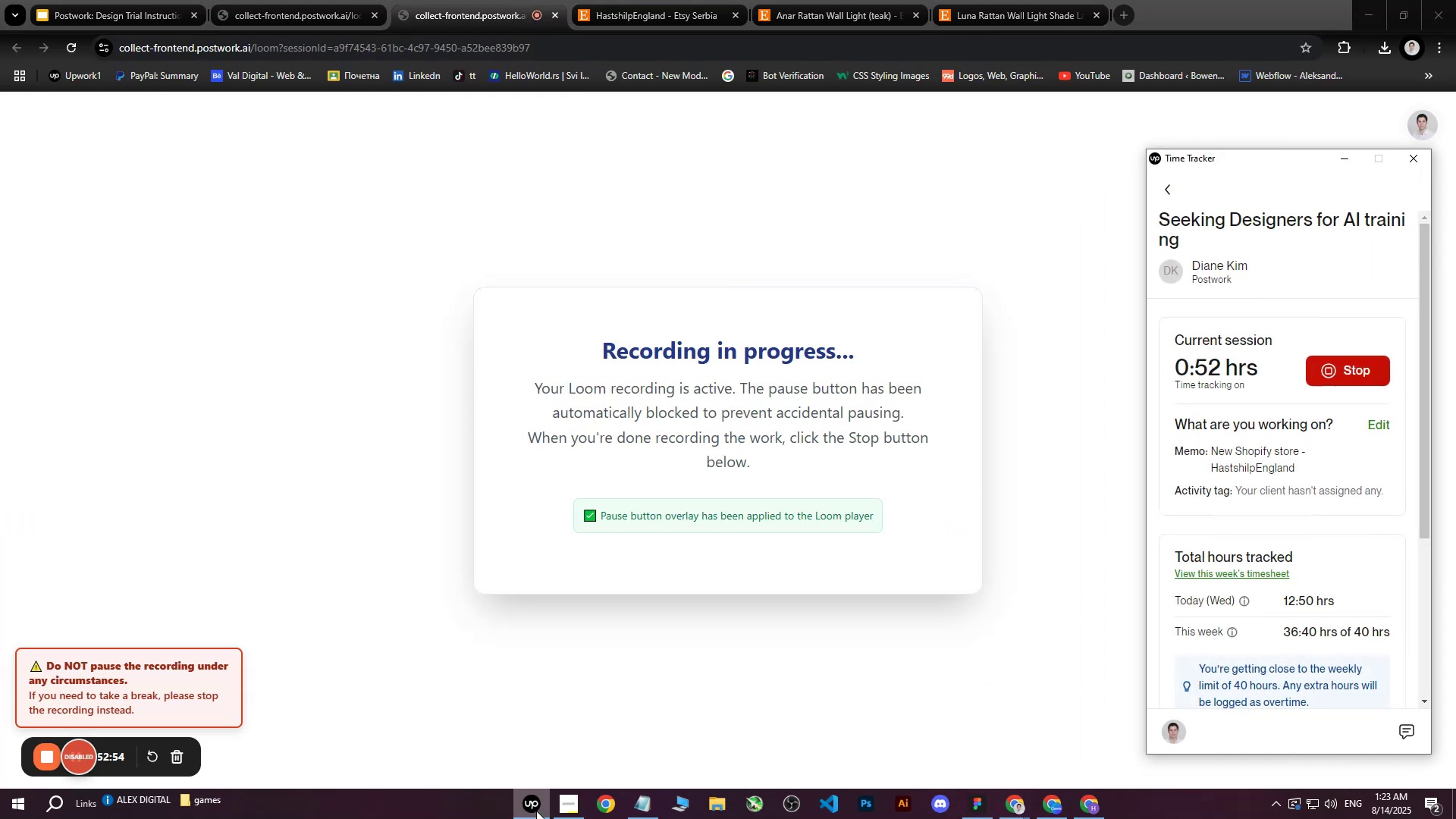 
left_click([536, 812])
 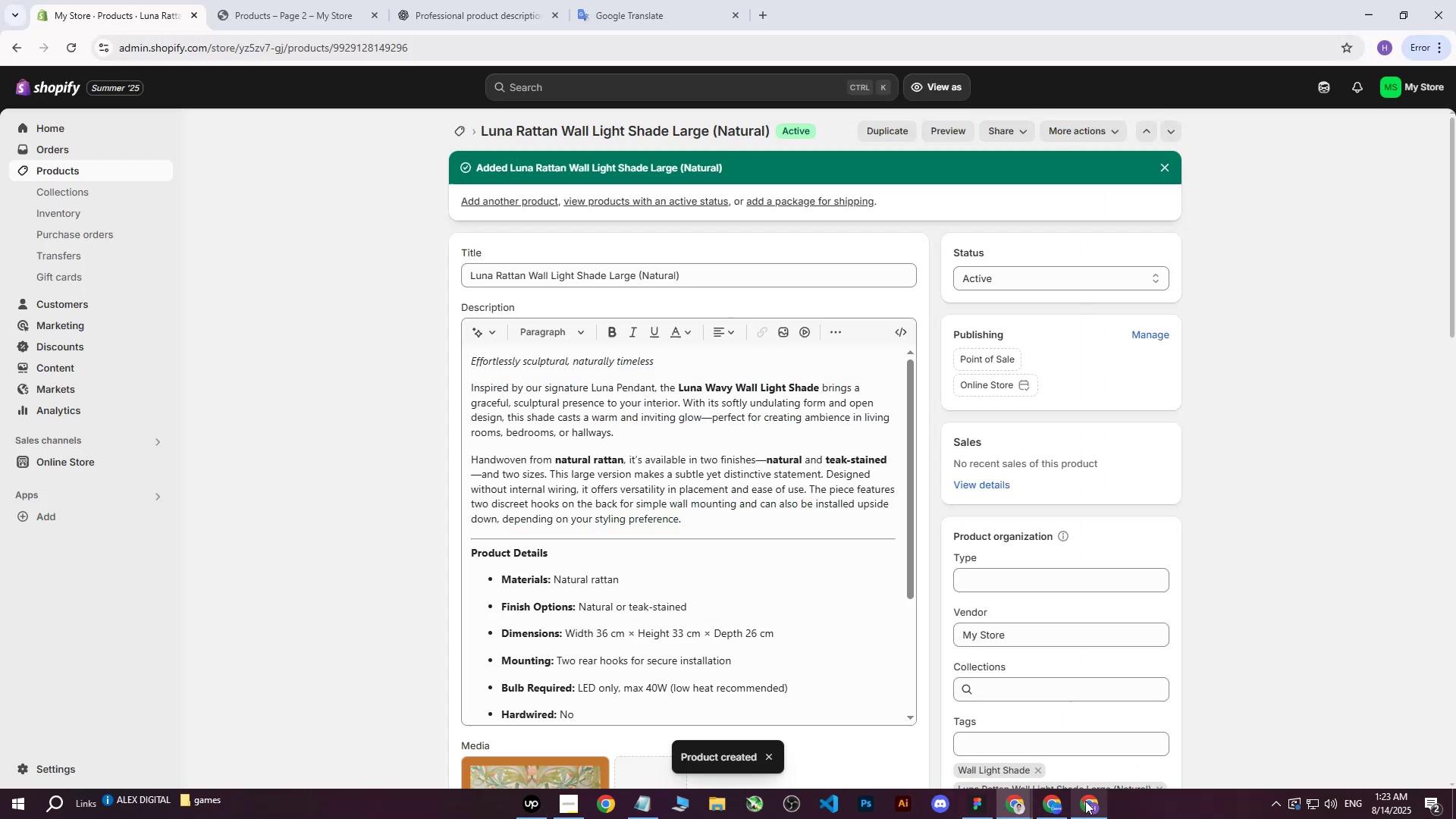 
scroll: coordinate [569, 412], scroll_direction: down, amount: 6.0
 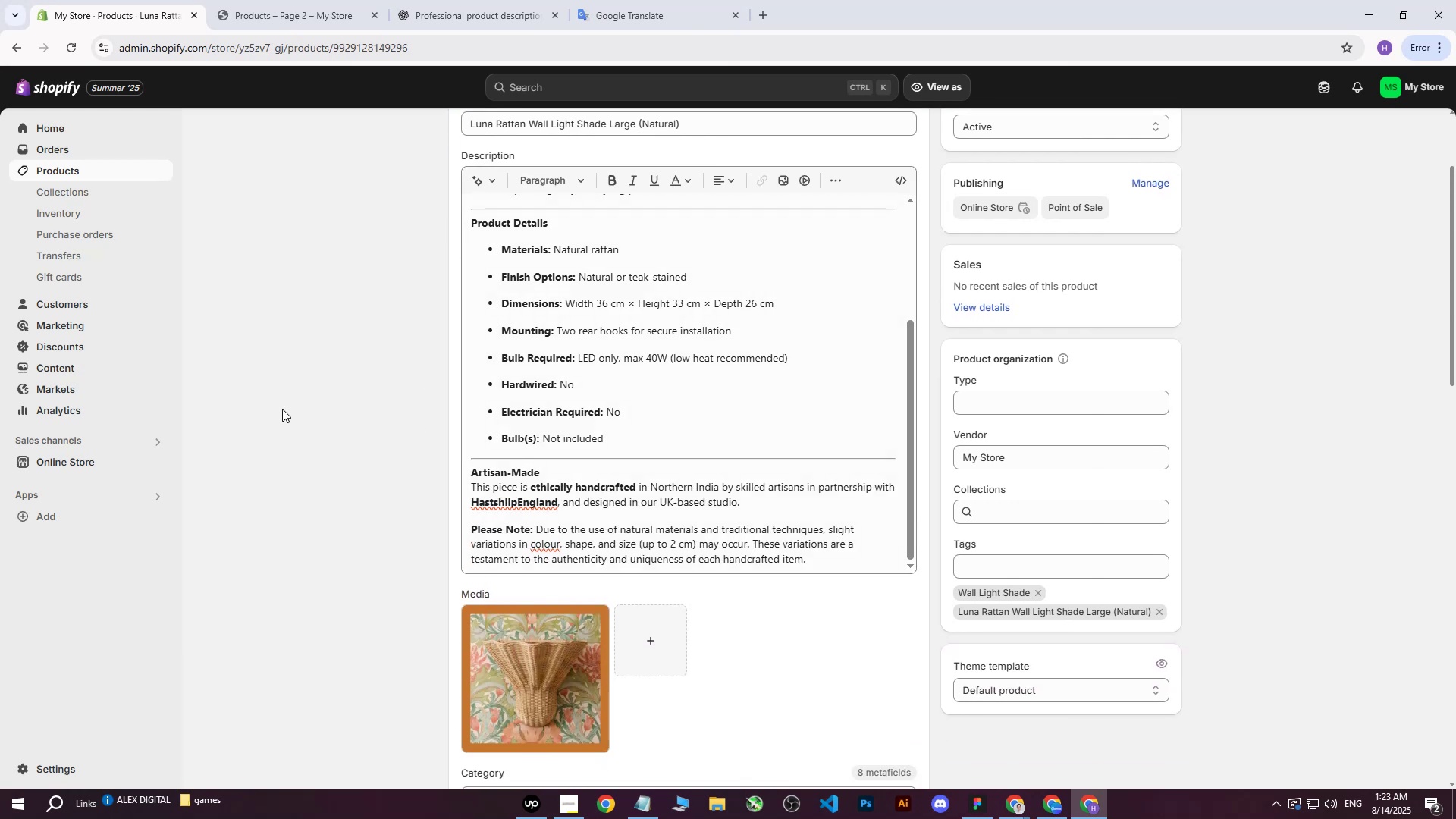 
left_click([281, 409])
 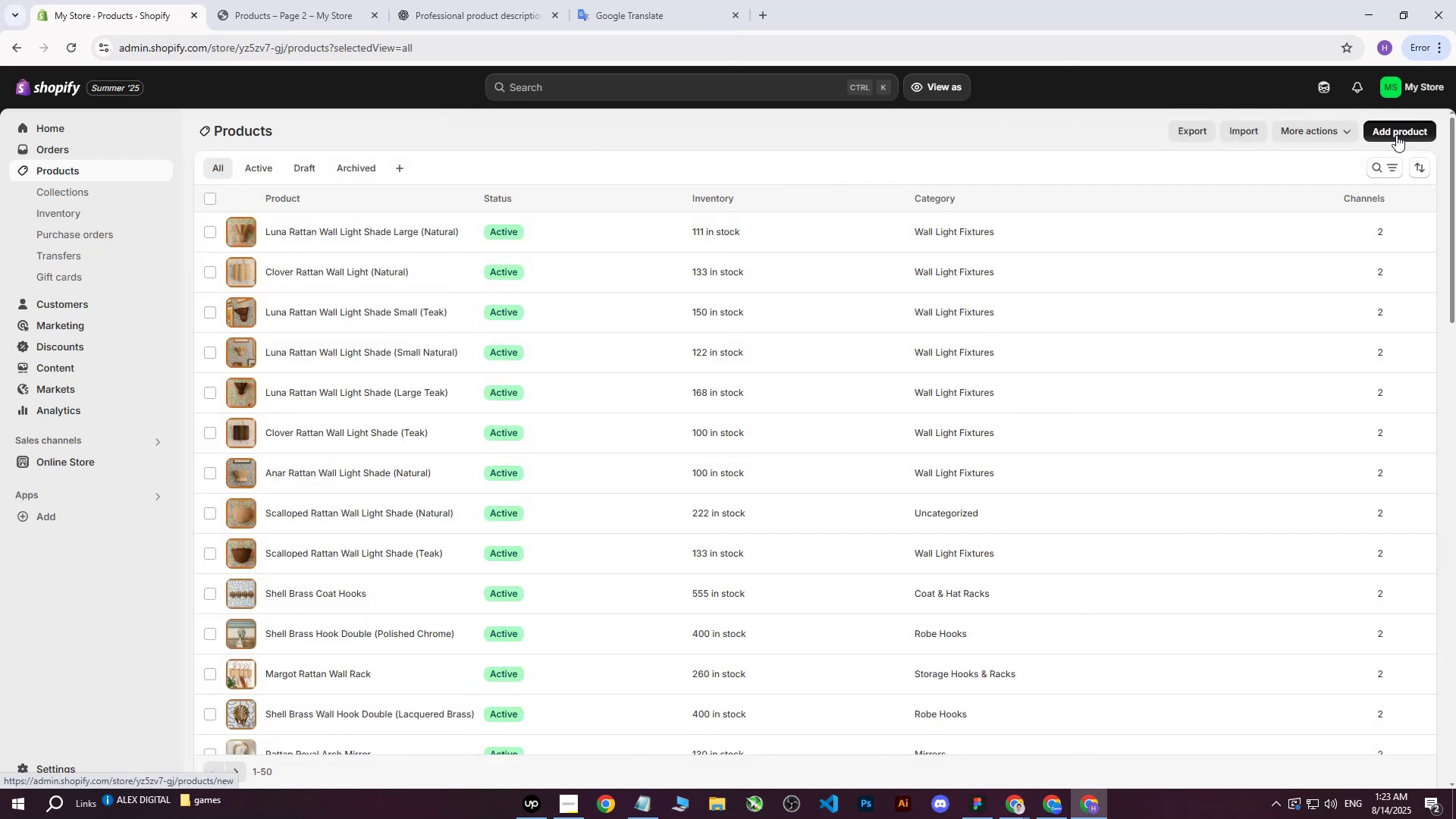 
left_click([1396, 135])
 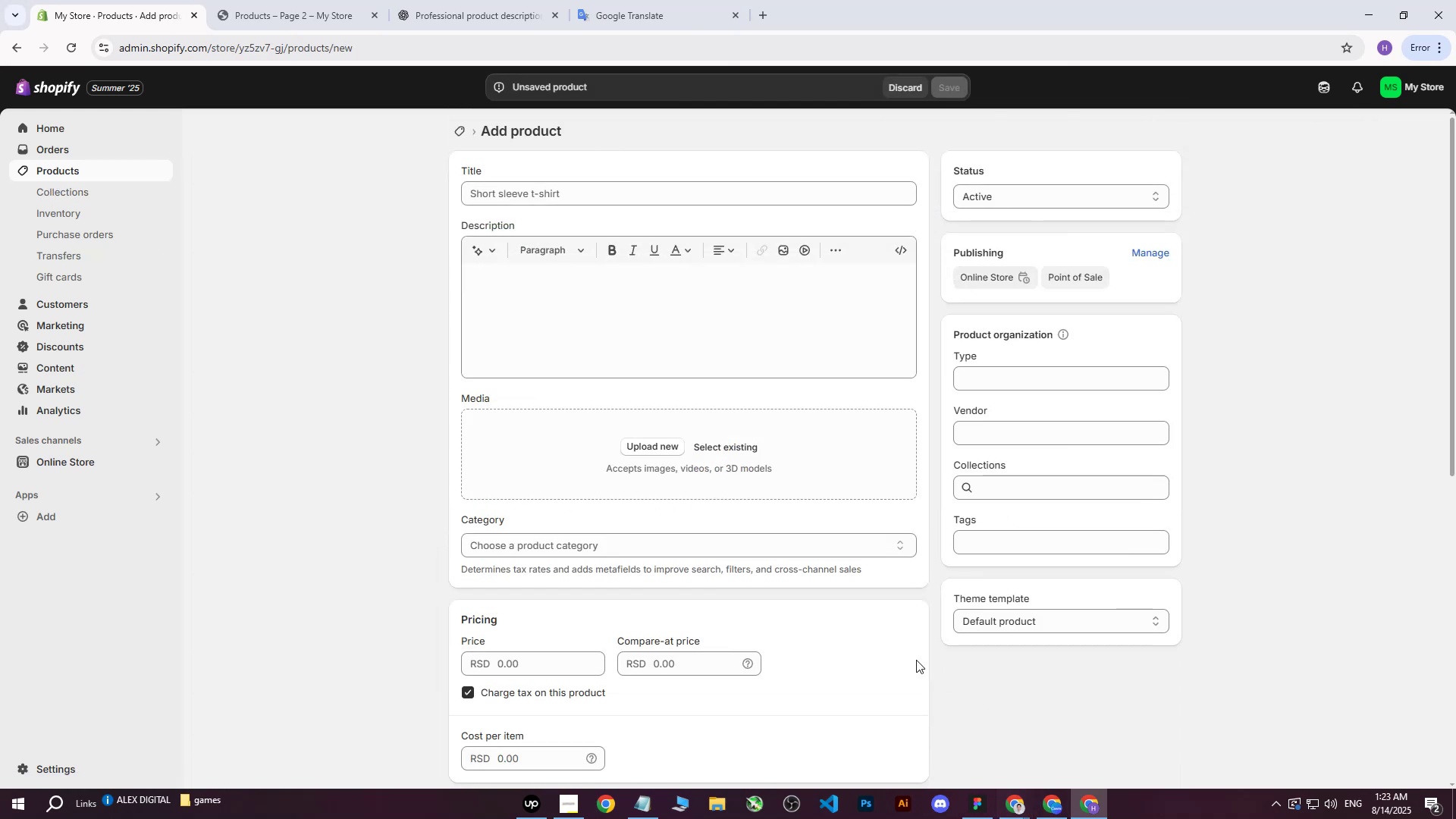 
left_click([369, 531])
 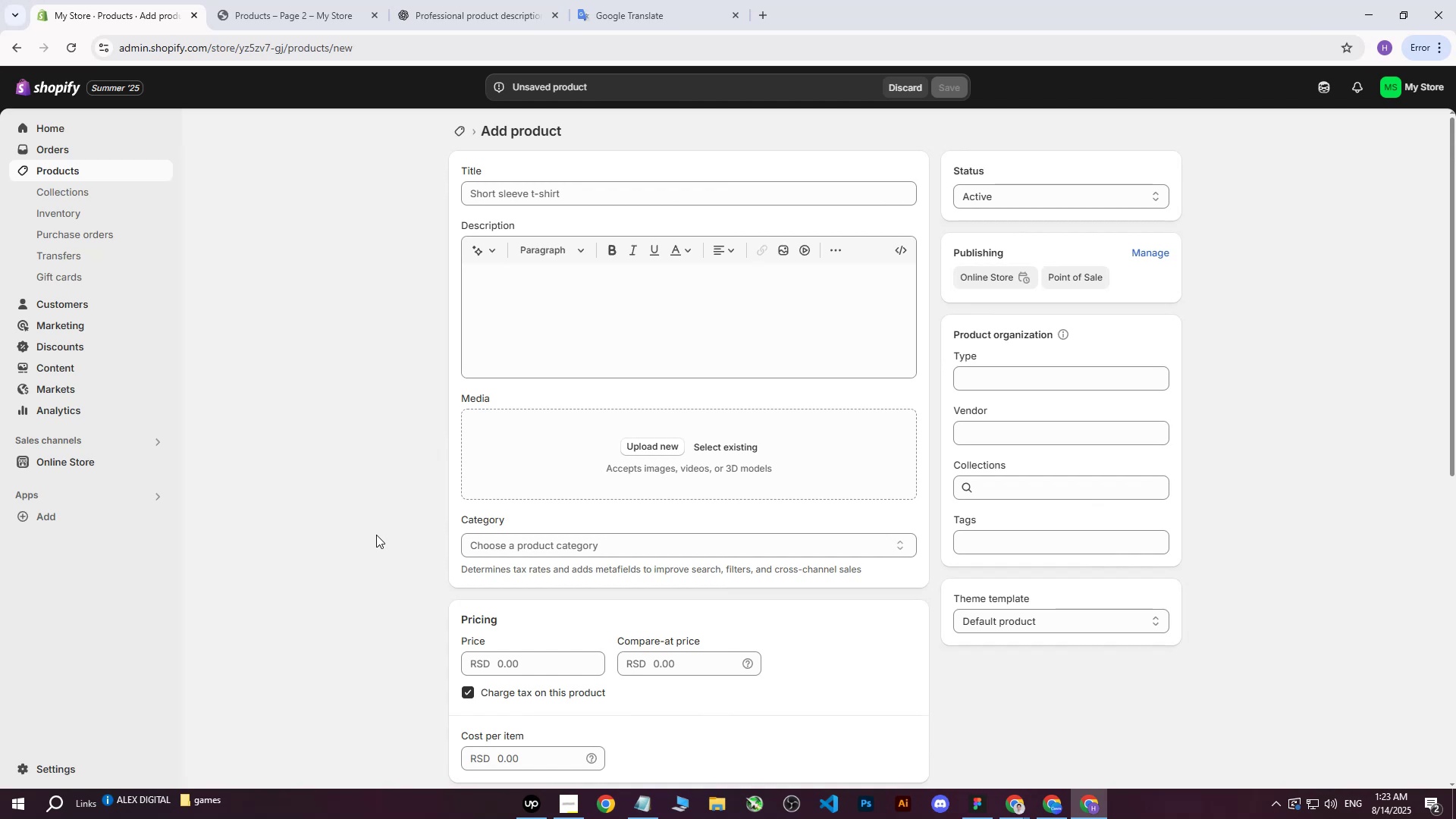 
wait(7.65)
 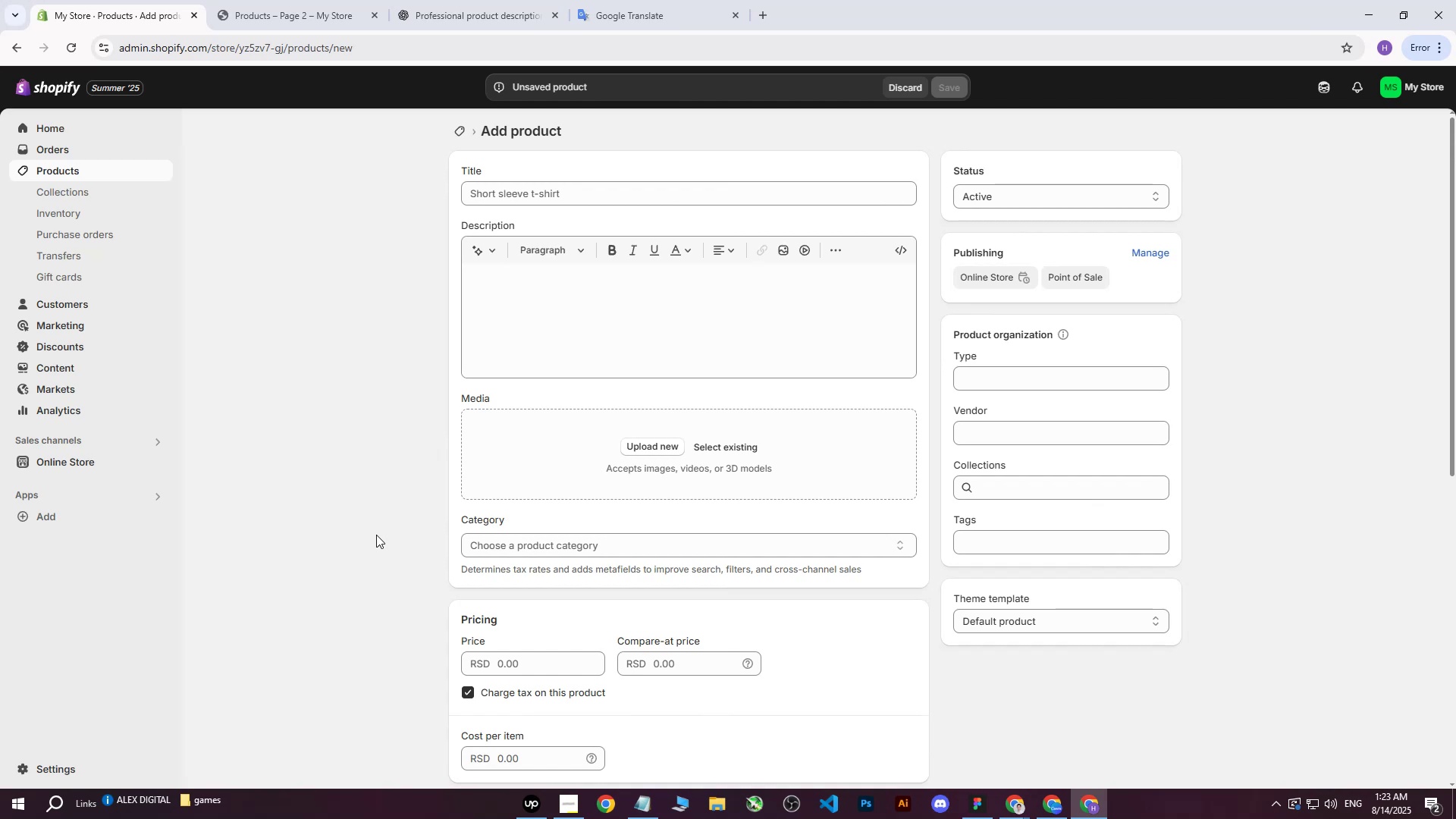 
left_click([1020, 809])
 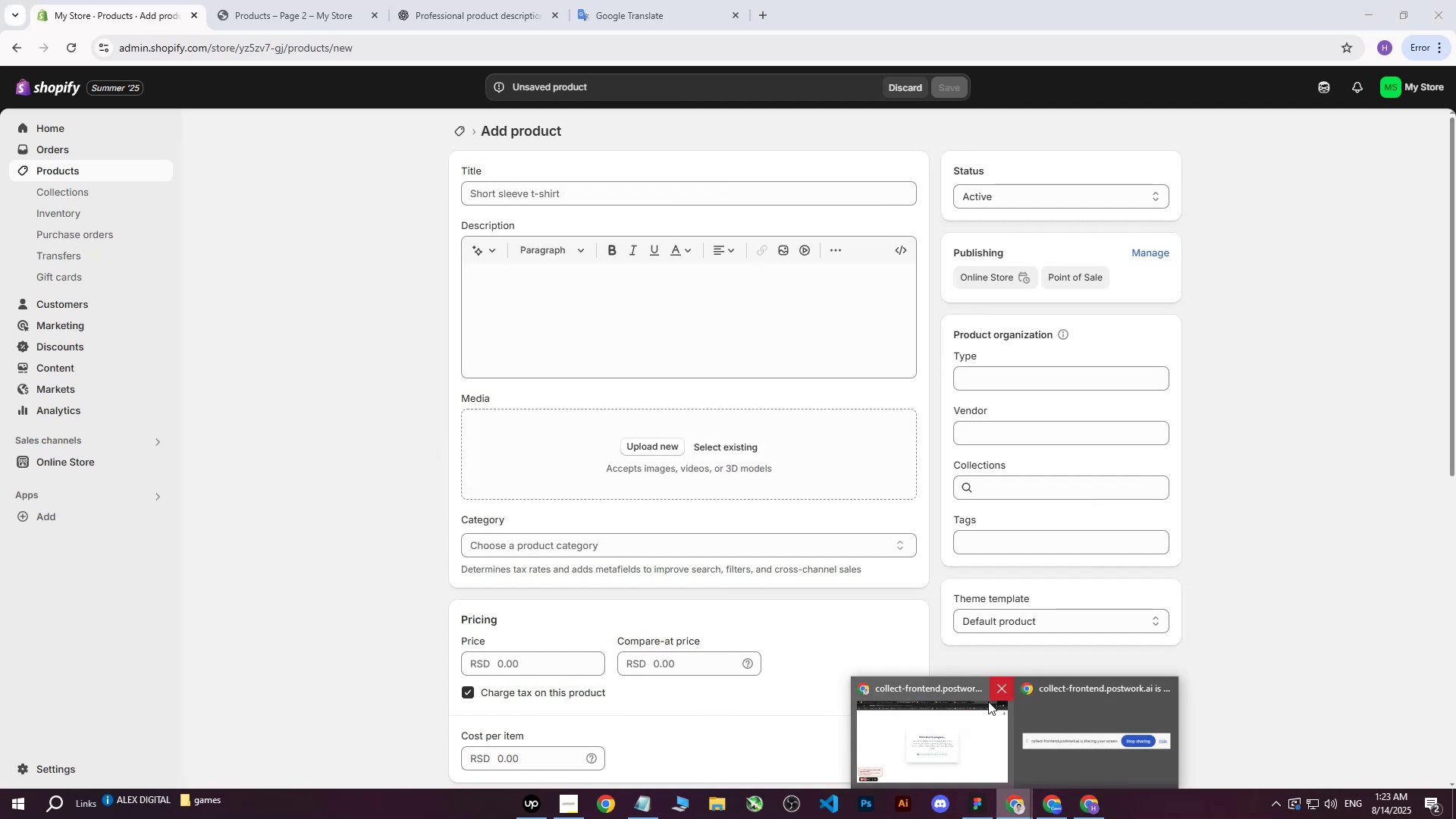 
left_click([944, 737])
 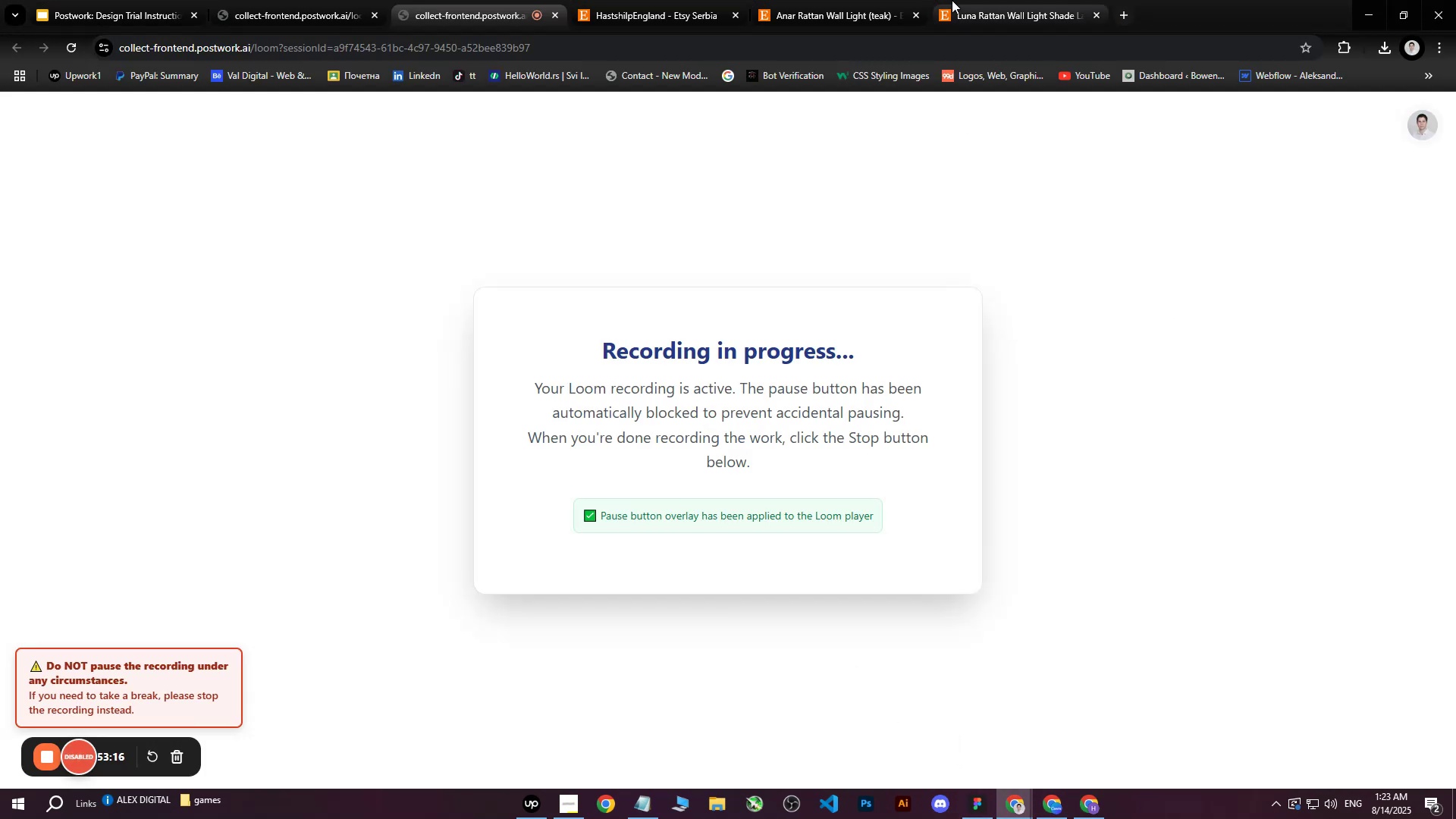 
left_click([965, 0])
 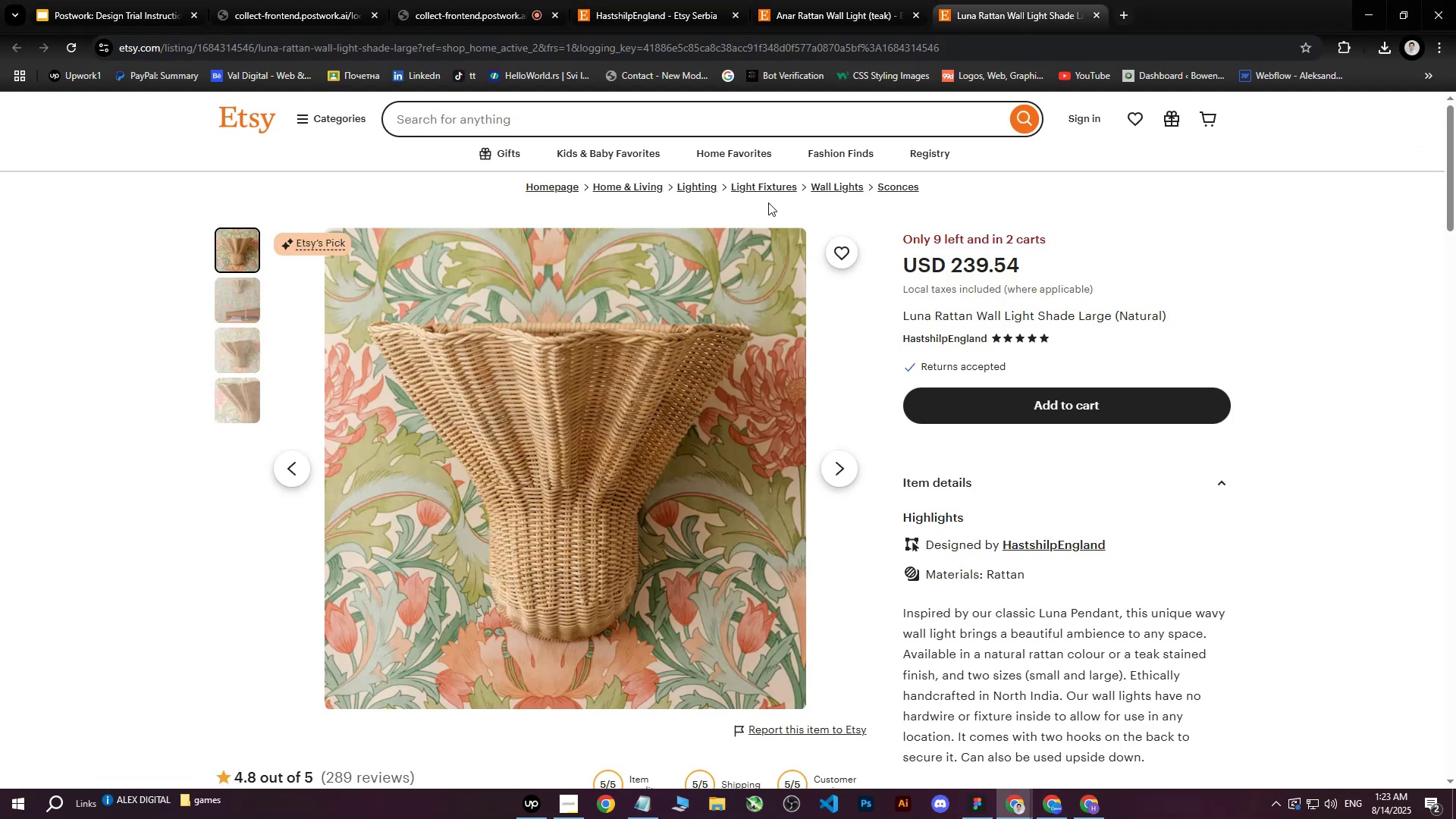 
left_click([871, 0])
 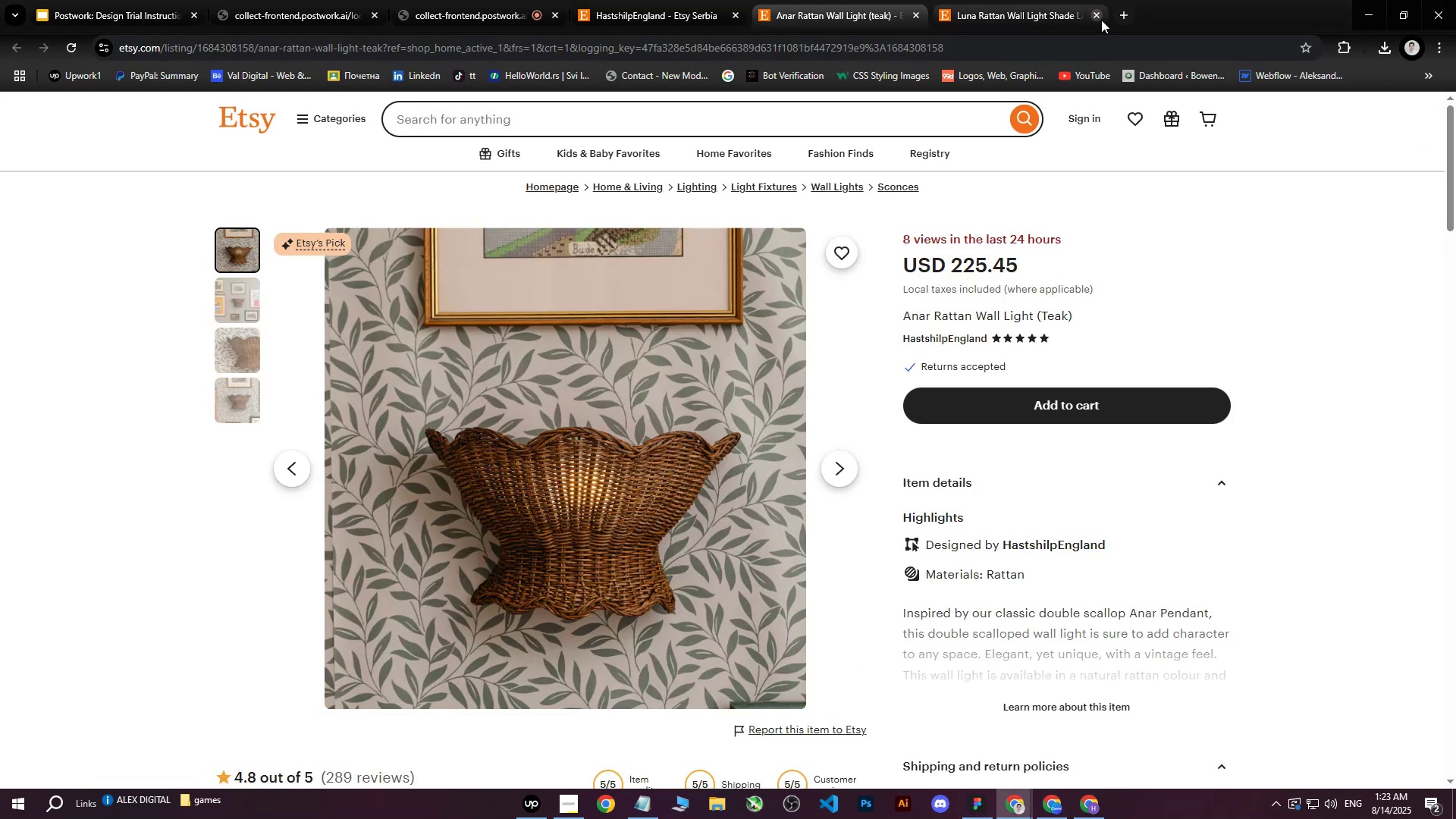 
left_click([1097, 20])
 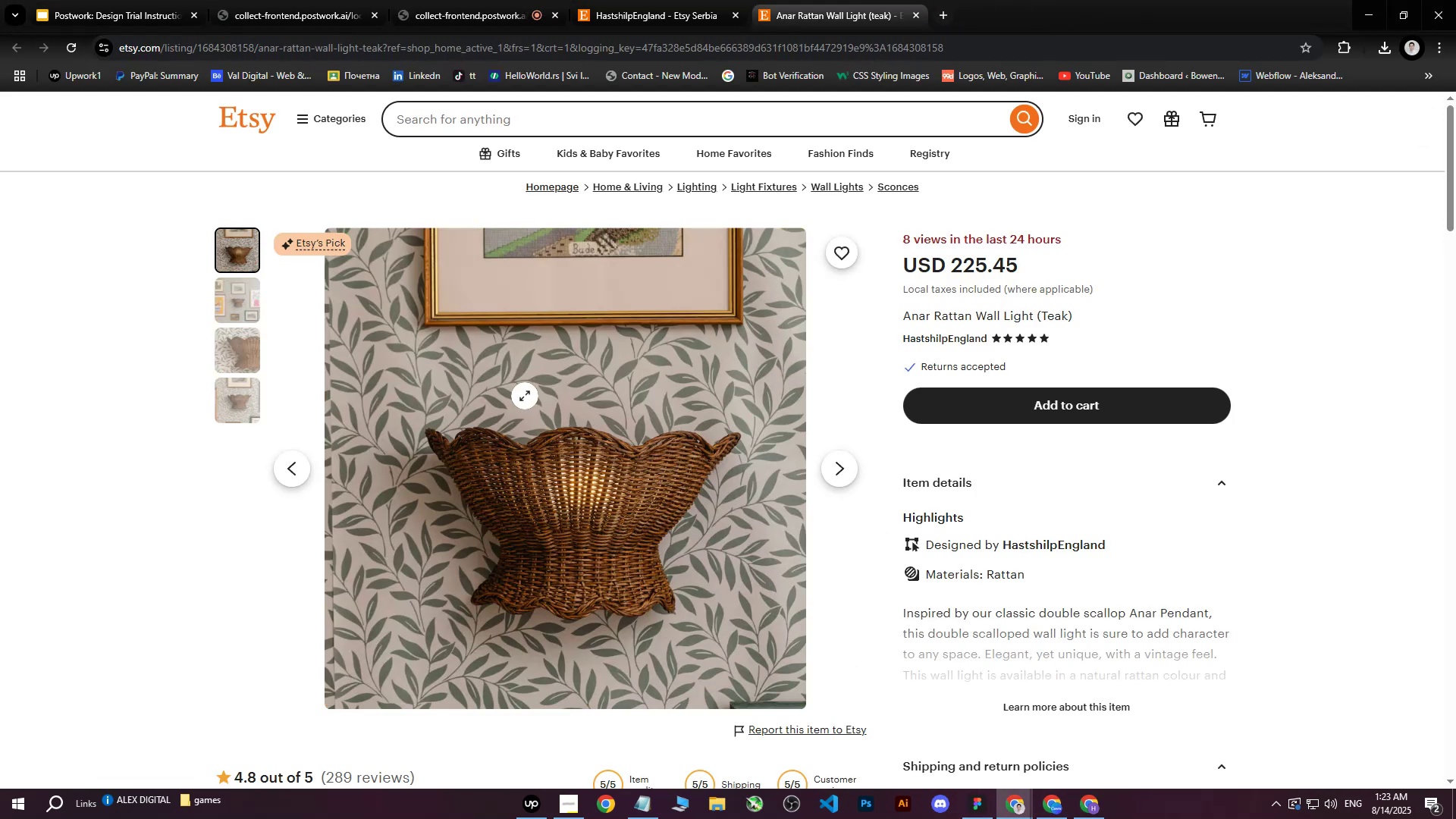 
right_click([525, 396])
 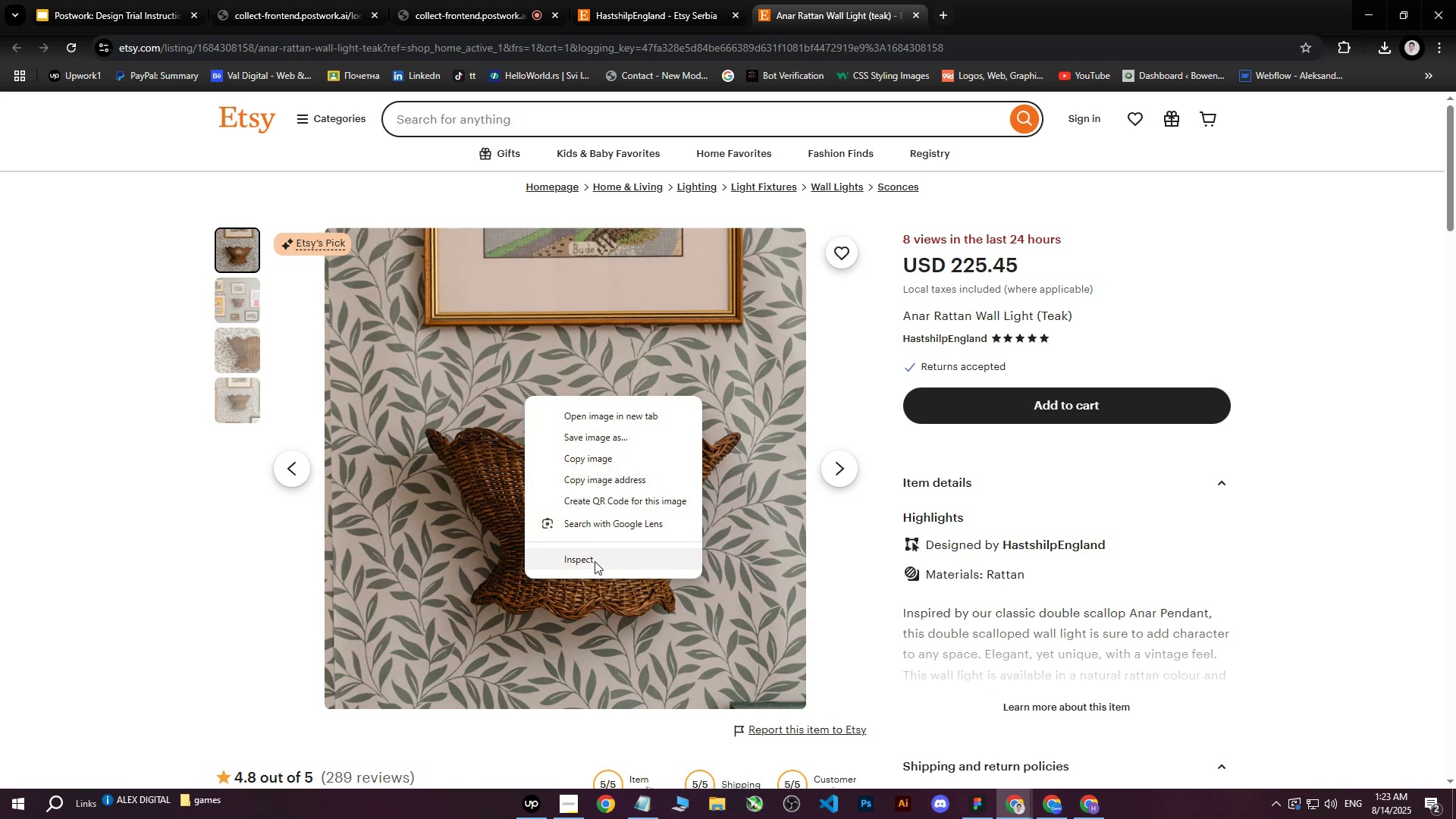 
left_click([595, 561])
 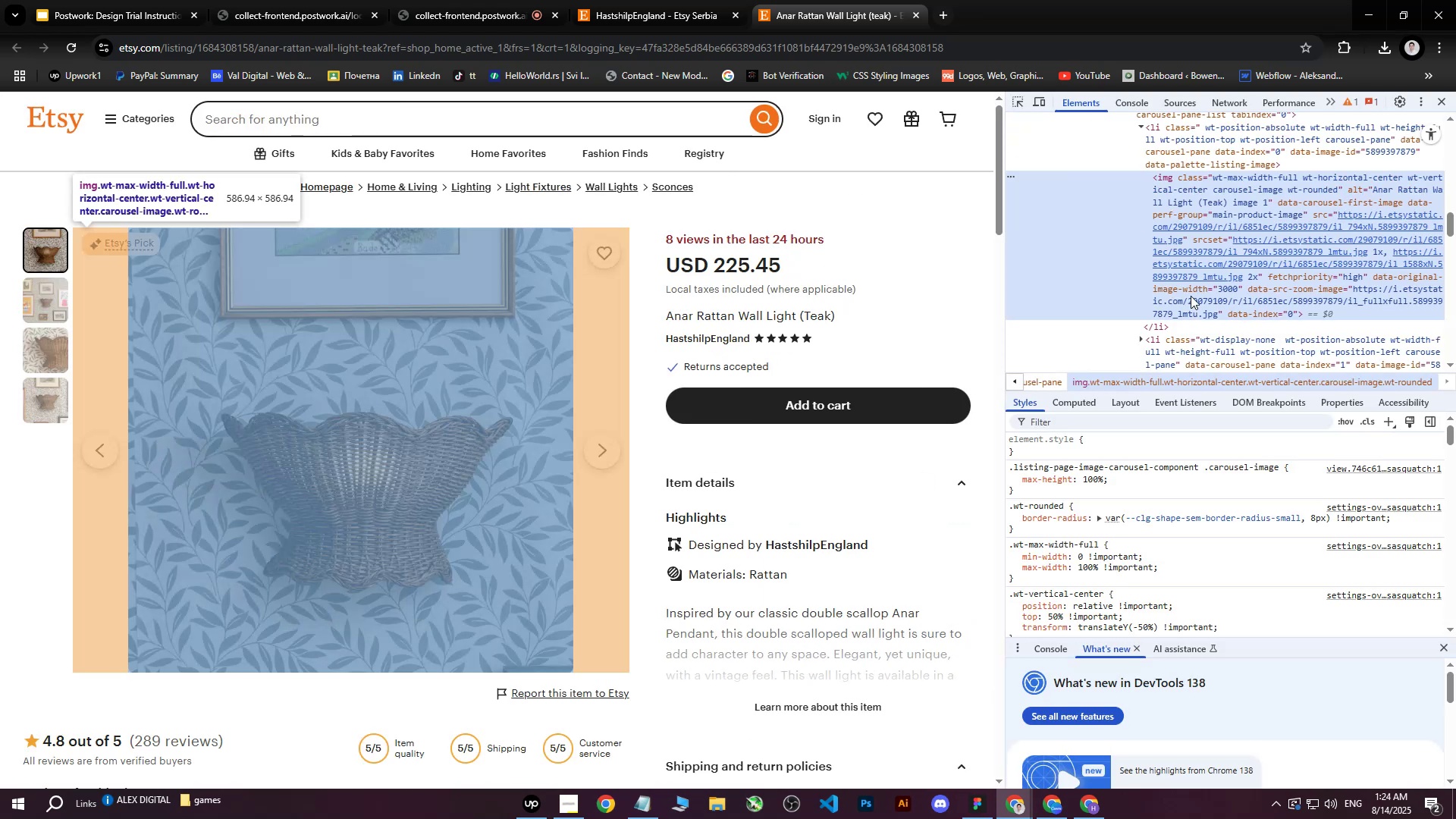 
left_click([1206, 262])
 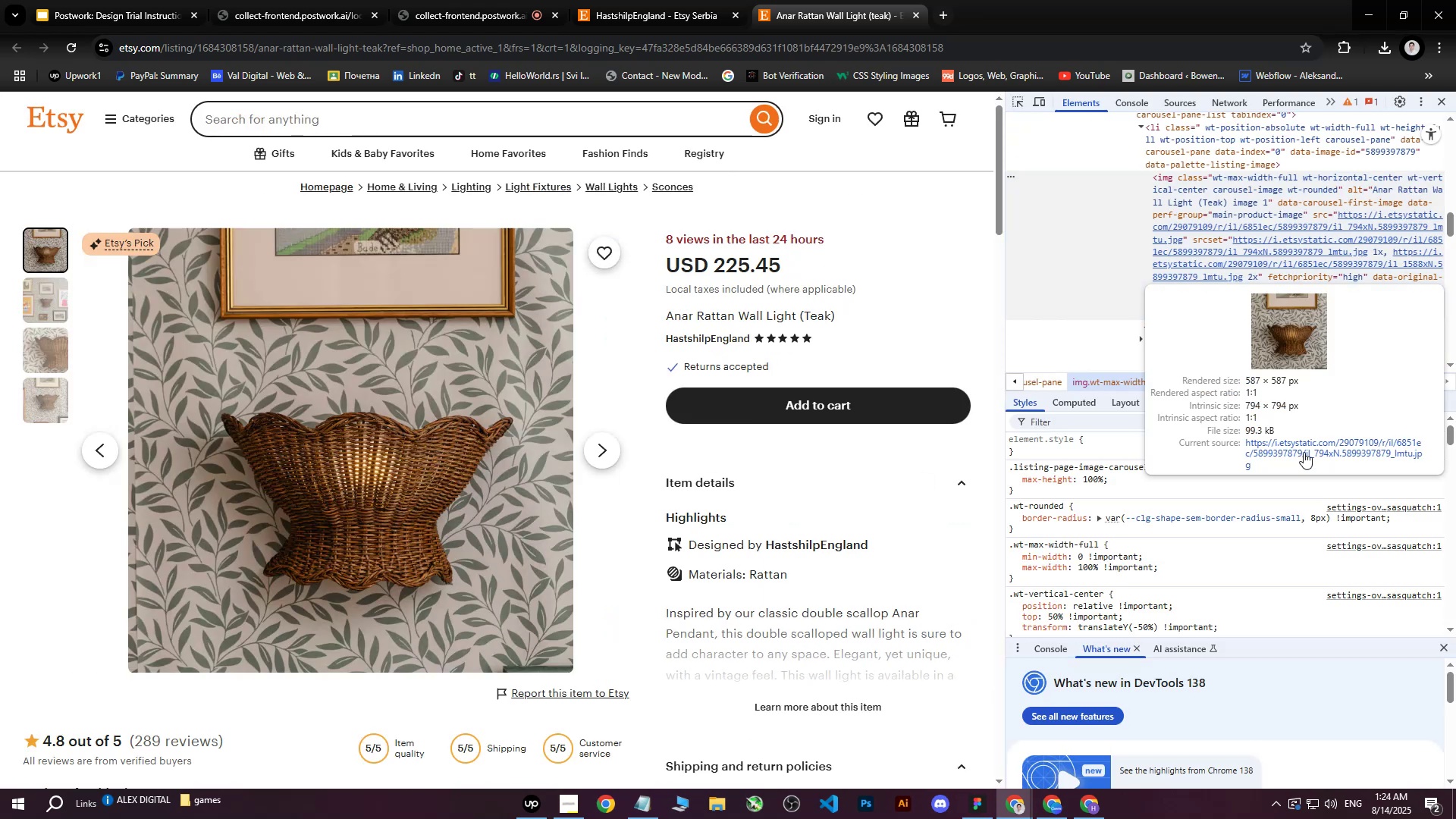 
left_click([1303, 453])
 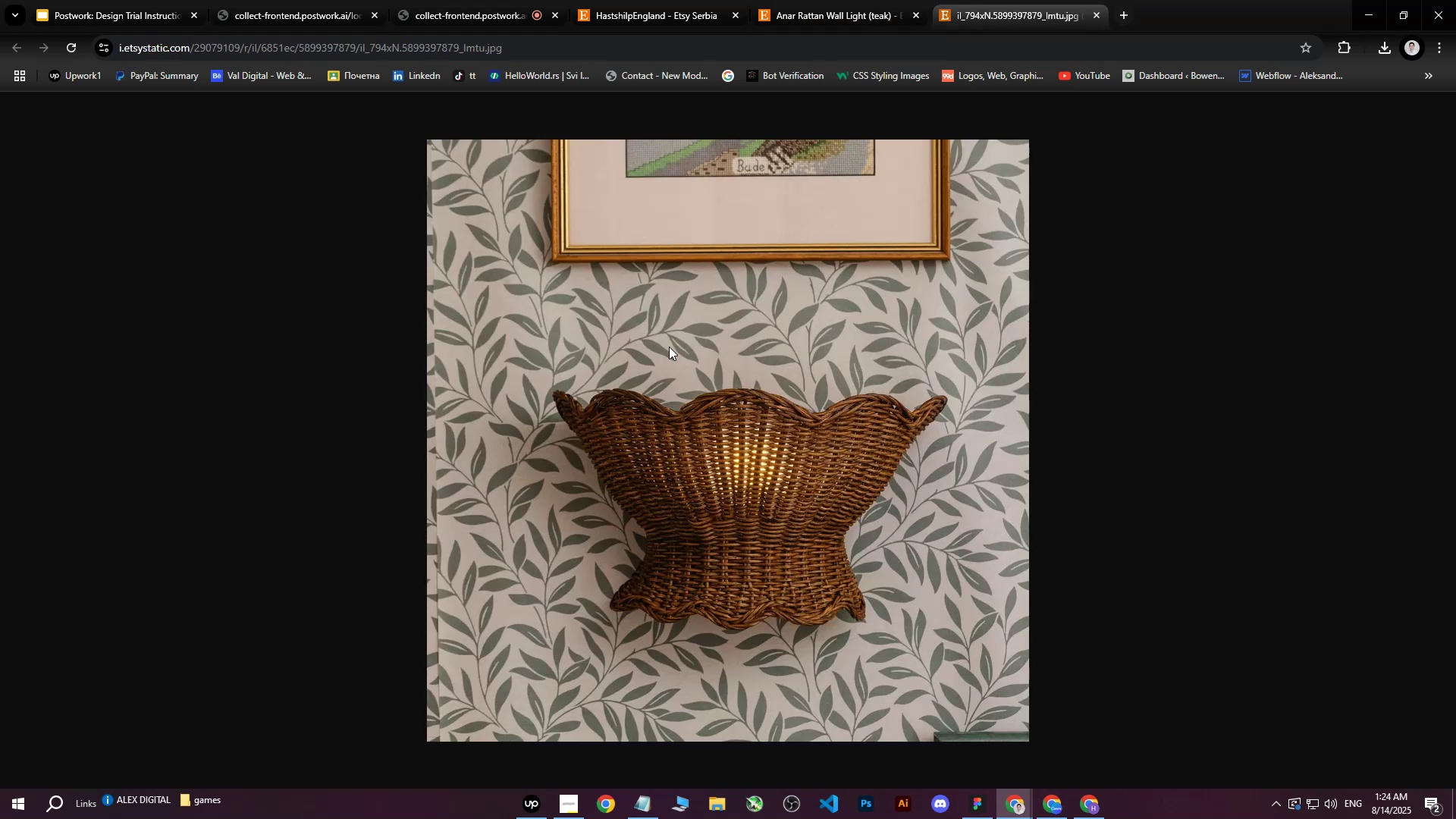 
right_click([659, 291])
 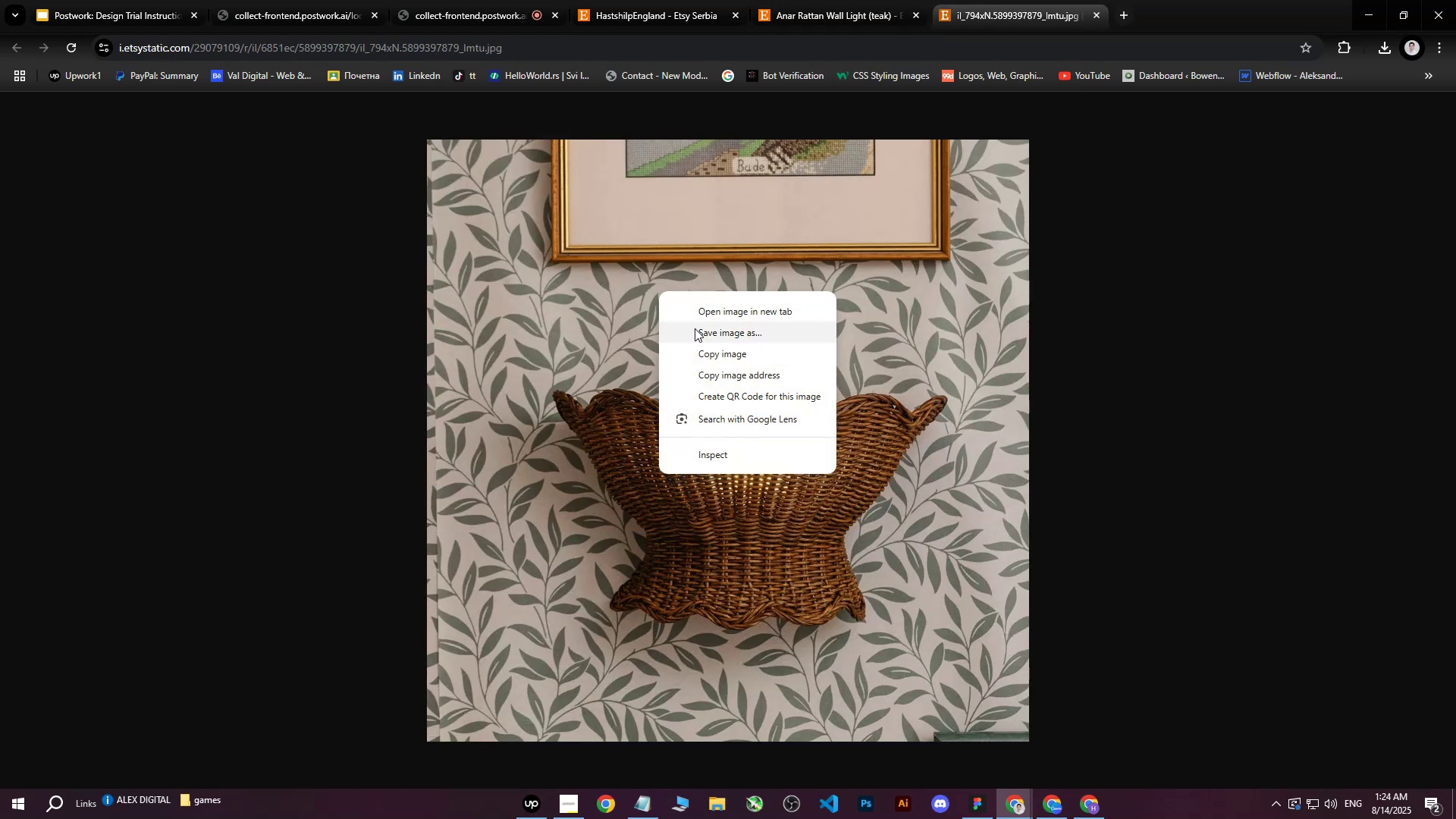 
left_click([695, 328])
 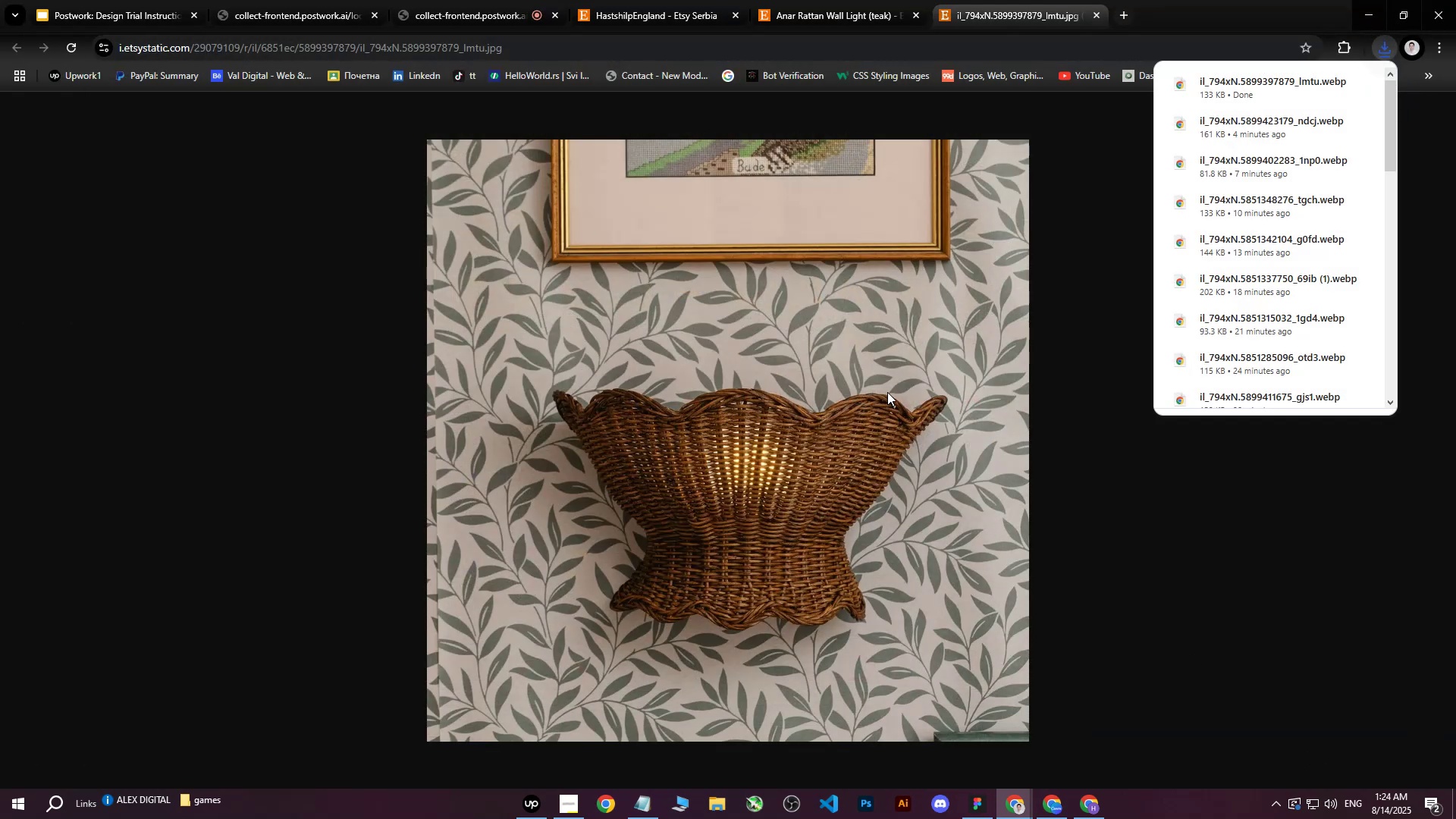 
left_click([984, 0])
 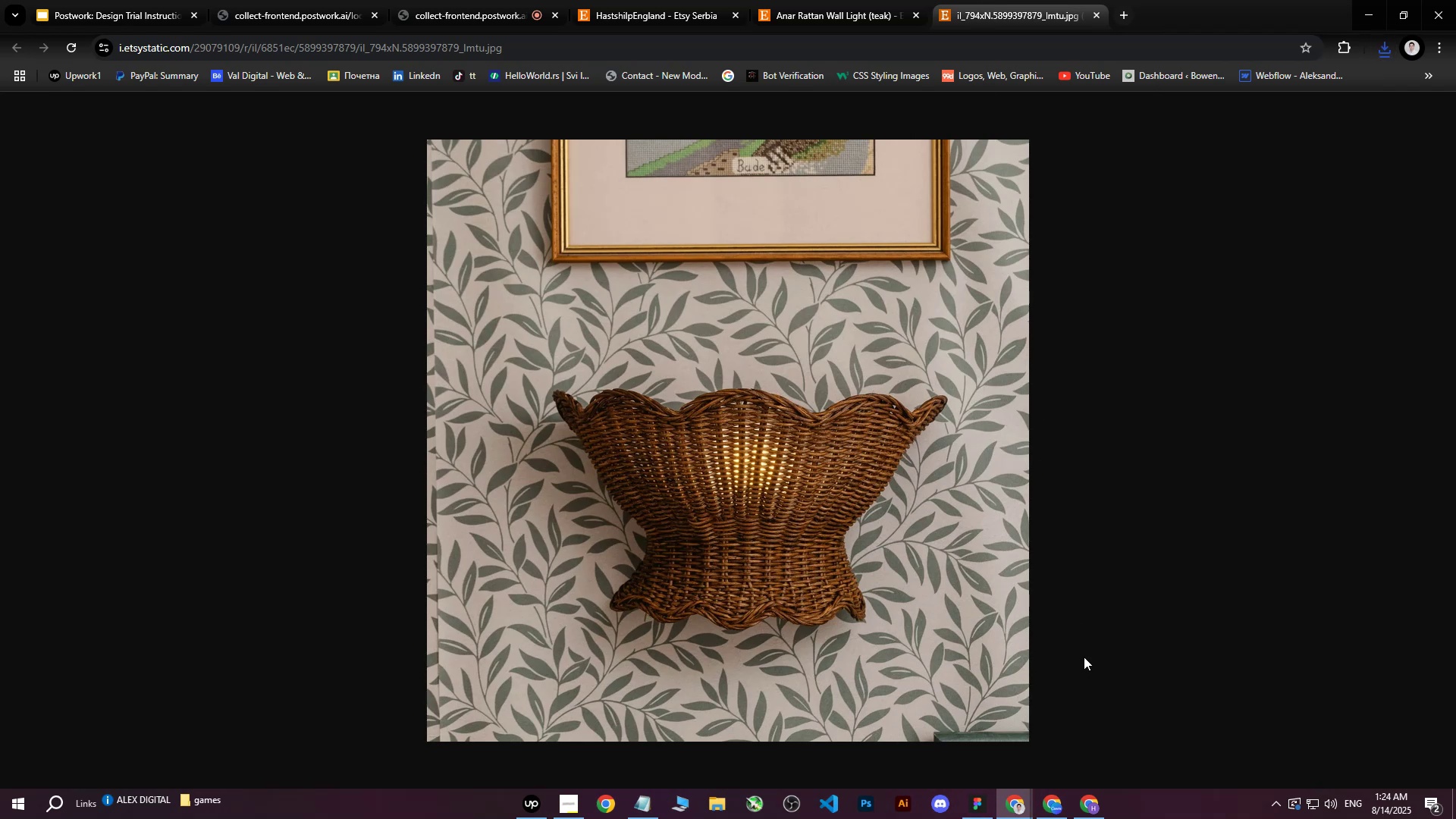 
wait(8.37)
 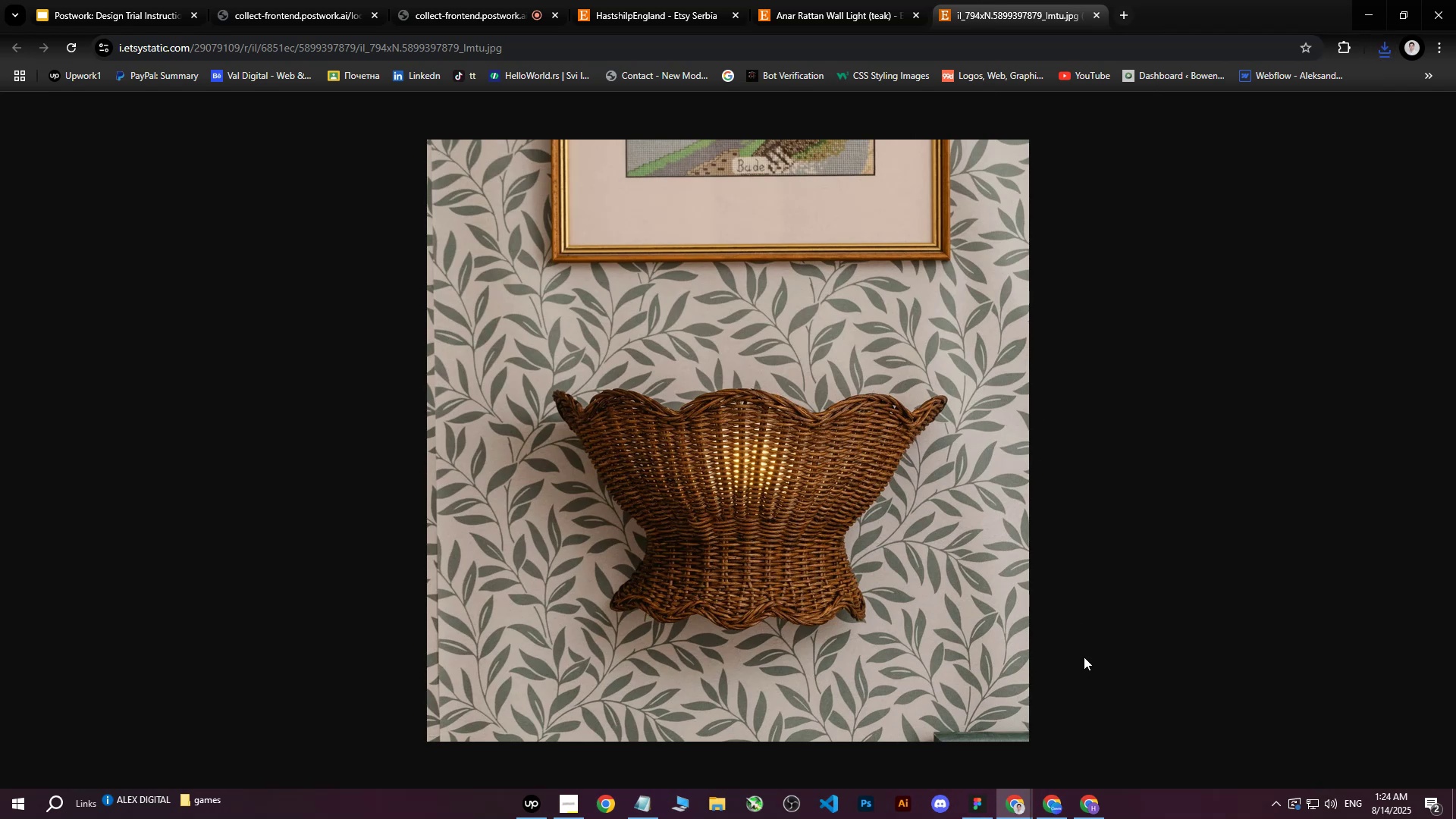 
left_click([1056, 808])
 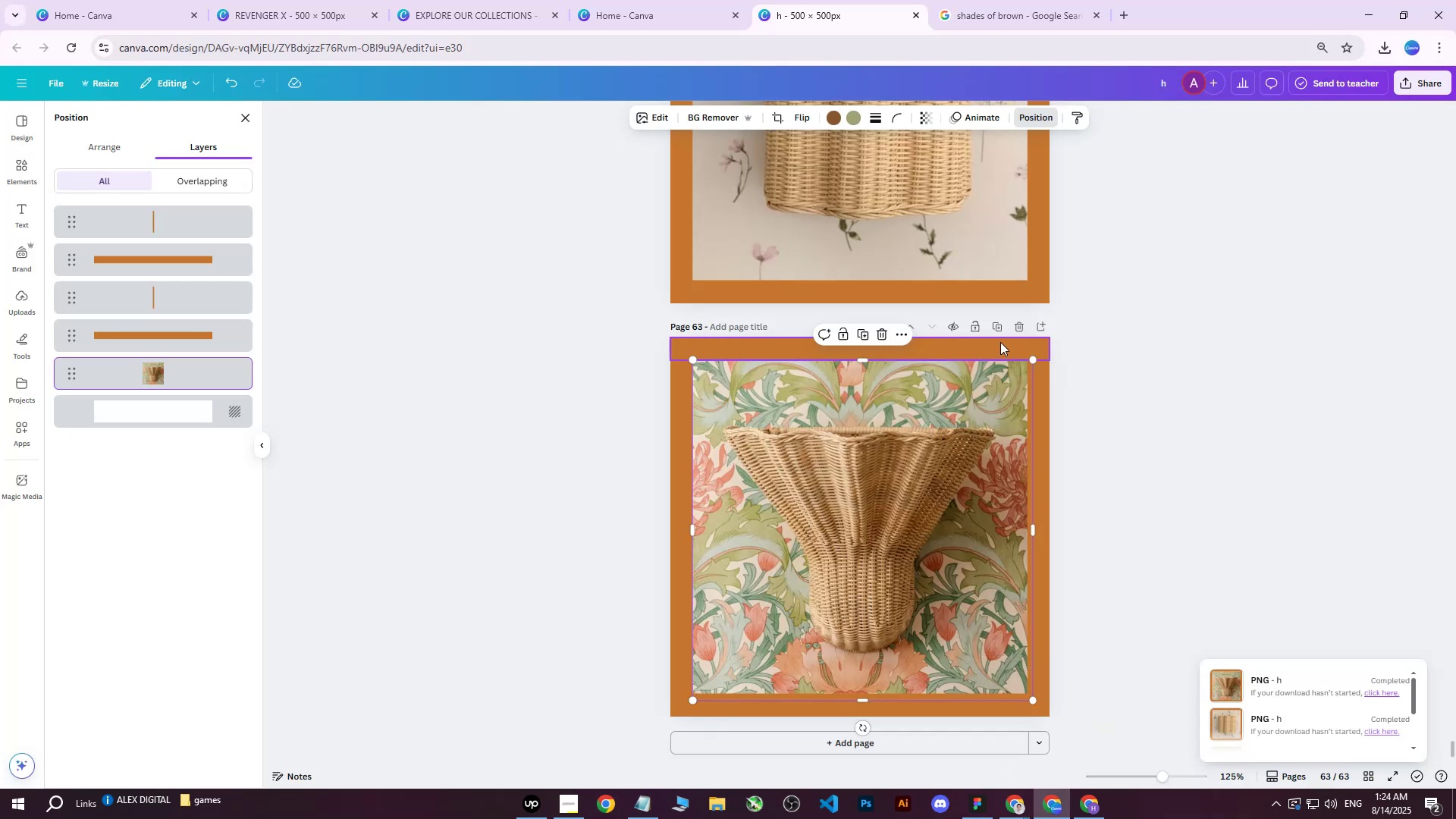 
left_click([999, 317])
 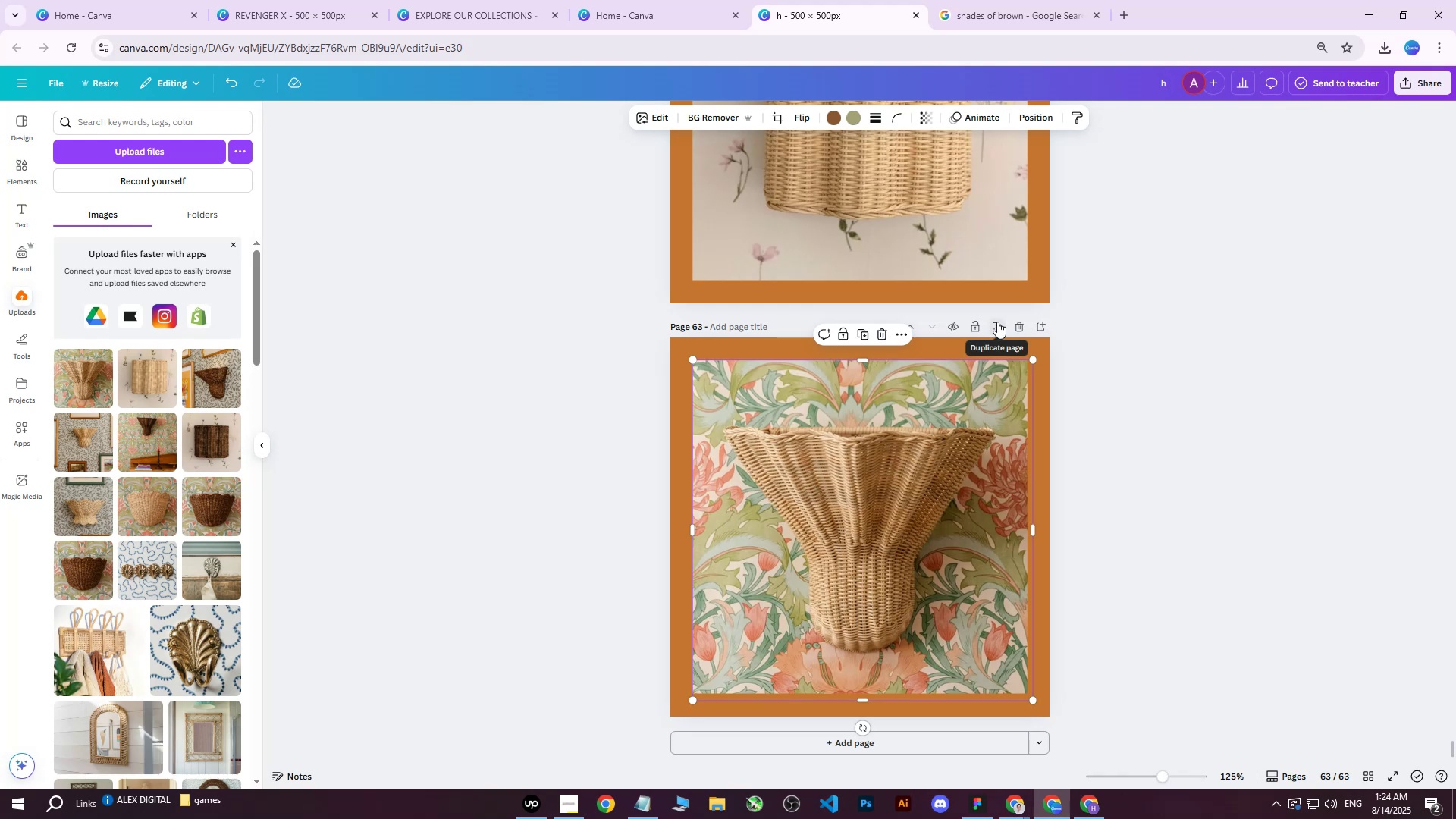 
left_click([997, 322])
 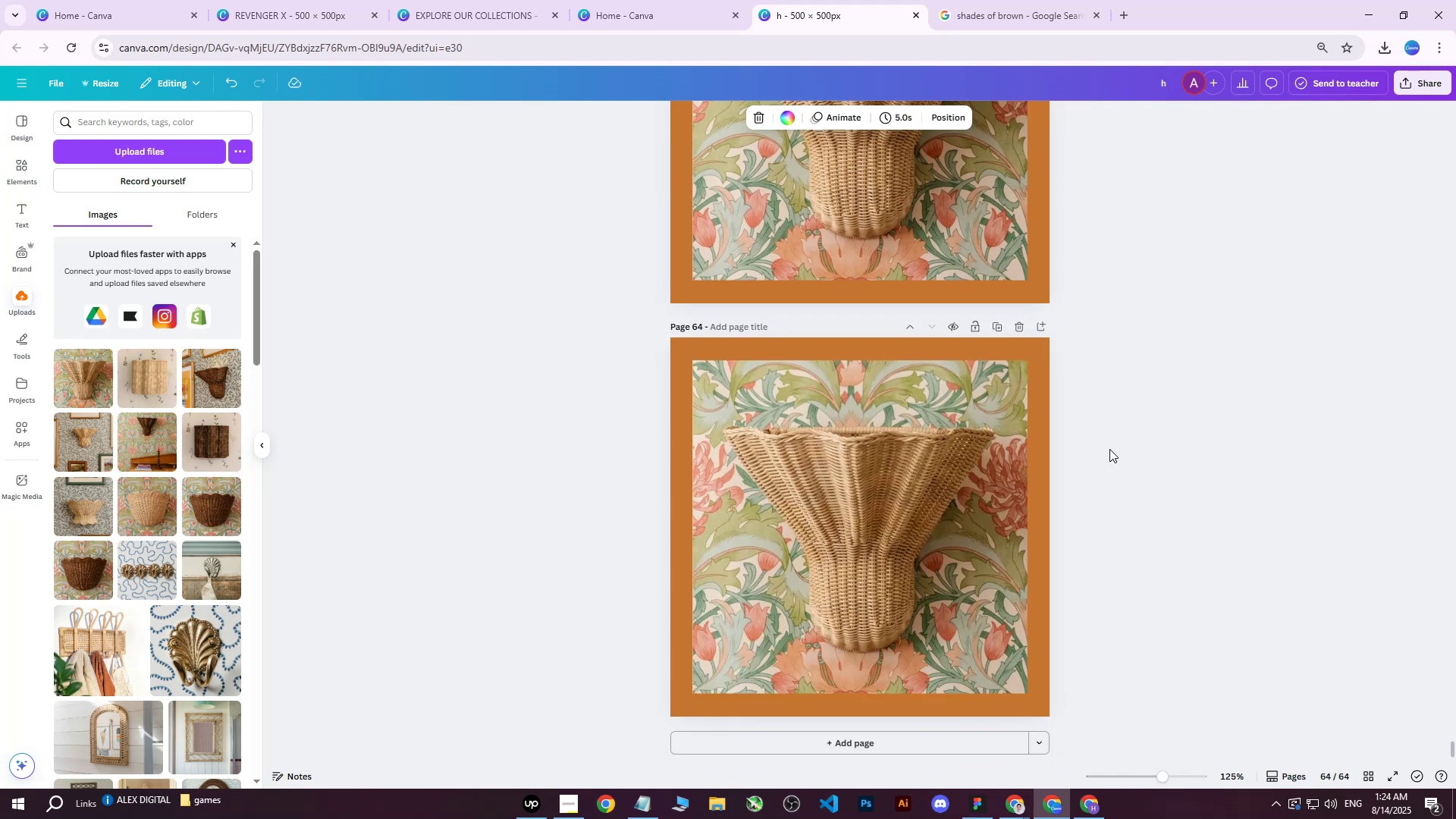 
left_click([818, 552])
 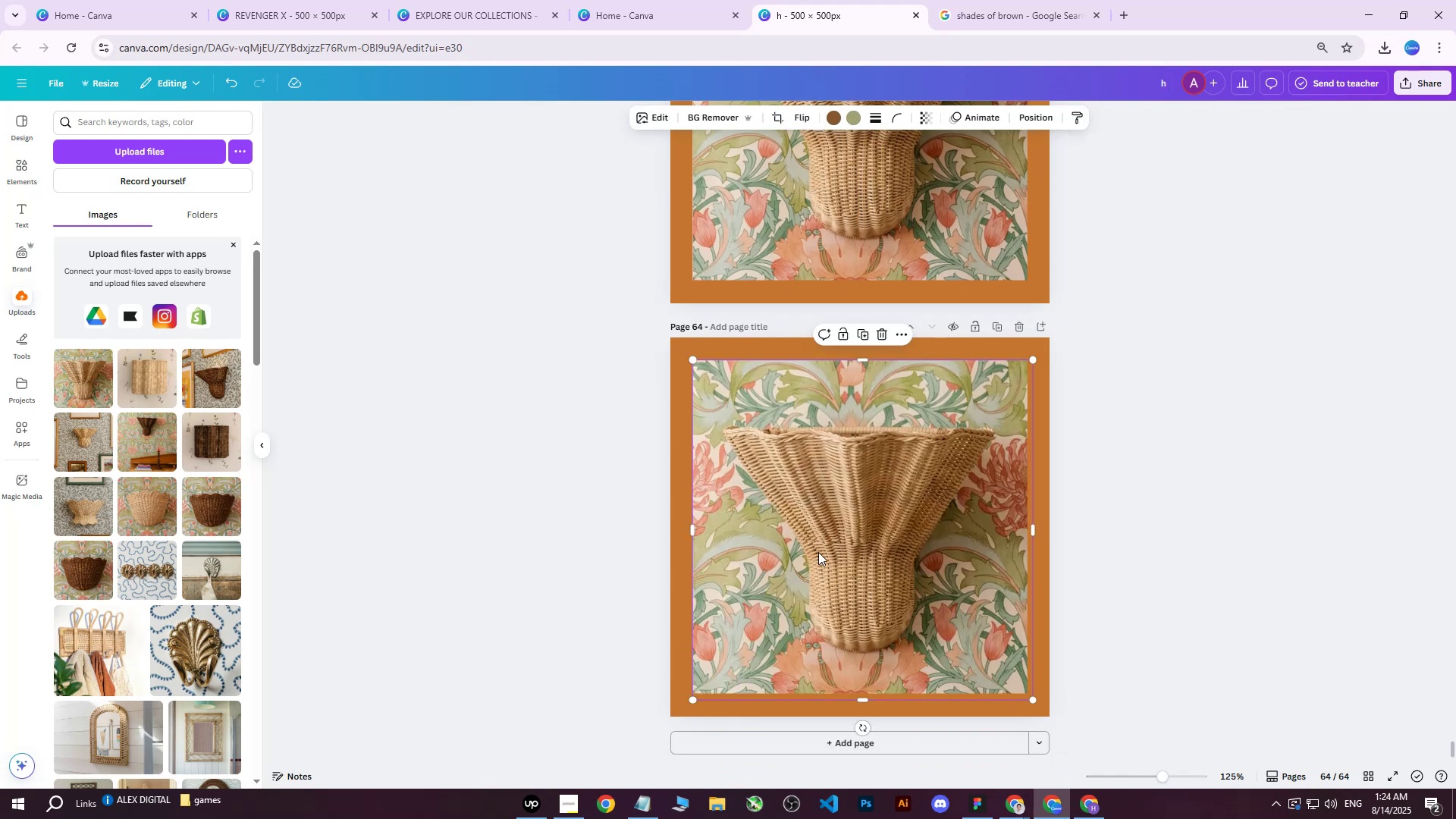 
key(Delete)
 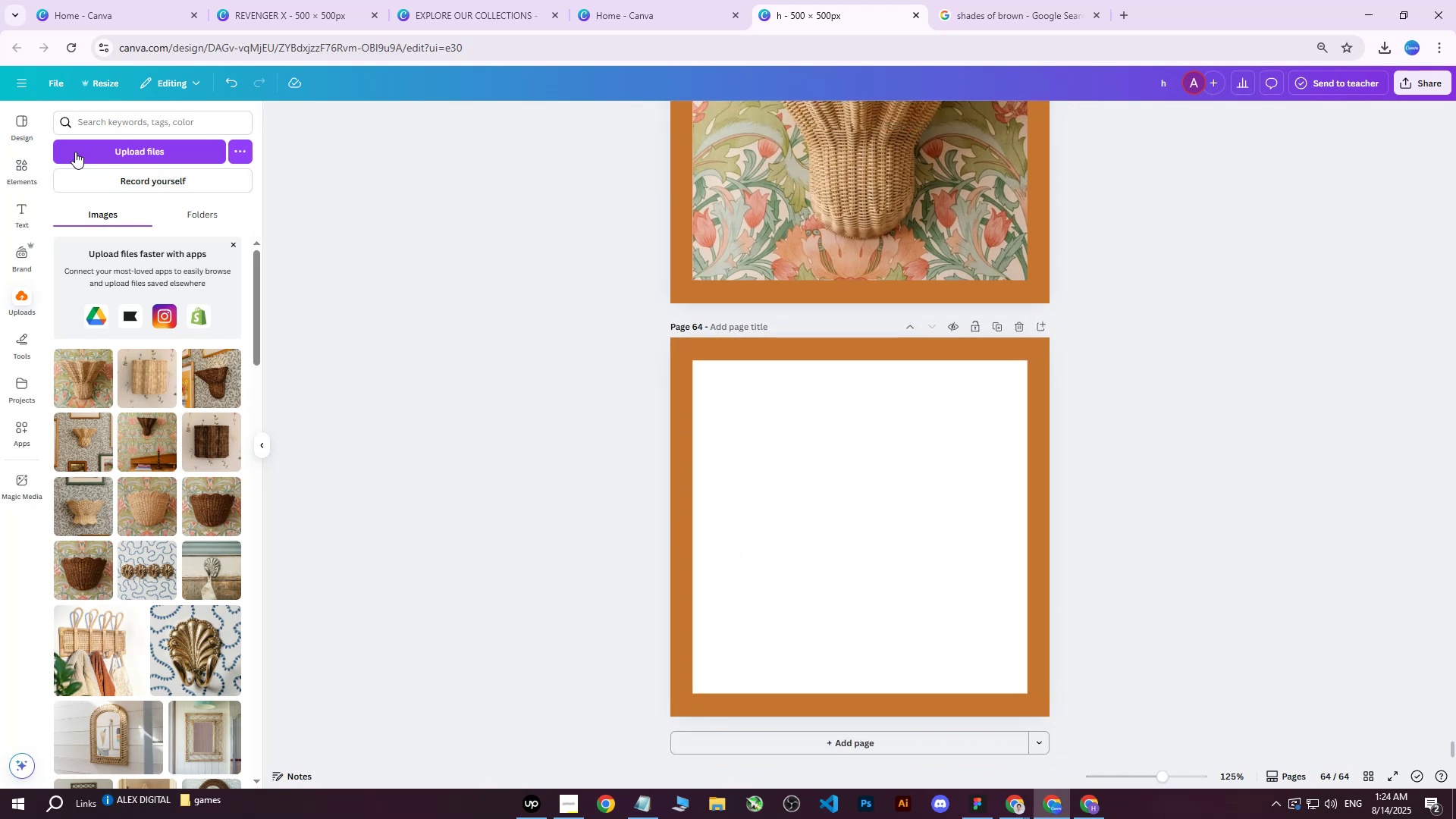 
left_click([81, 152])
 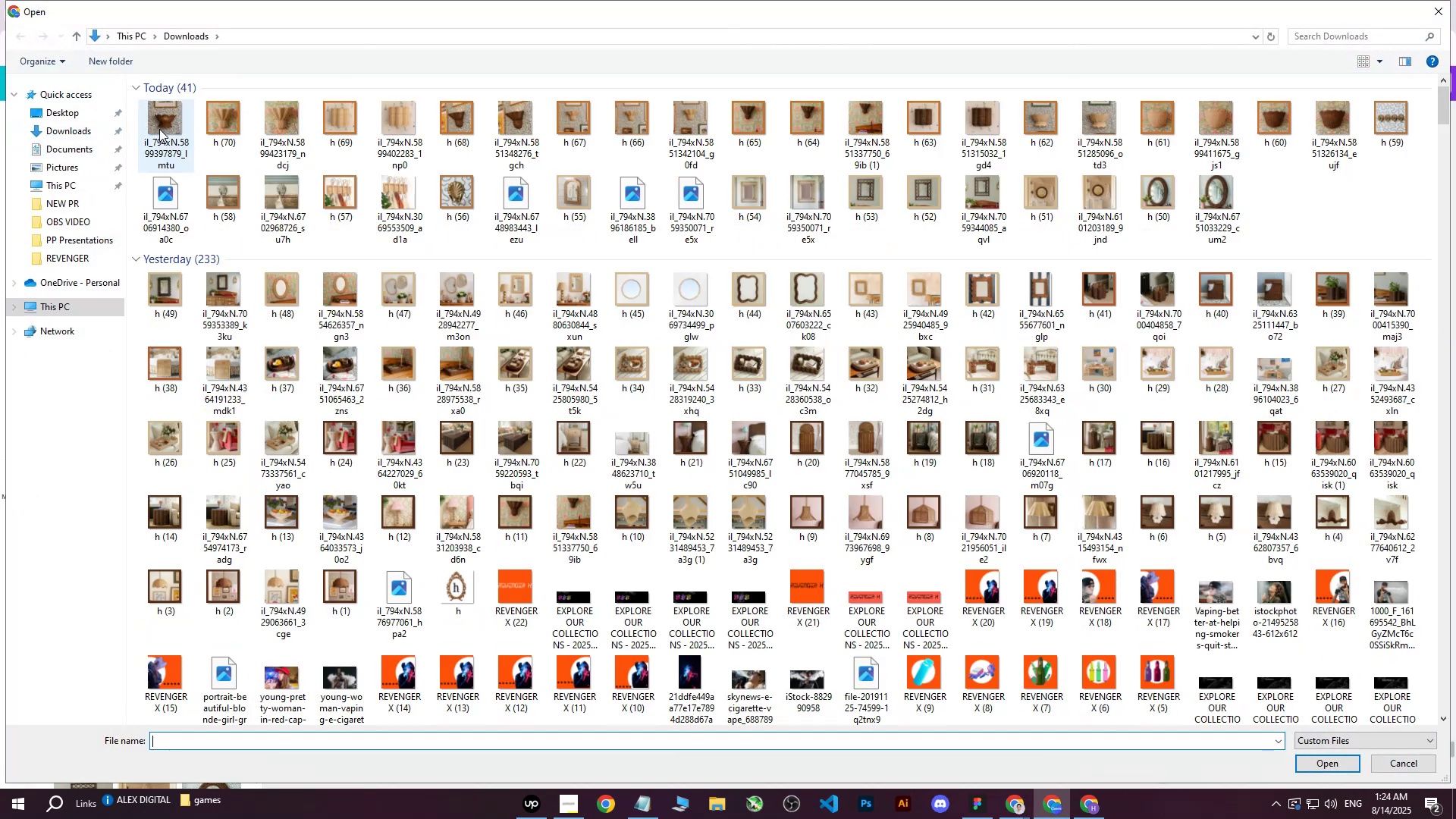 
left_click([159, 129])
 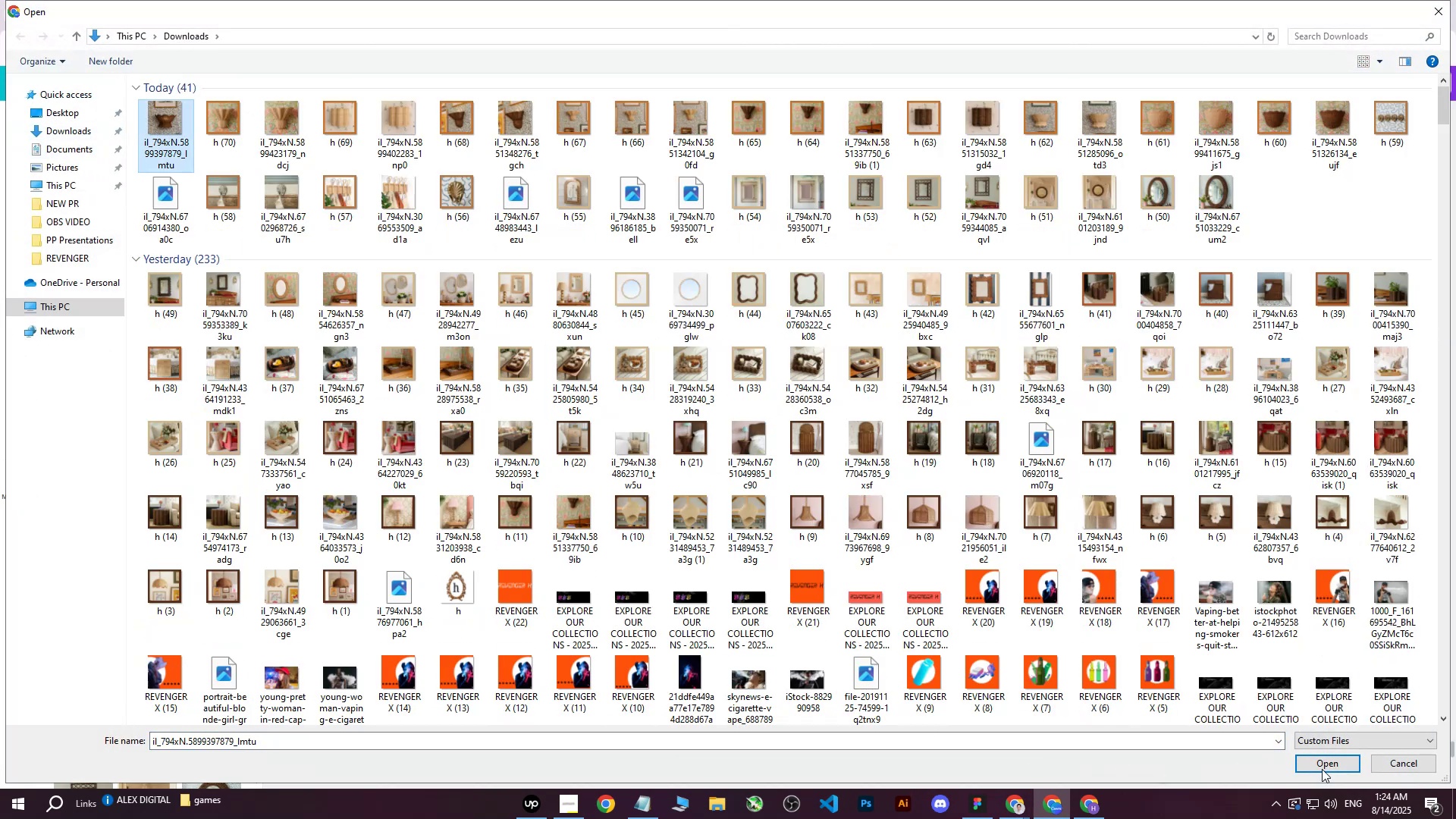 
left_click([1326, 764])
 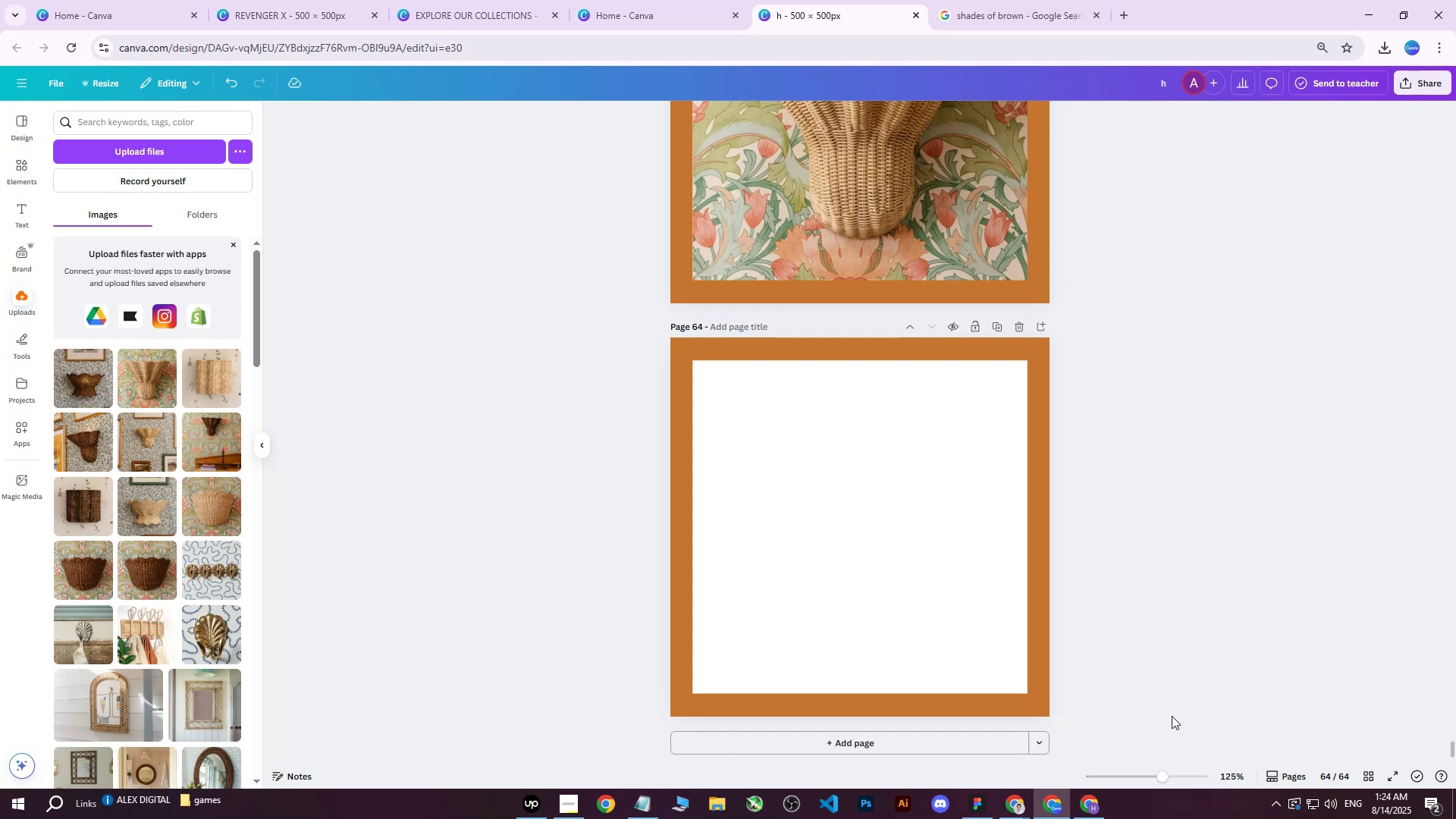 
wait(6.83)
 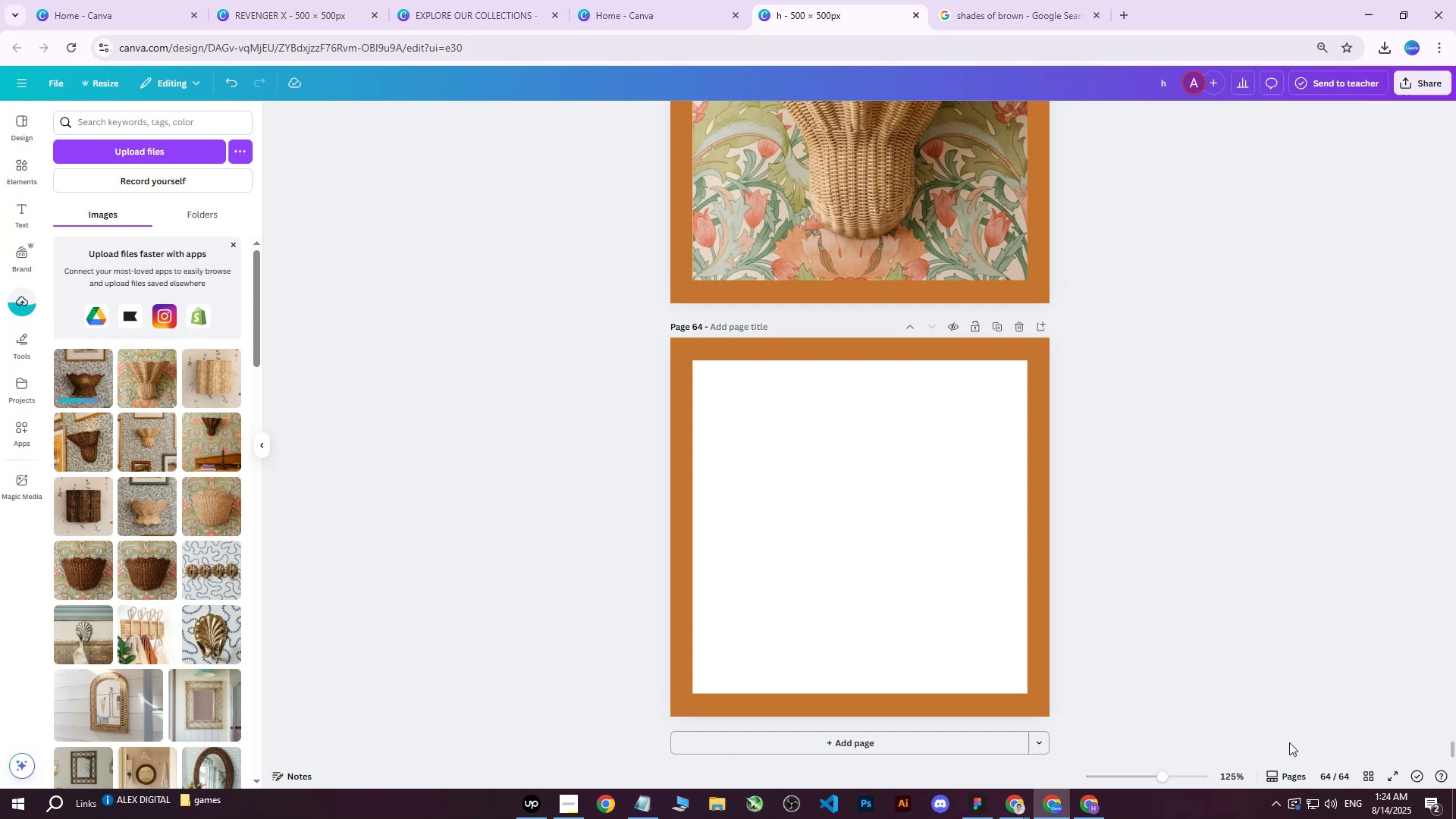 
left_click([93, 379])
 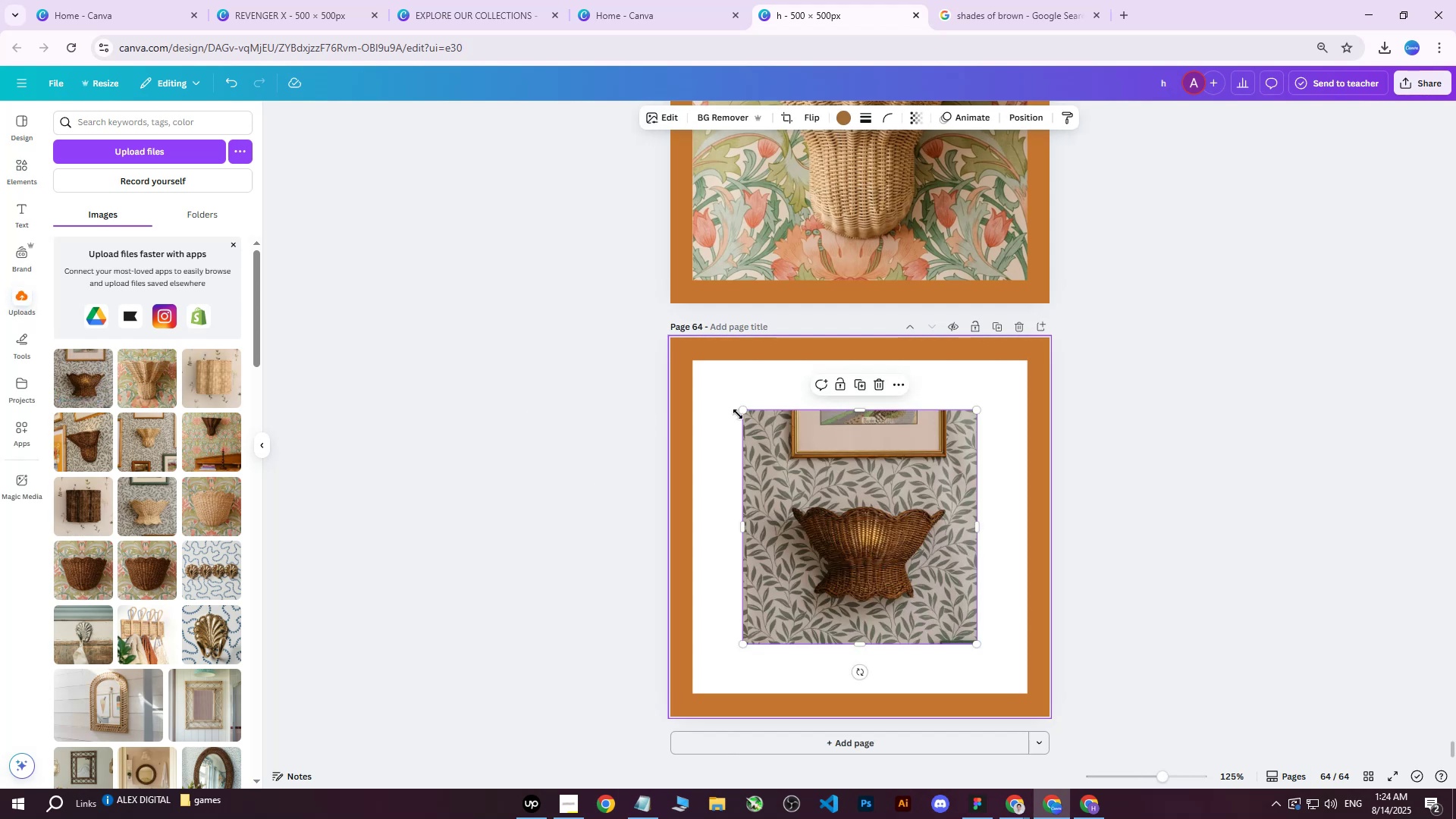 
left_click_drag(start_coordinate=[743, 414], to_coordinate=[676, 365])
 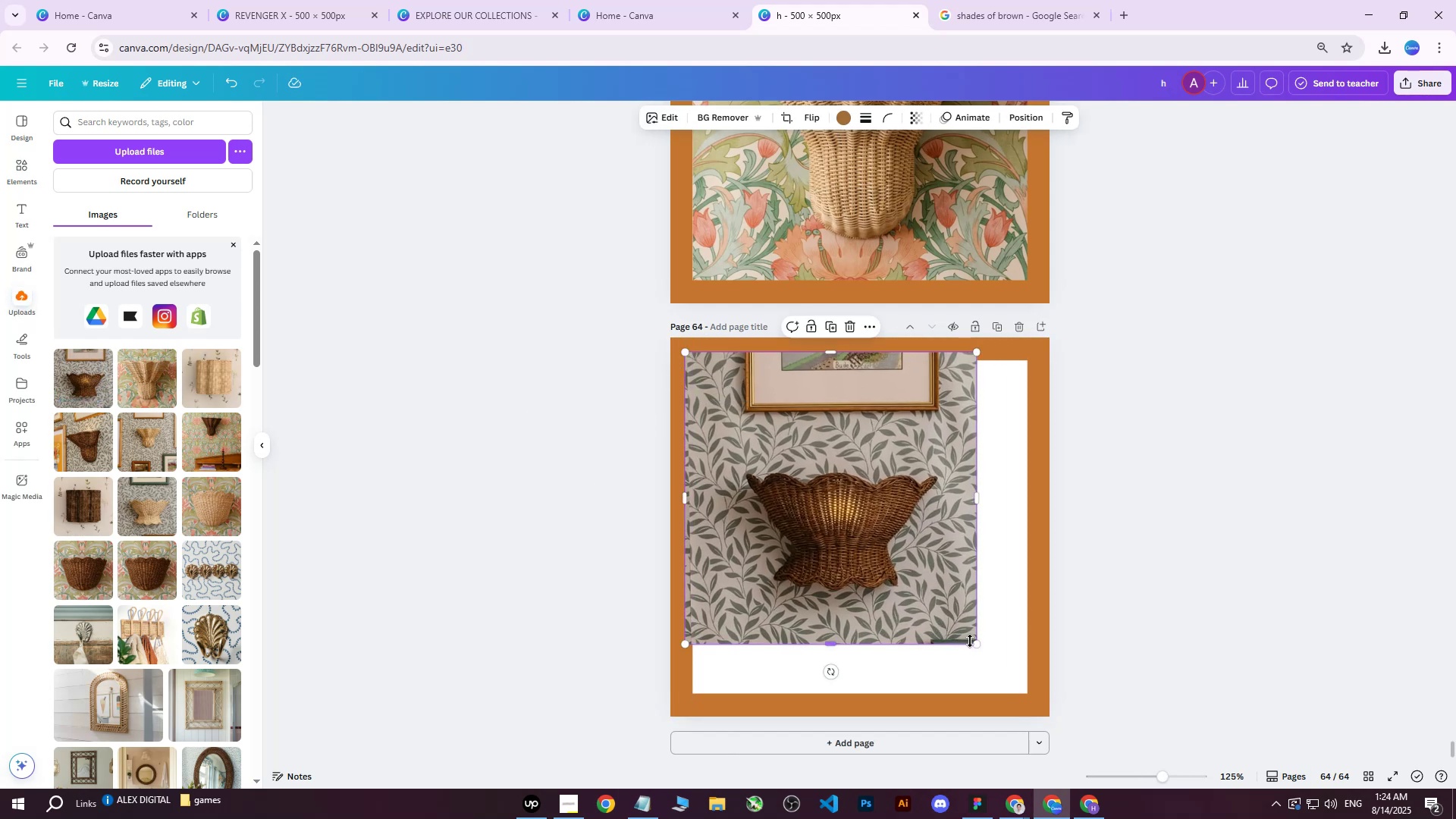 
left_click_drag(start_coordinate=[974, 642], to_coordinate=[1042, 697])
 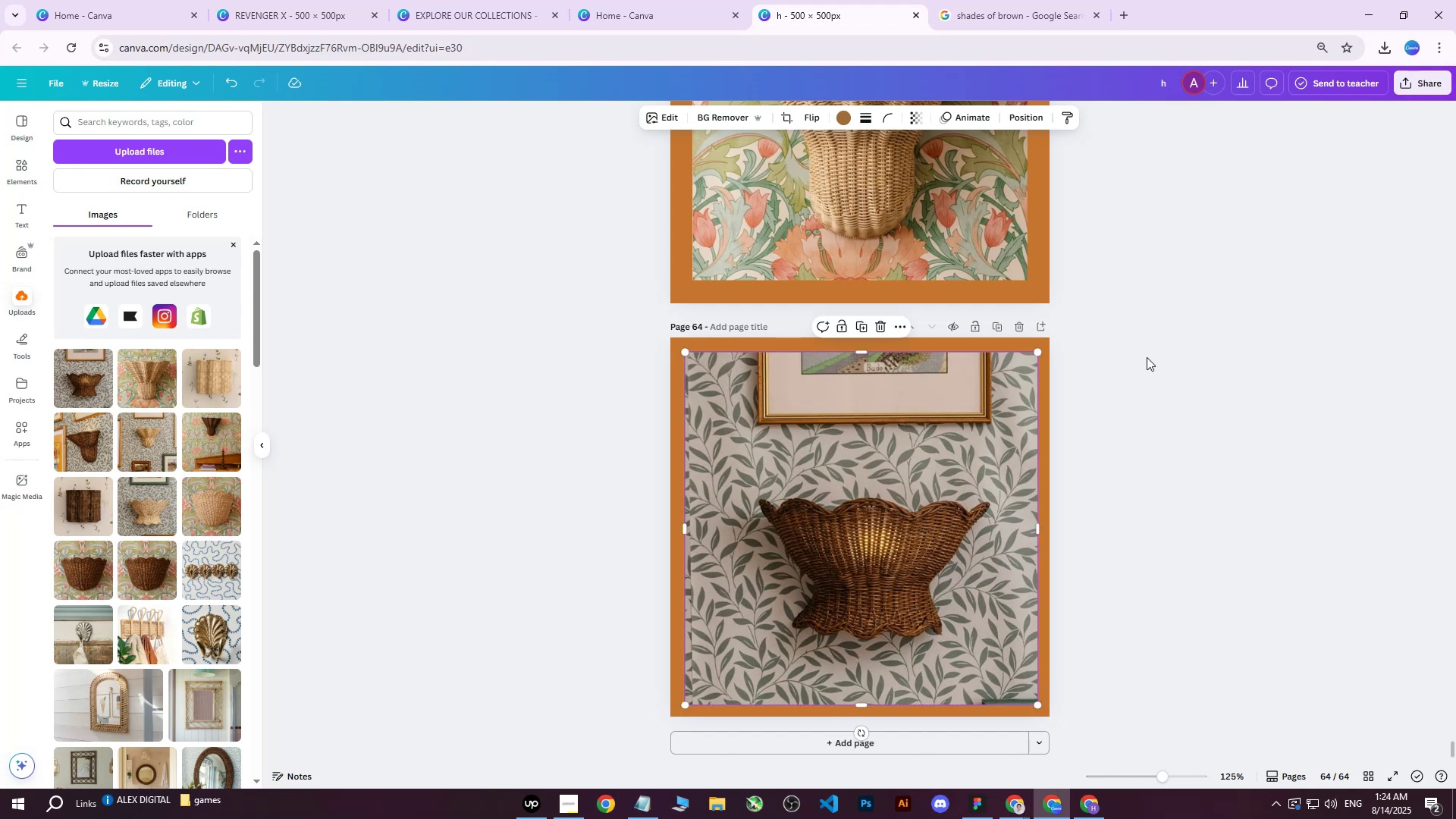 
left_click_drag(start_coordinate=[951, 489], to_coordinate=[954, 482])
 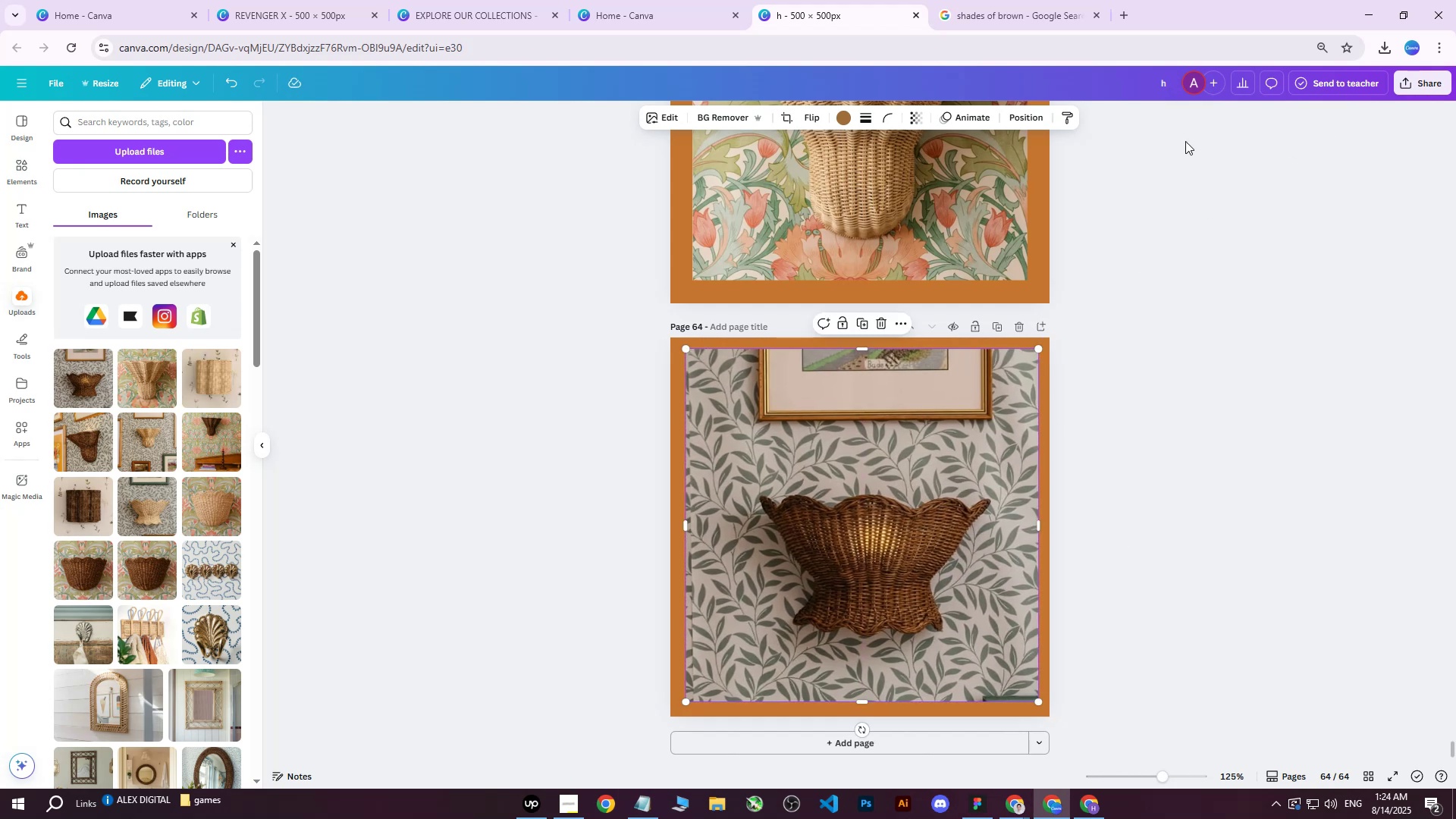 
left_click([1042, 124])
 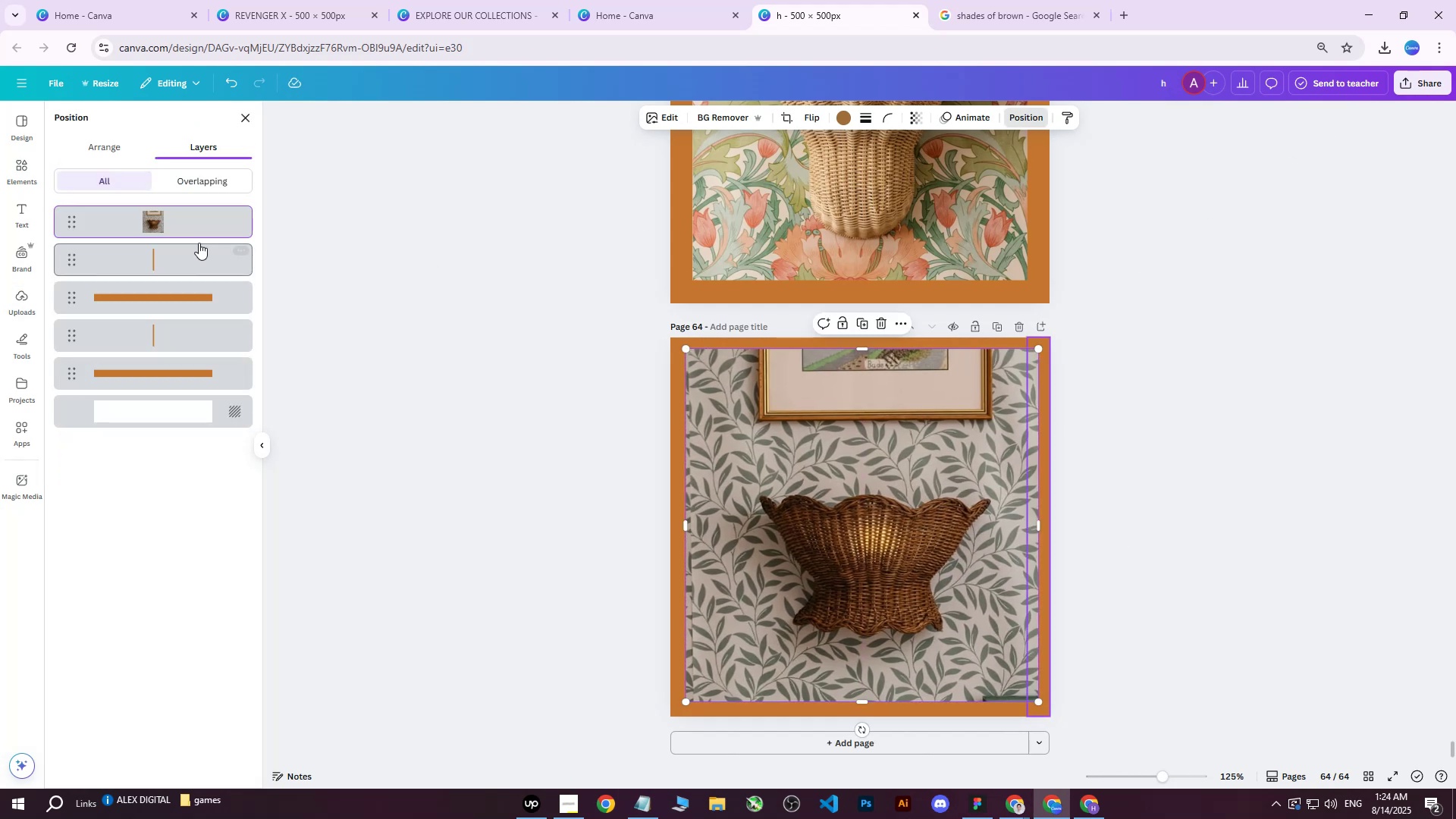 
left_click_drag(start_coordinate=[171, 228], to_coordinate=[156, 387])
 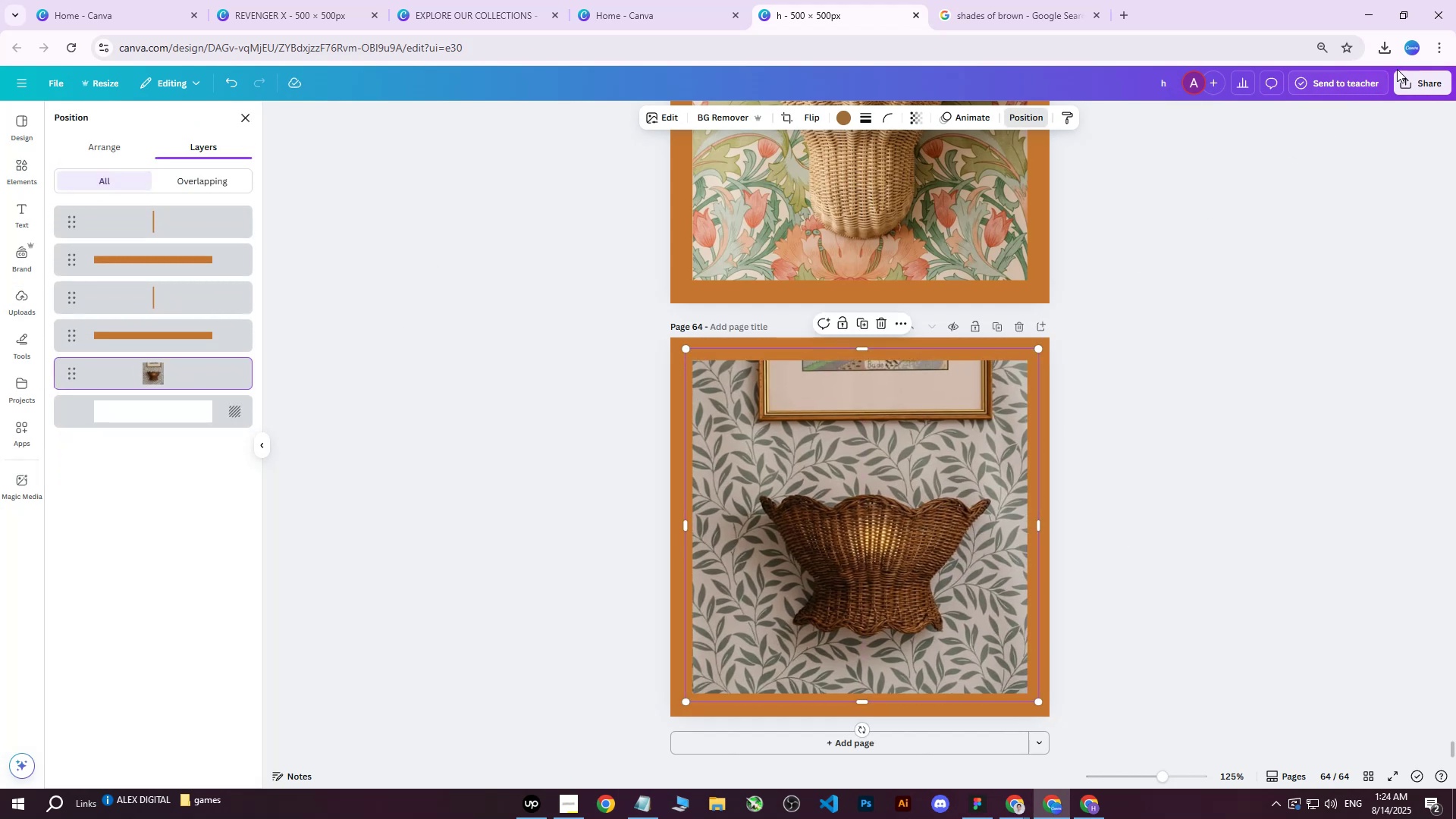 
left_click([1410, 83])
 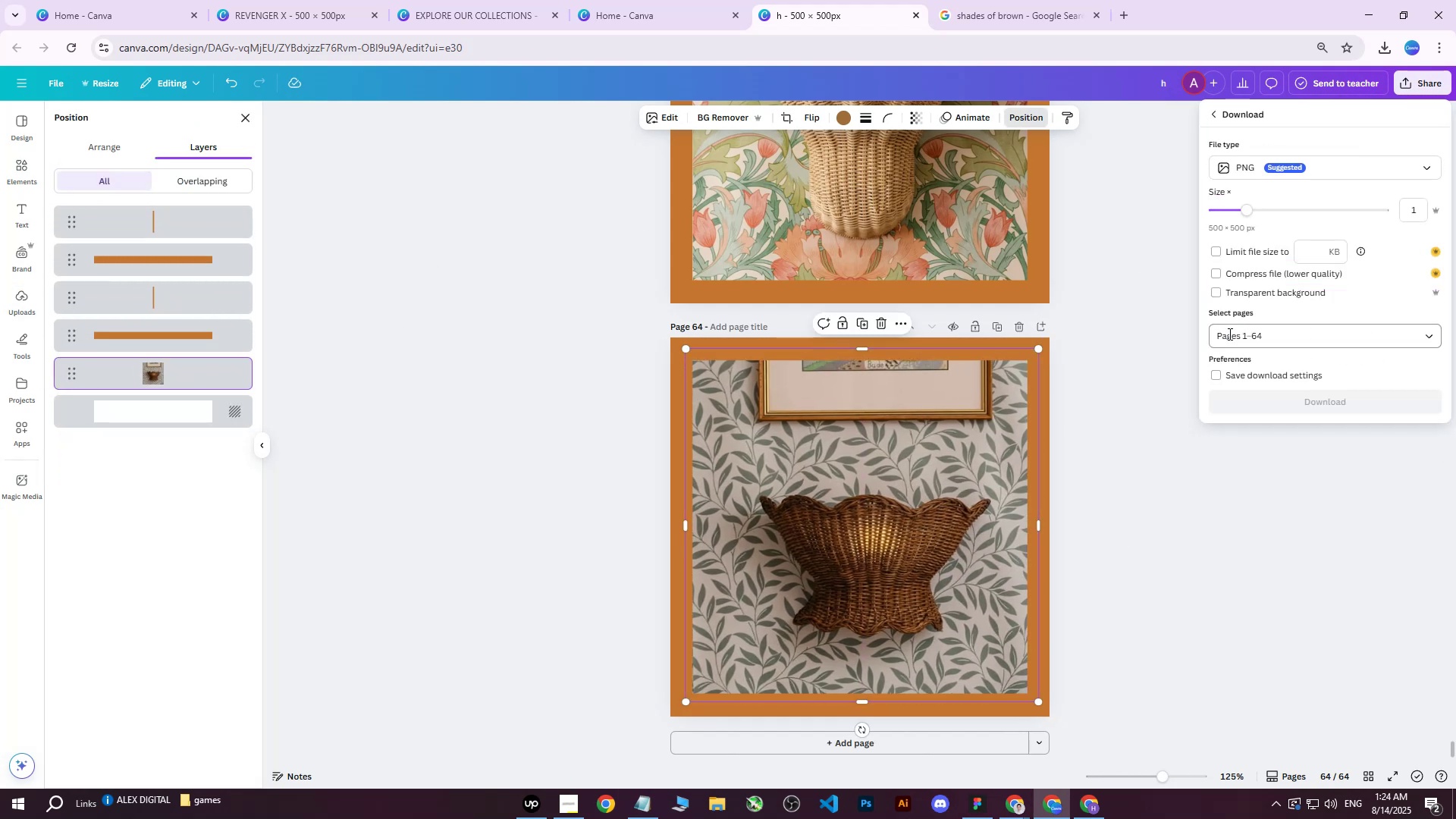 
double_click([1256, 341])
 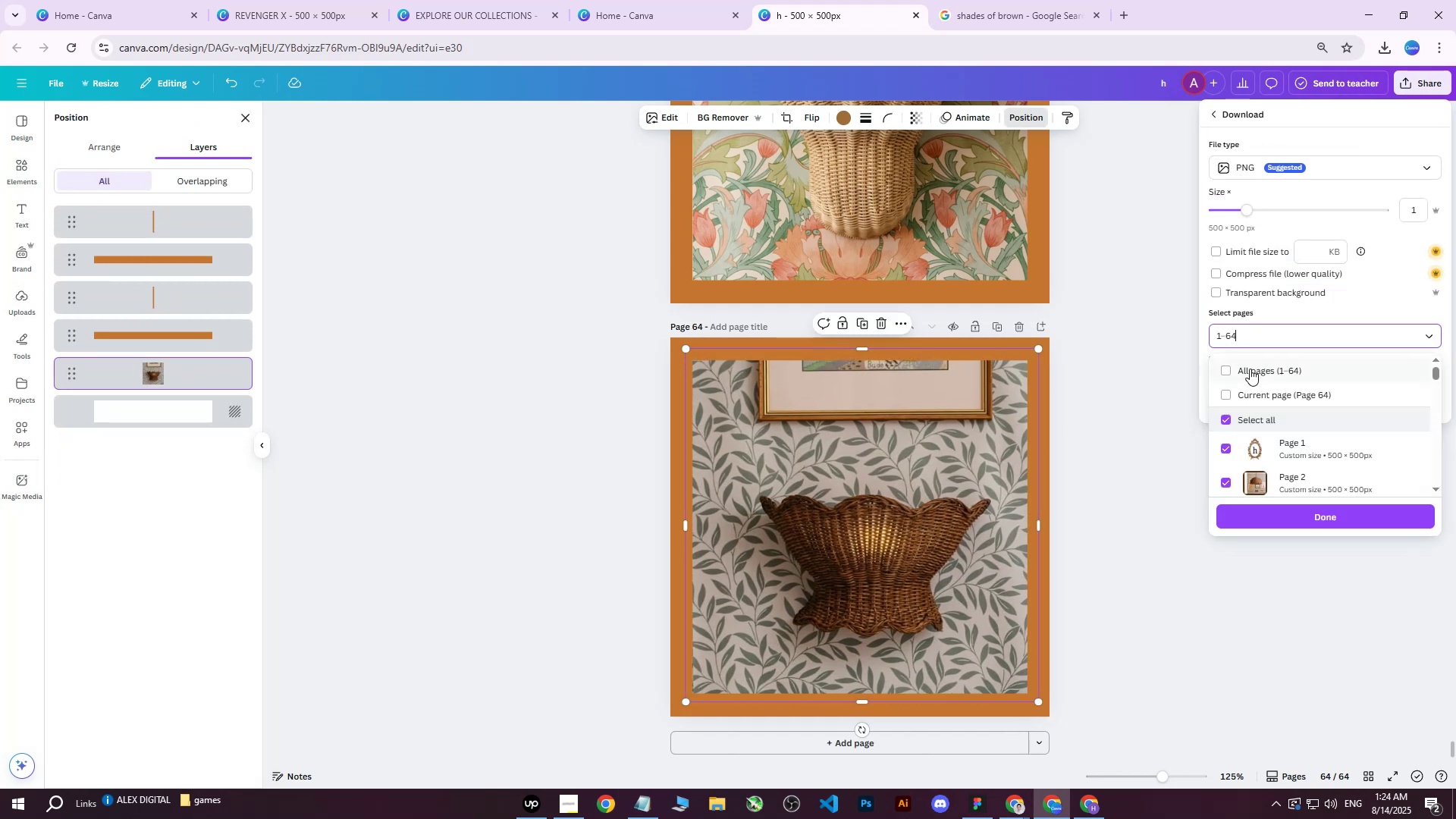 
triple_click([1249, 370])
 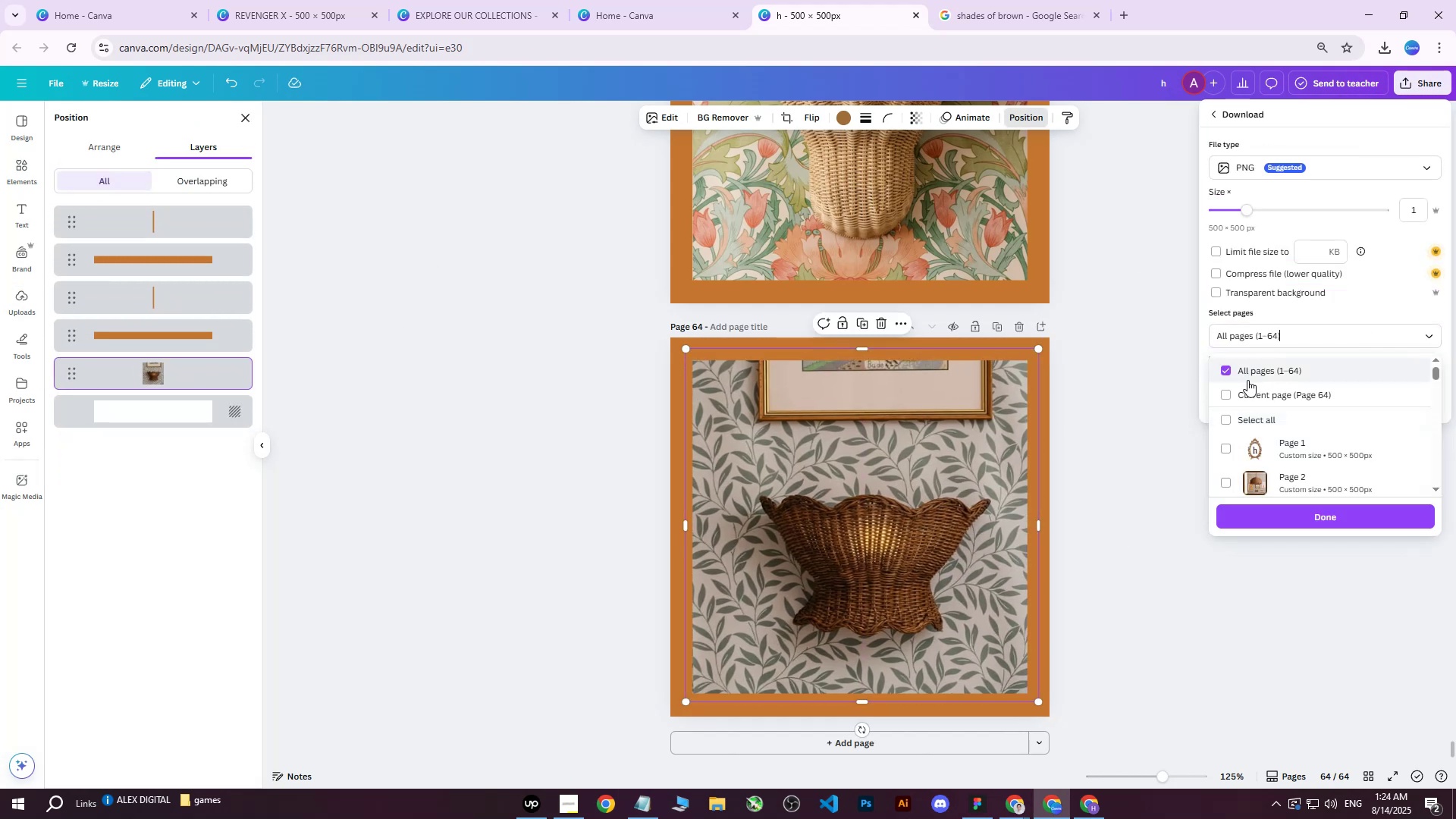 
triple_click([1247, 380])
 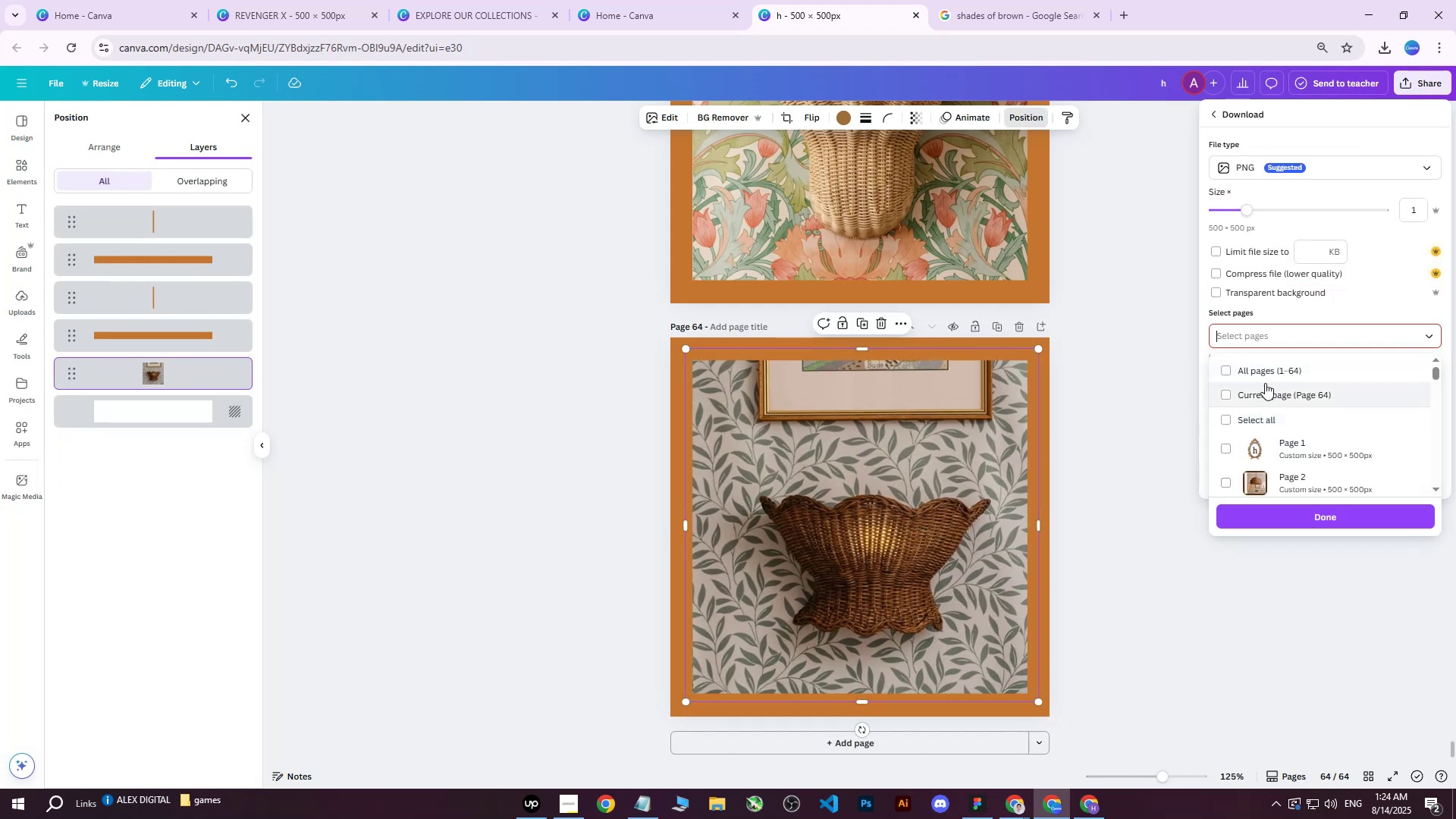 
triple_click([1262, 381])
 